 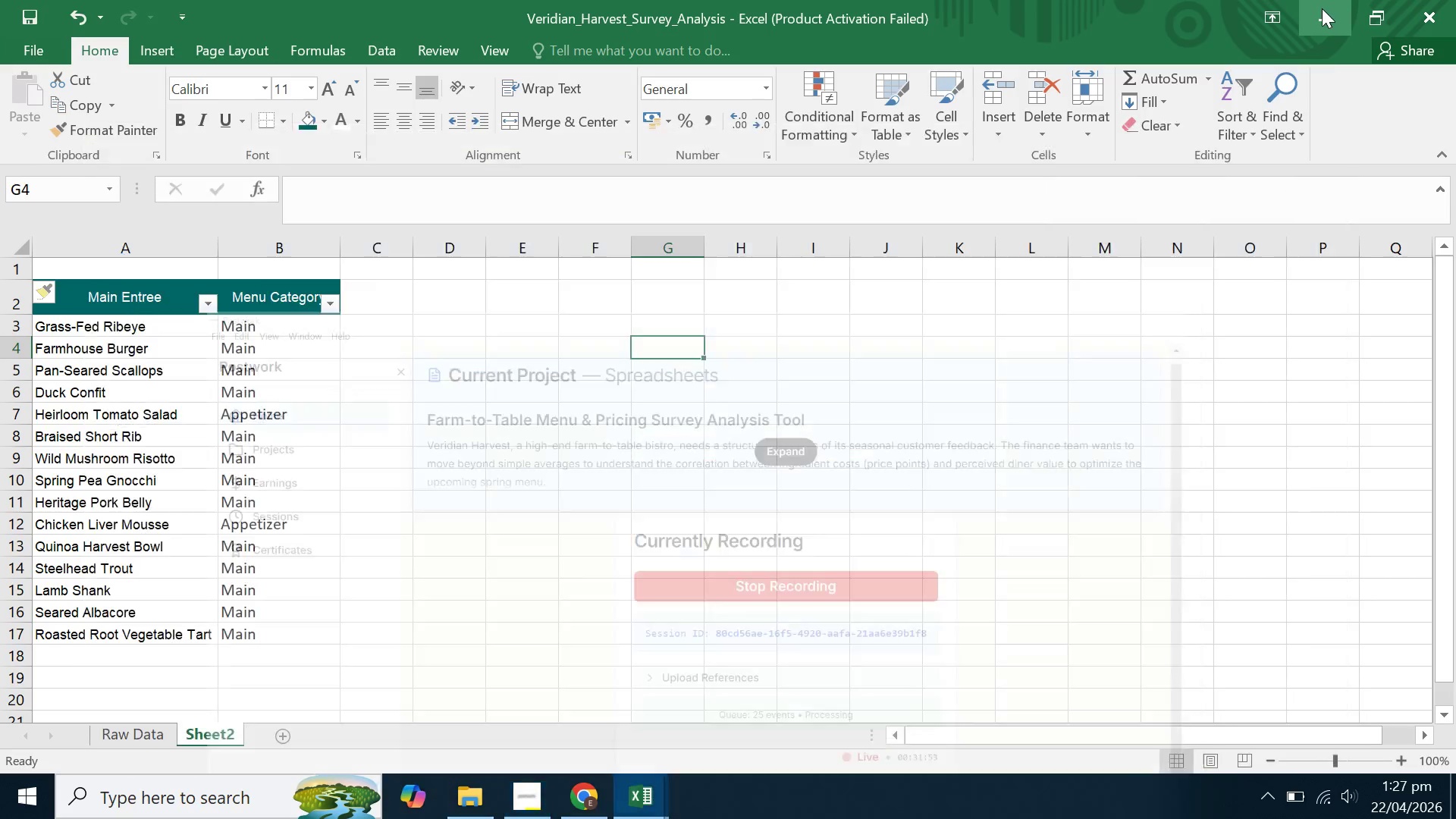 
left_click([583, 420])
 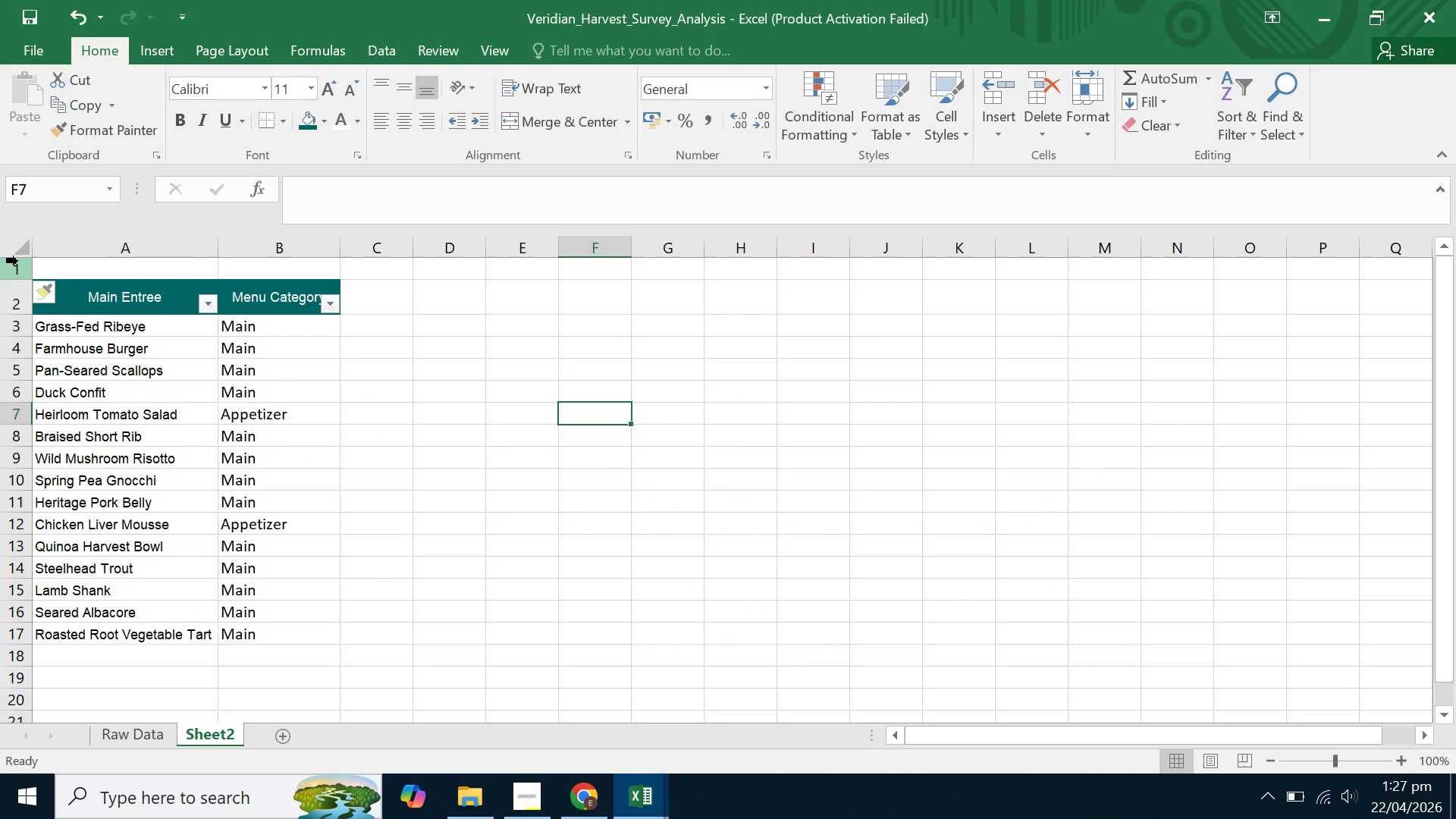 
left_click([11, 266])
 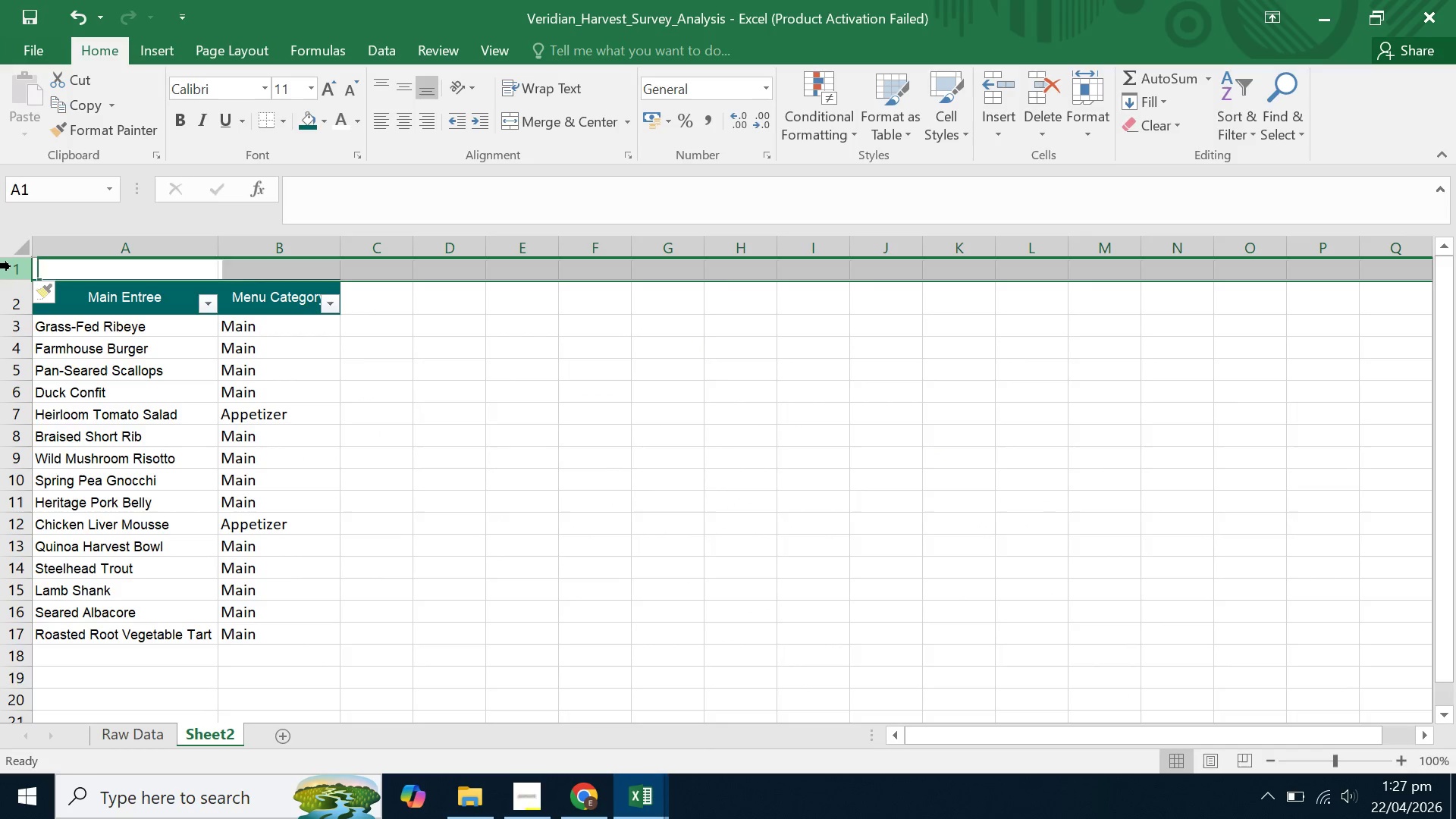 
right_click([11, 266])
 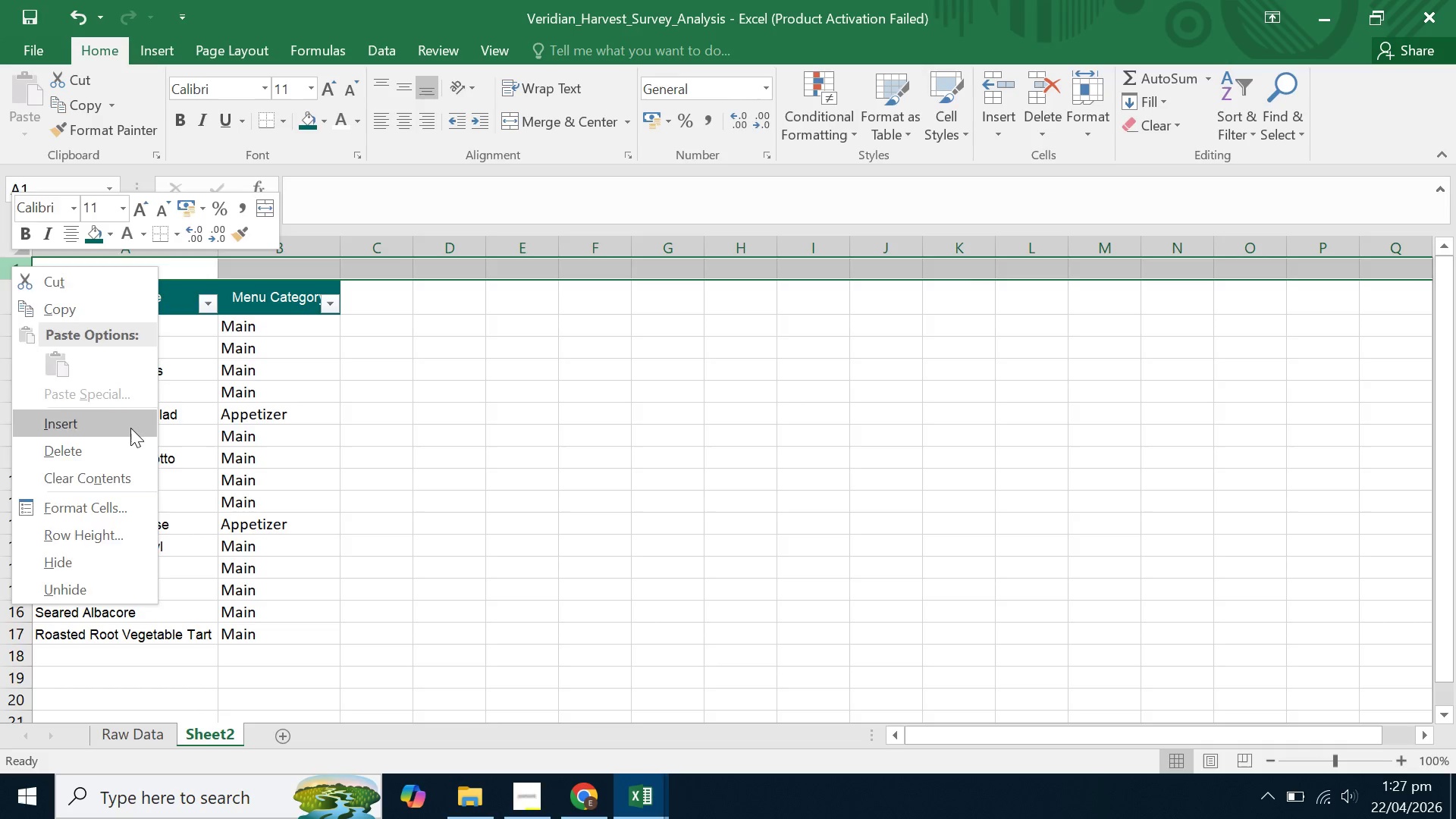 
double_click([274, 425])
 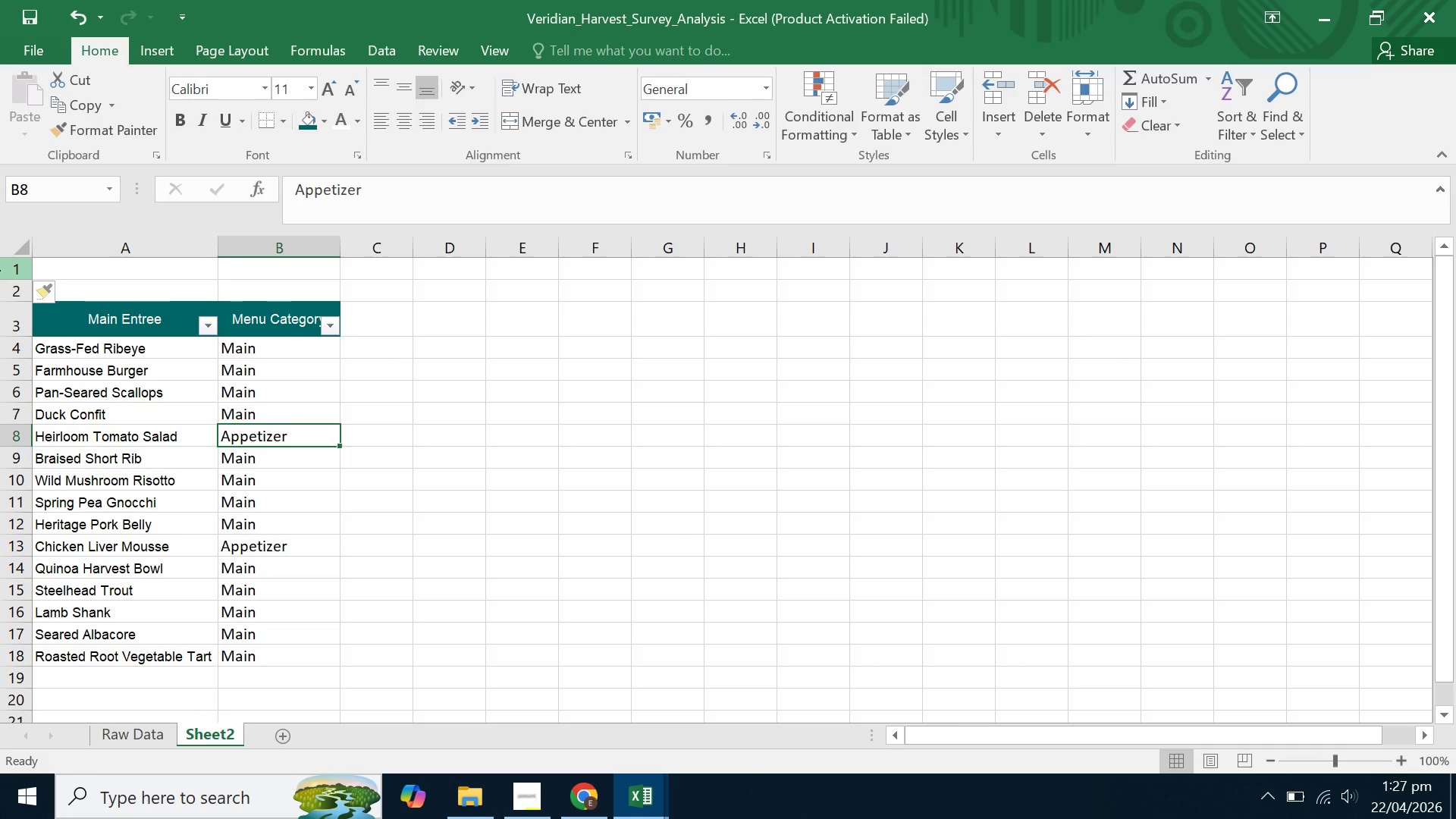 
left_click_drag(start_coordinate=[7, 270], to_coordinate=[7, 287])
 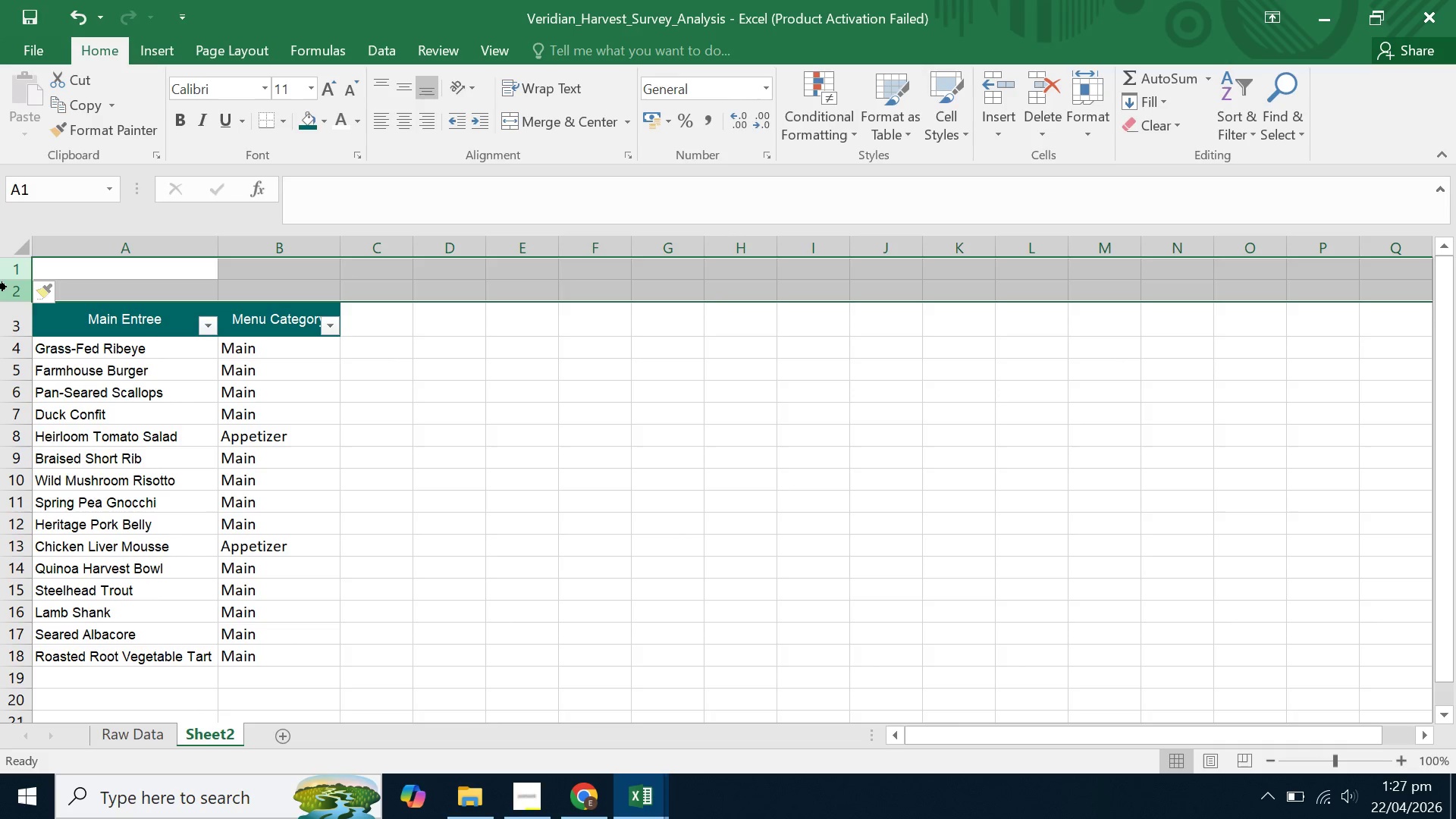 
right_click([7, 287])
 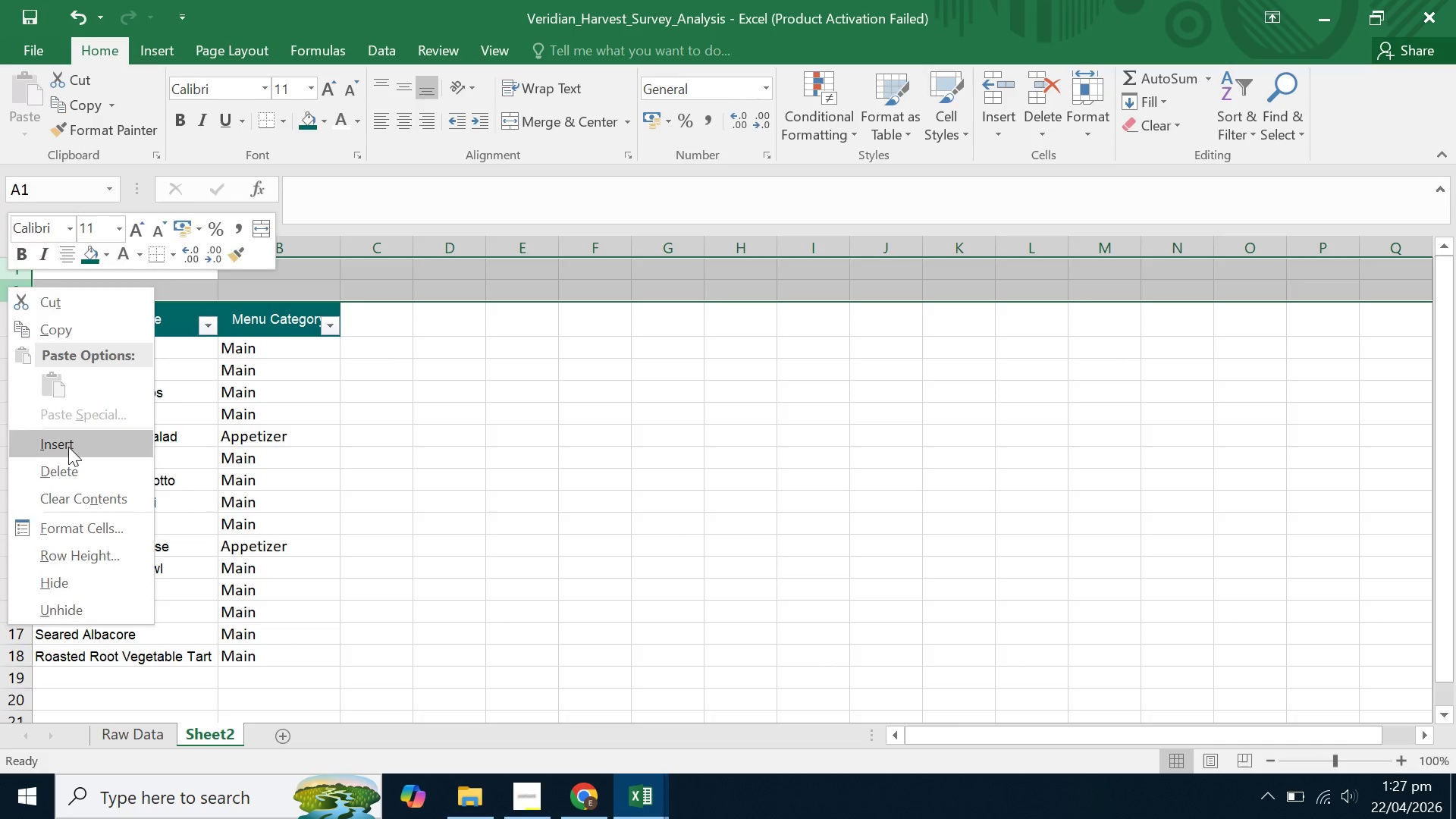 
double_click([259, 438])
 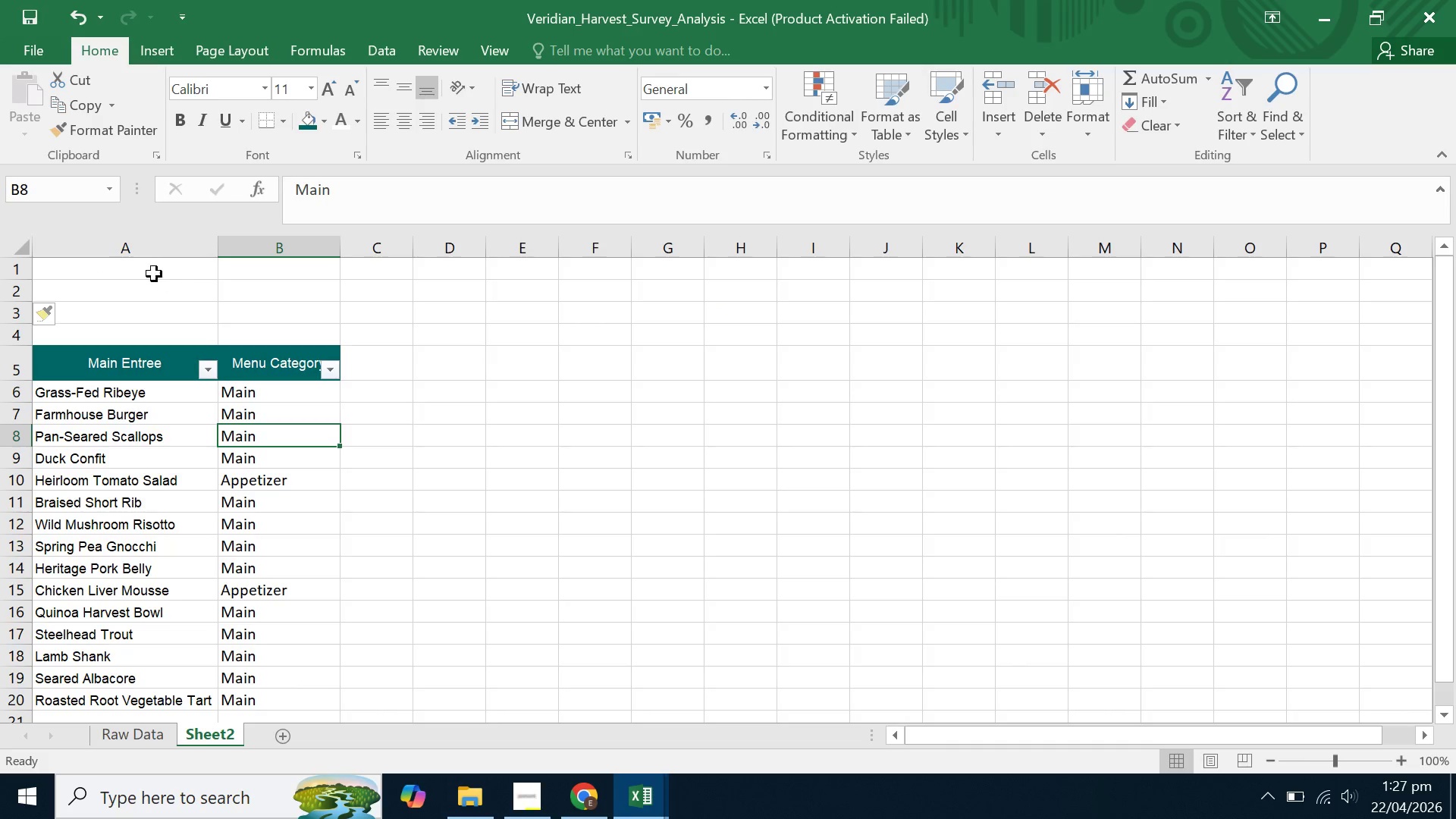 
left_click_drag(start_coordinate=[150, 271], to_coordinate=[538, 275])
 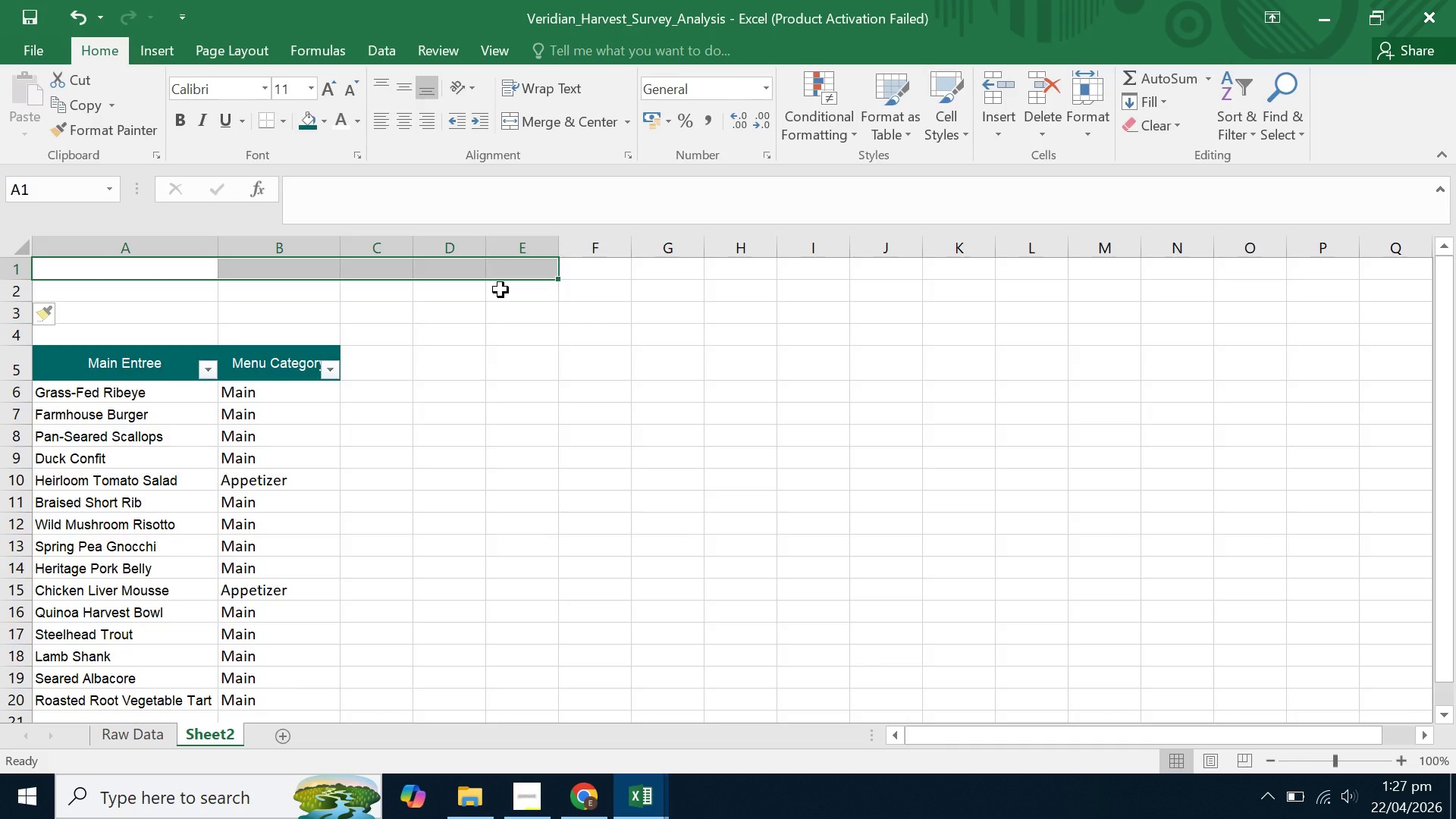 
wait(13.8)
 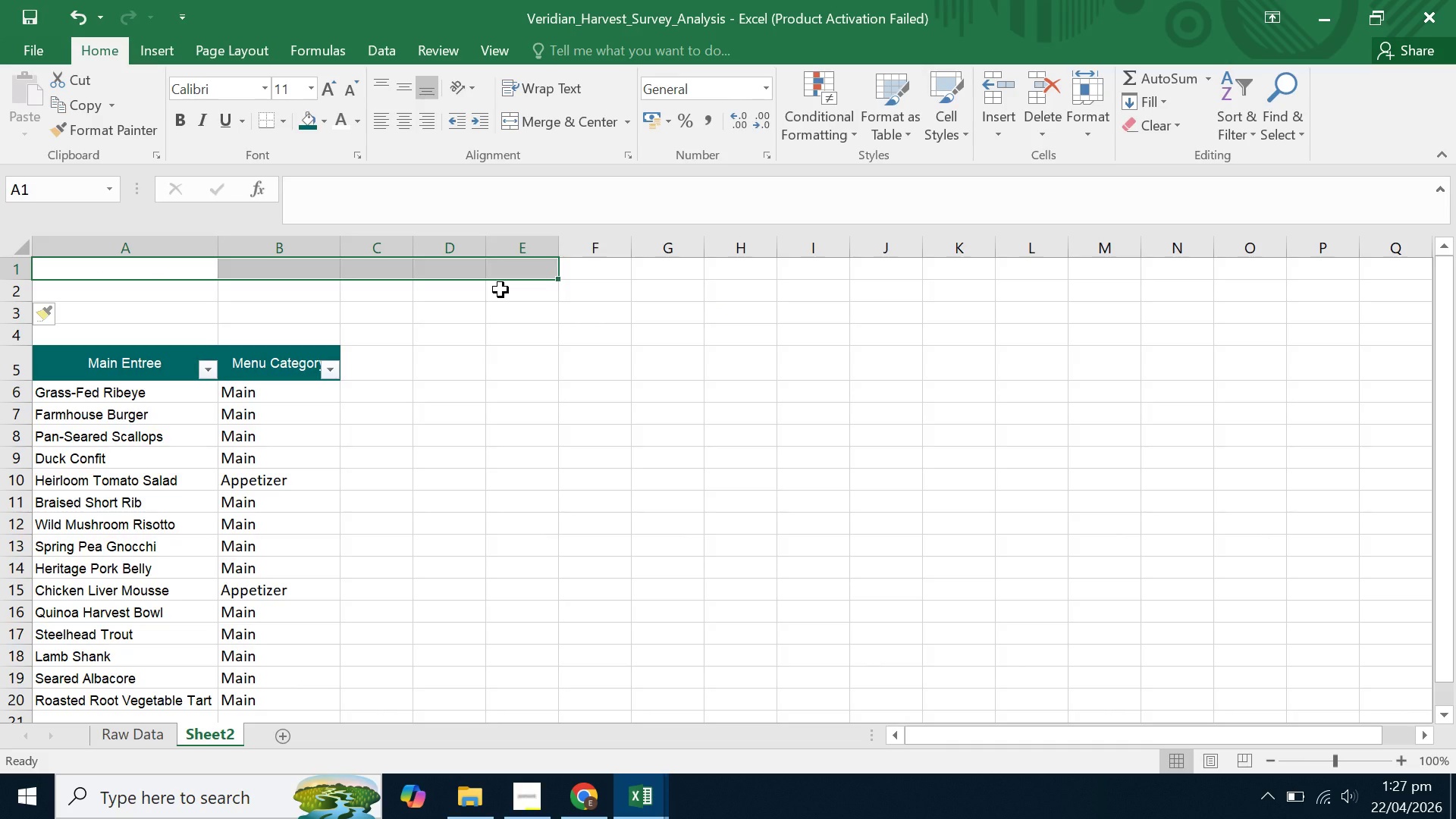 
double_click([125, 279])
 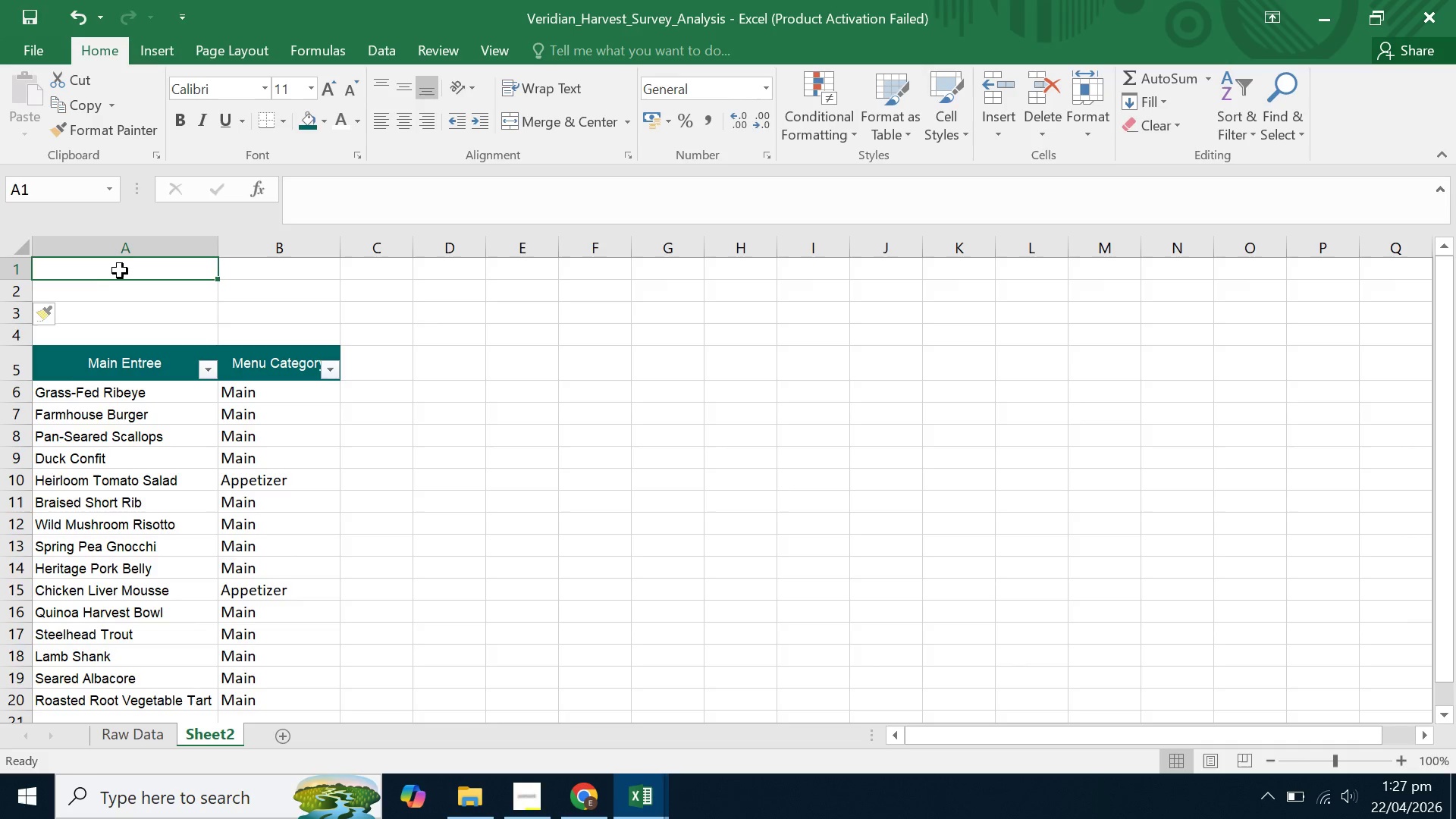 
left_click_drag(start_coordinate=[114, 270], to_coordinate=[981, 265])
 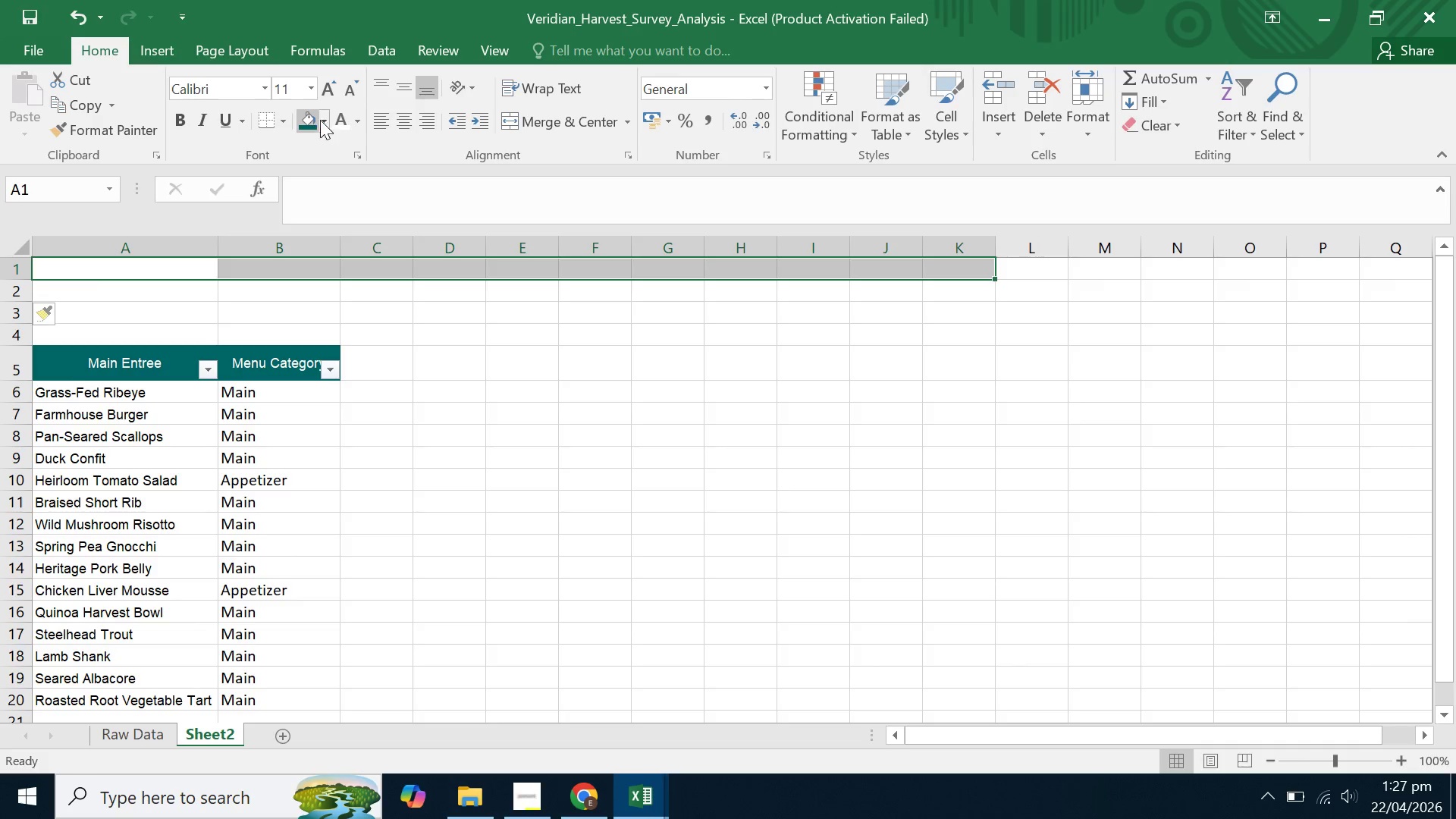 
left_click([323, 118])
 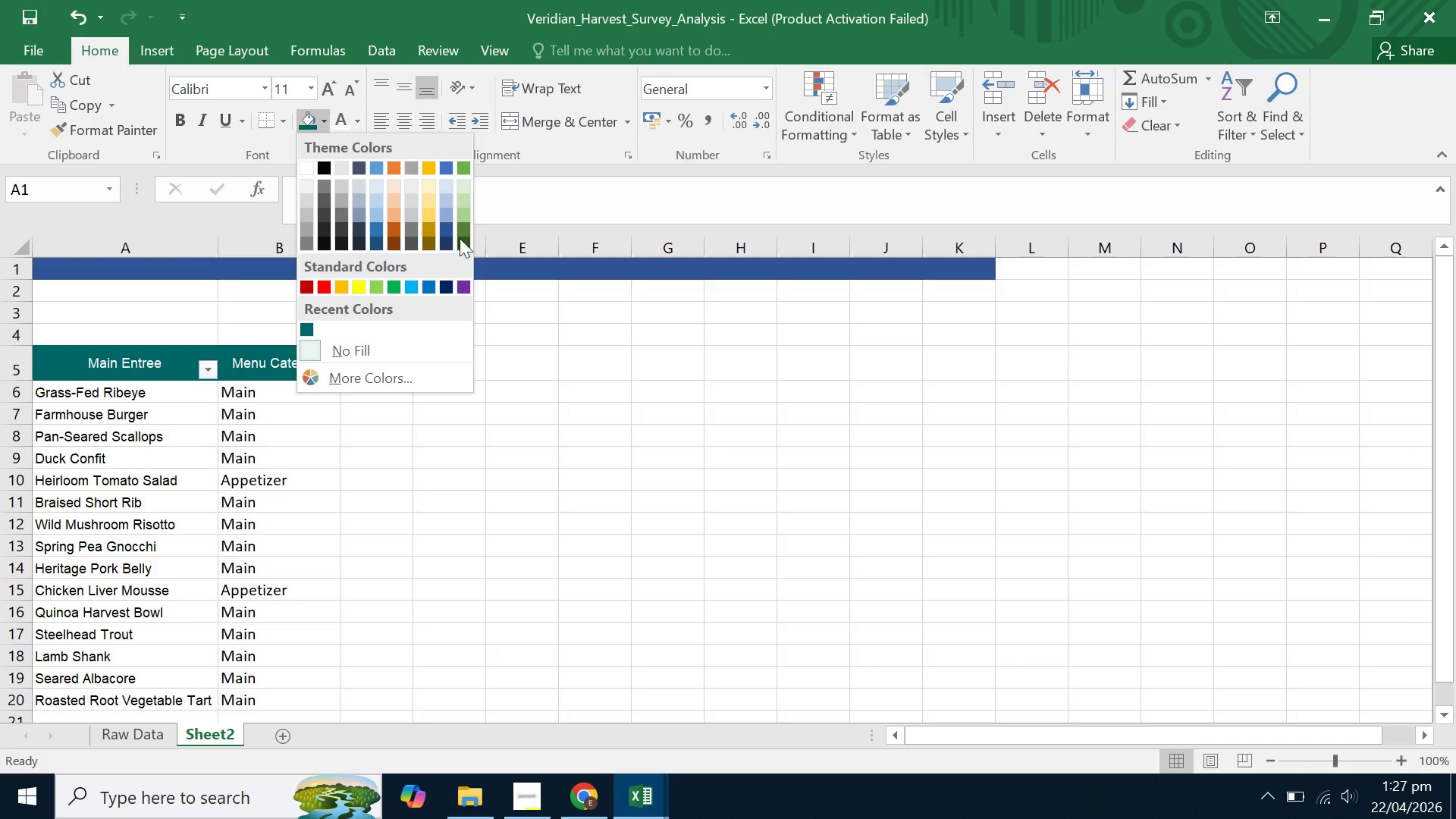 
left_click([463, 241])
 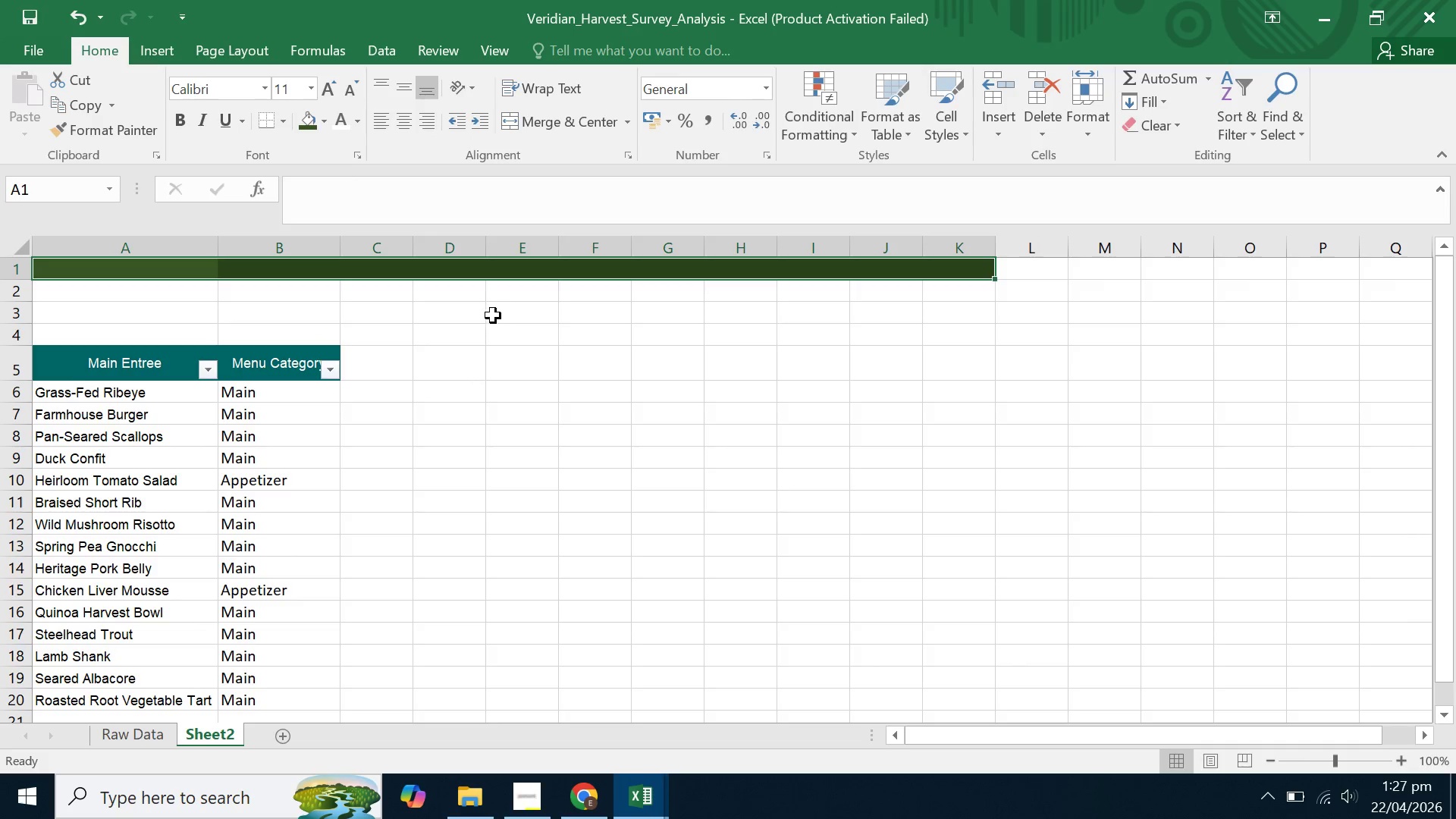 
left_click([486, 317])
 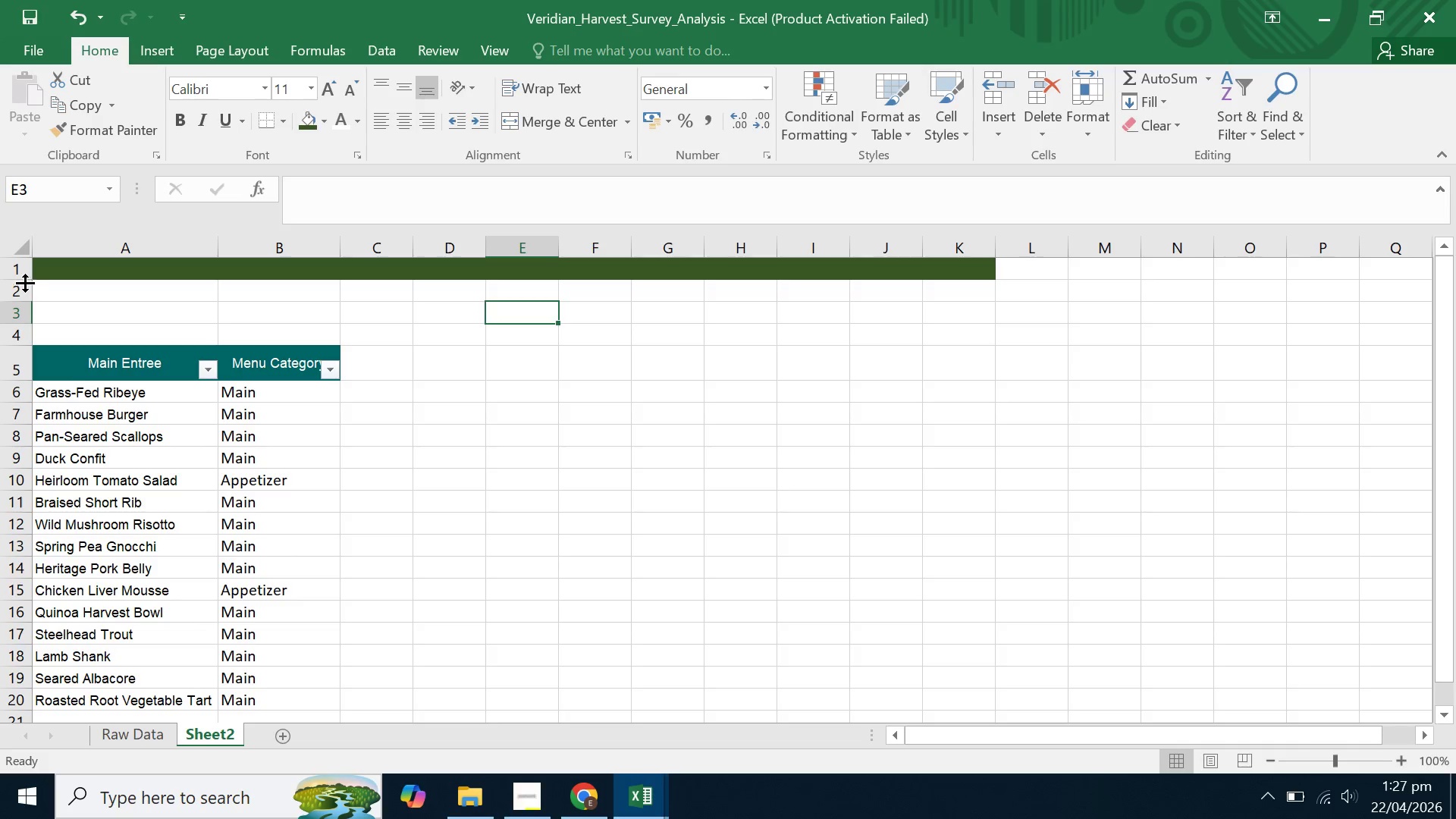 
left_click_drag(start_coordinate=[23, 276], to_coordinate=[24, 309])
 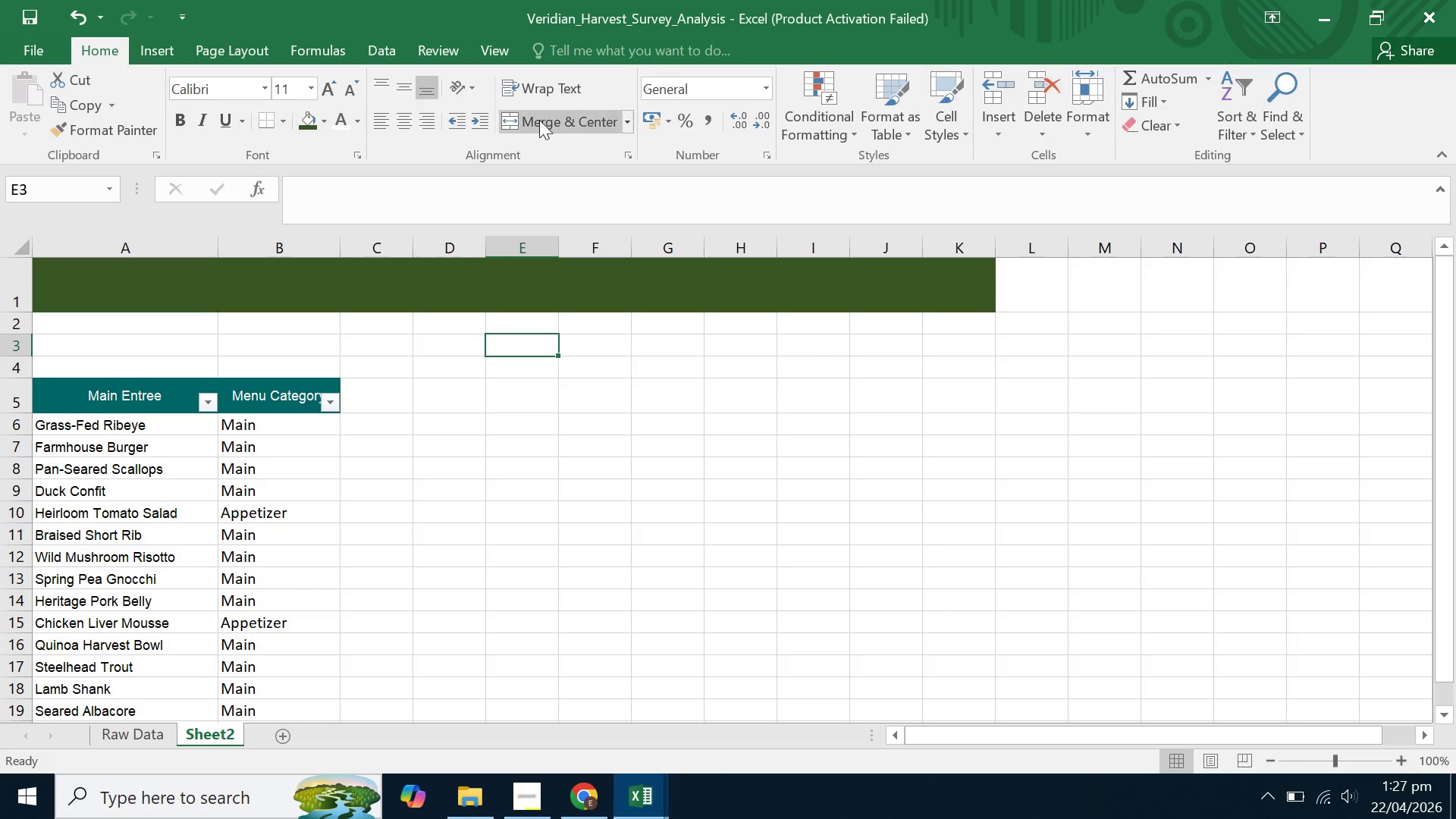 
left_click([548, 121])
 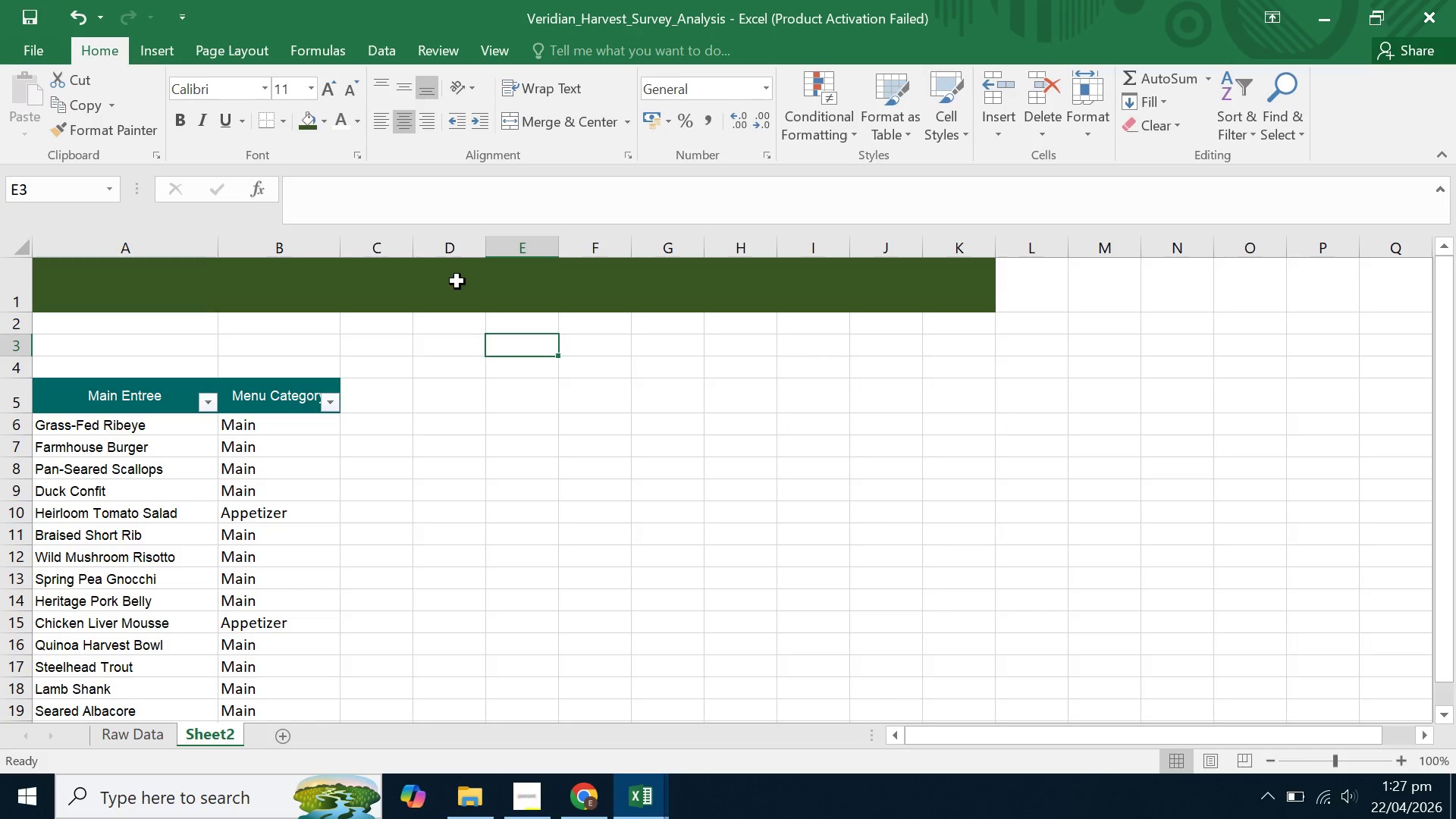 
left_click([425, 293])
 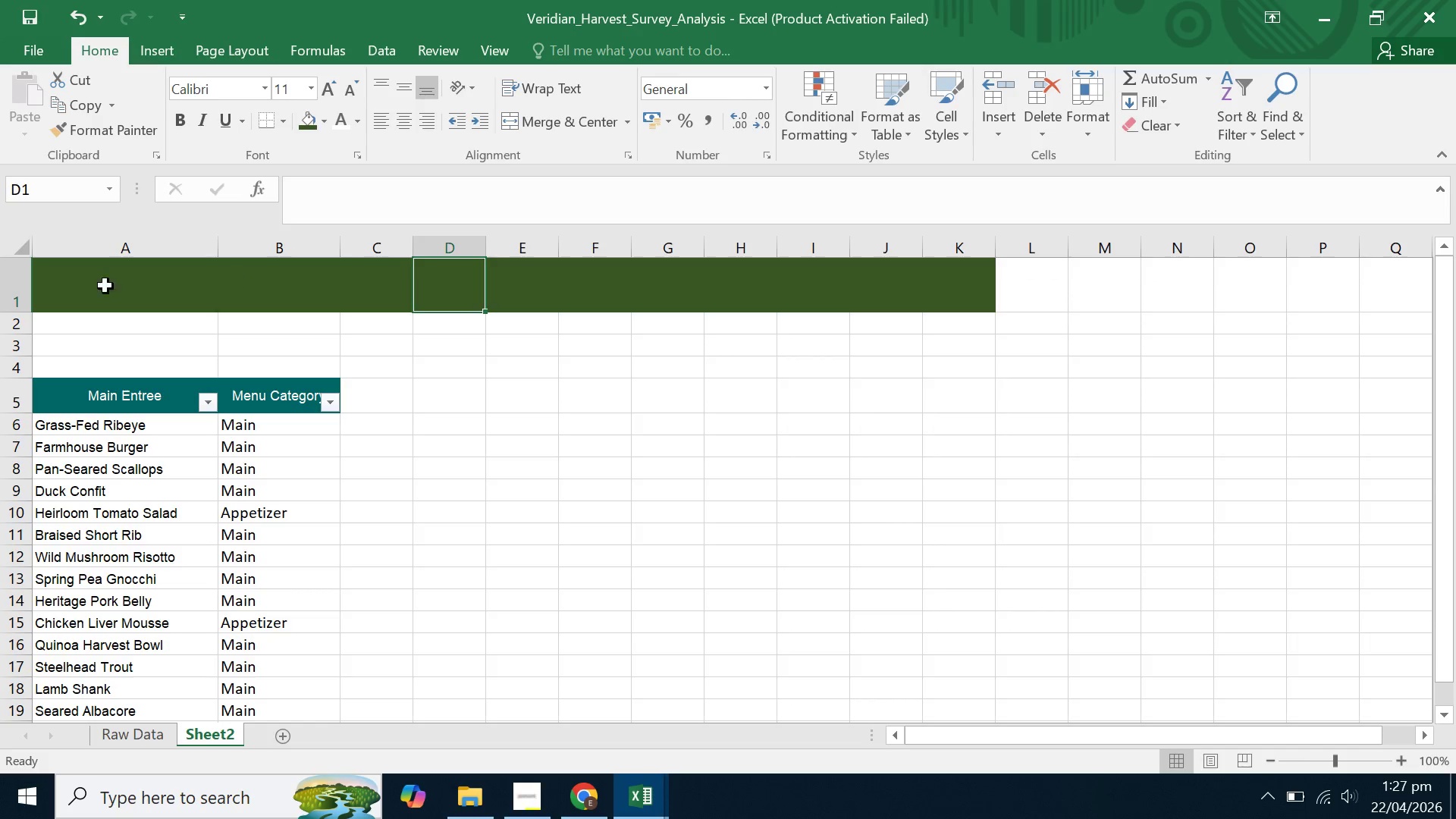 
left_click_drag(start_coordinate=[61, 284], to_coordinate=[945, 300])
 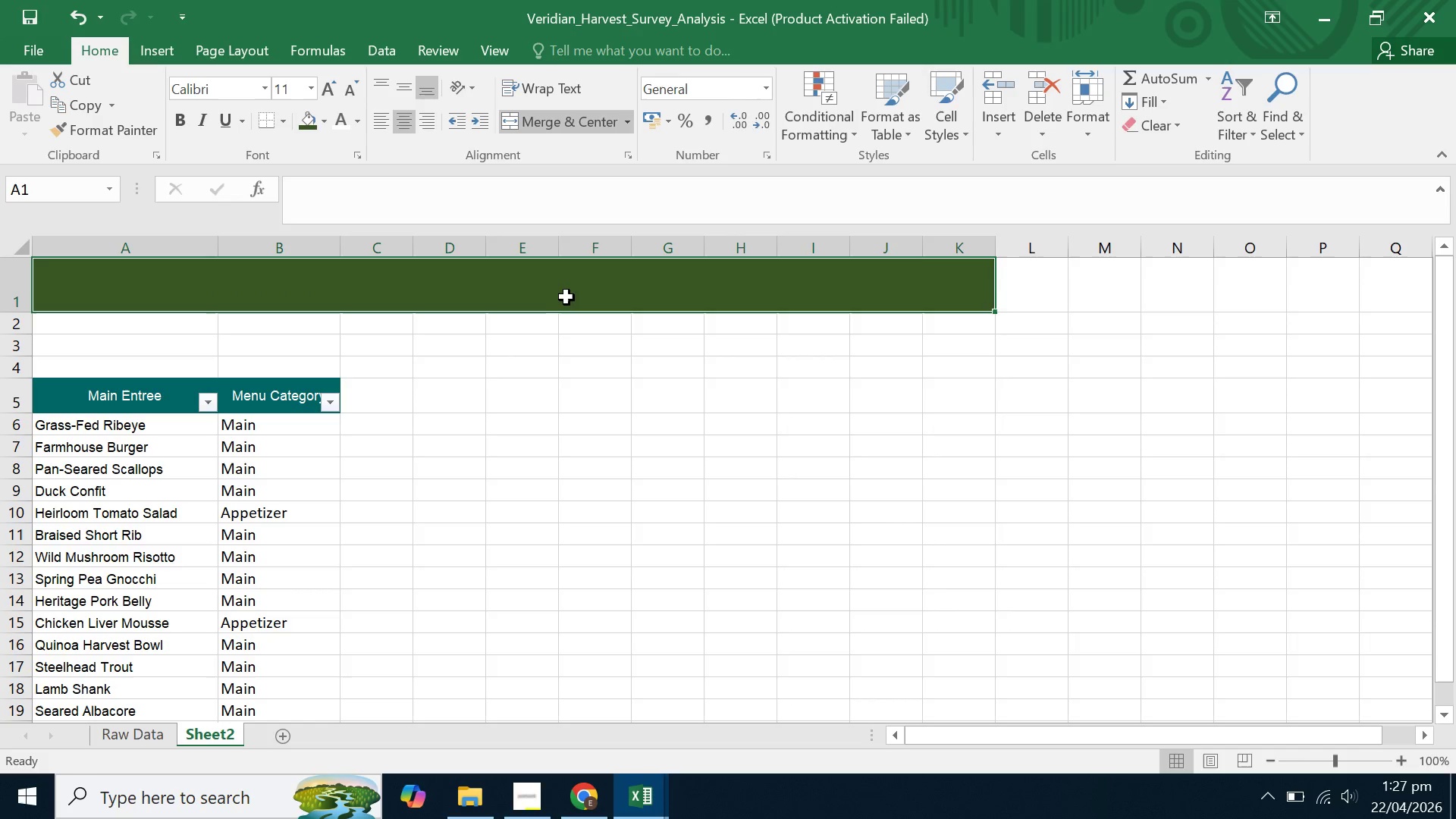 
double_click([465, 285])
 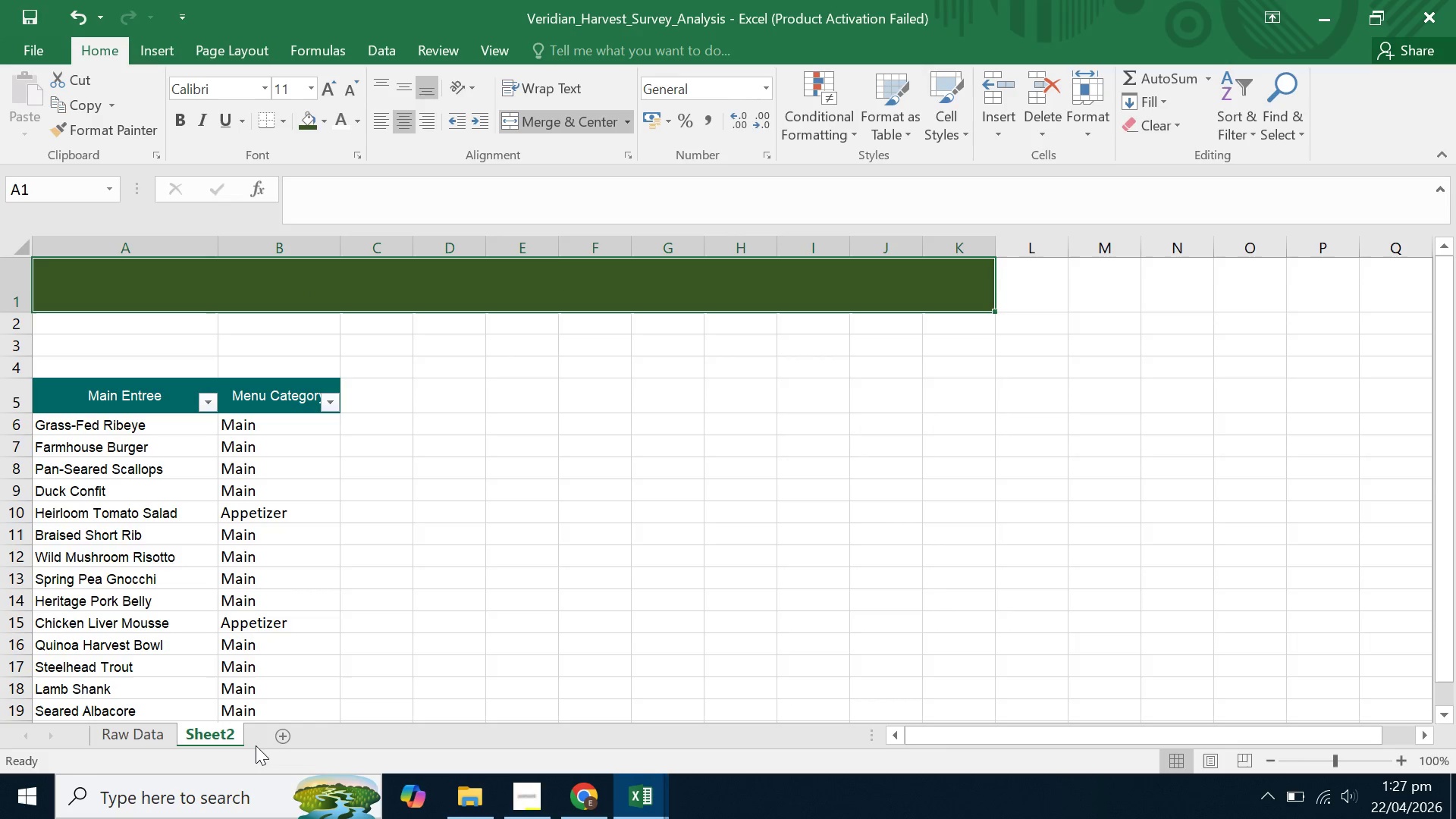 
left_click([128, 728])
 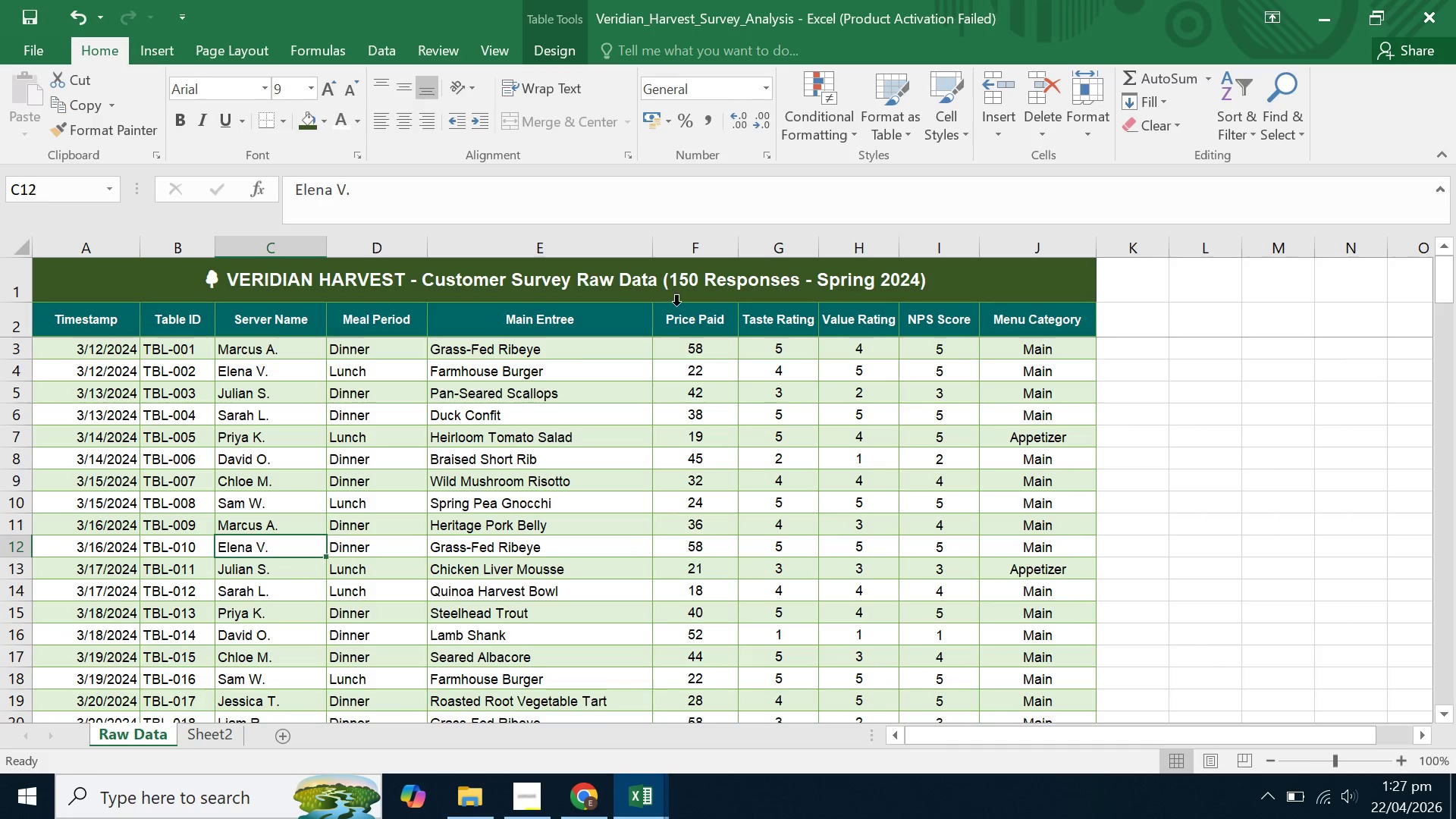 
left_click([493, 296])
 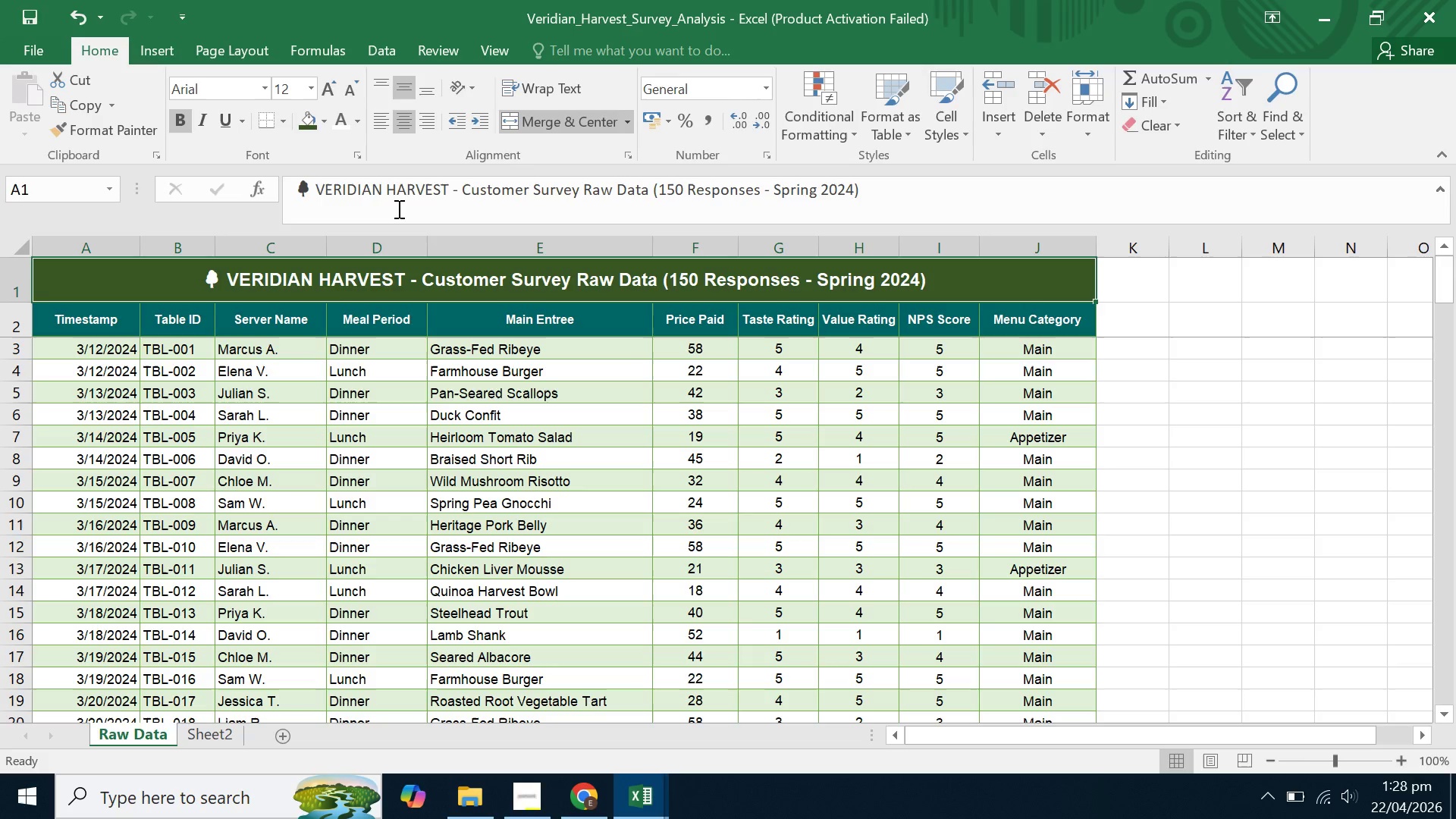 
double_click([400, 196])
 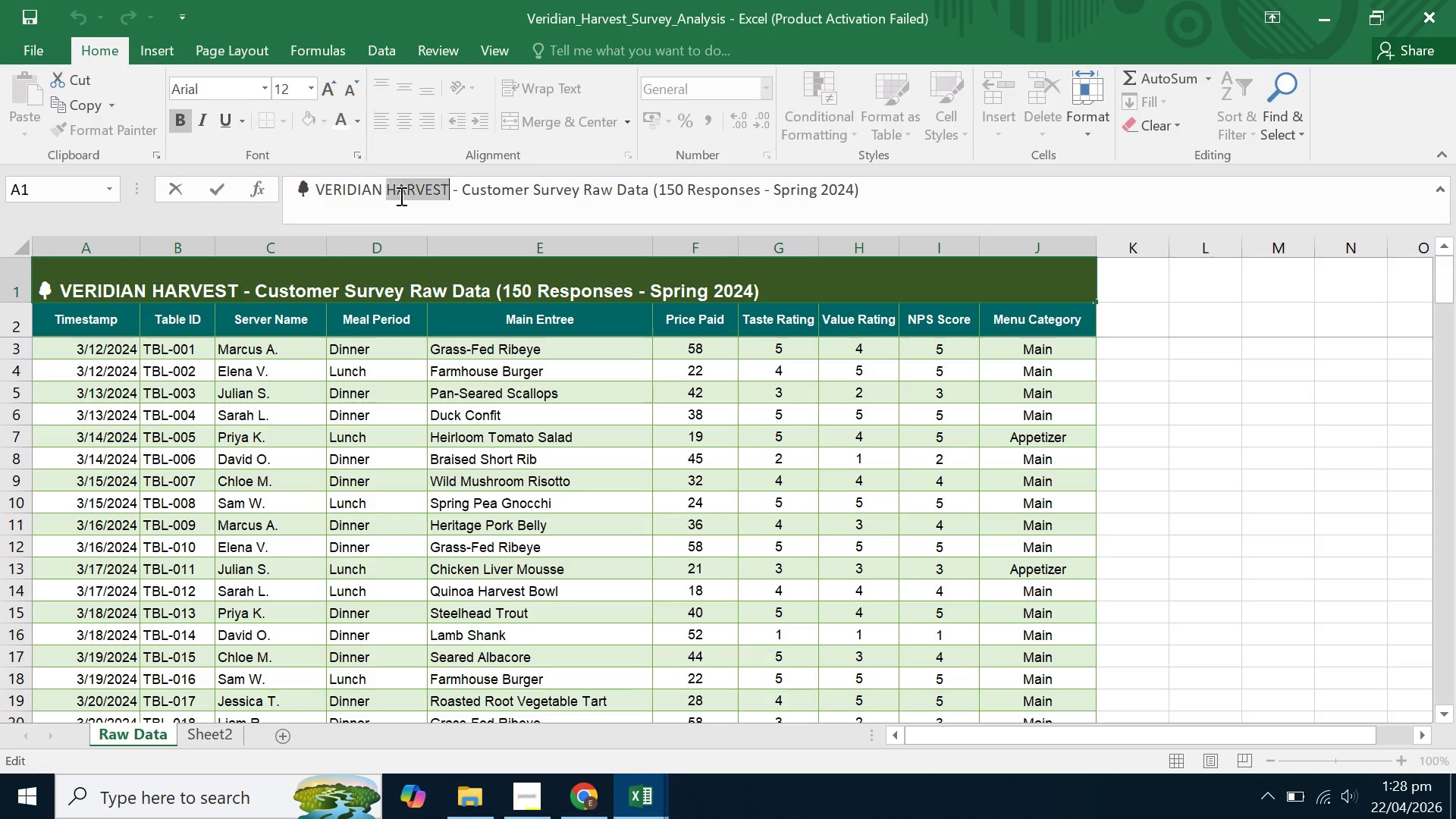 
triple_click([400, 196])
 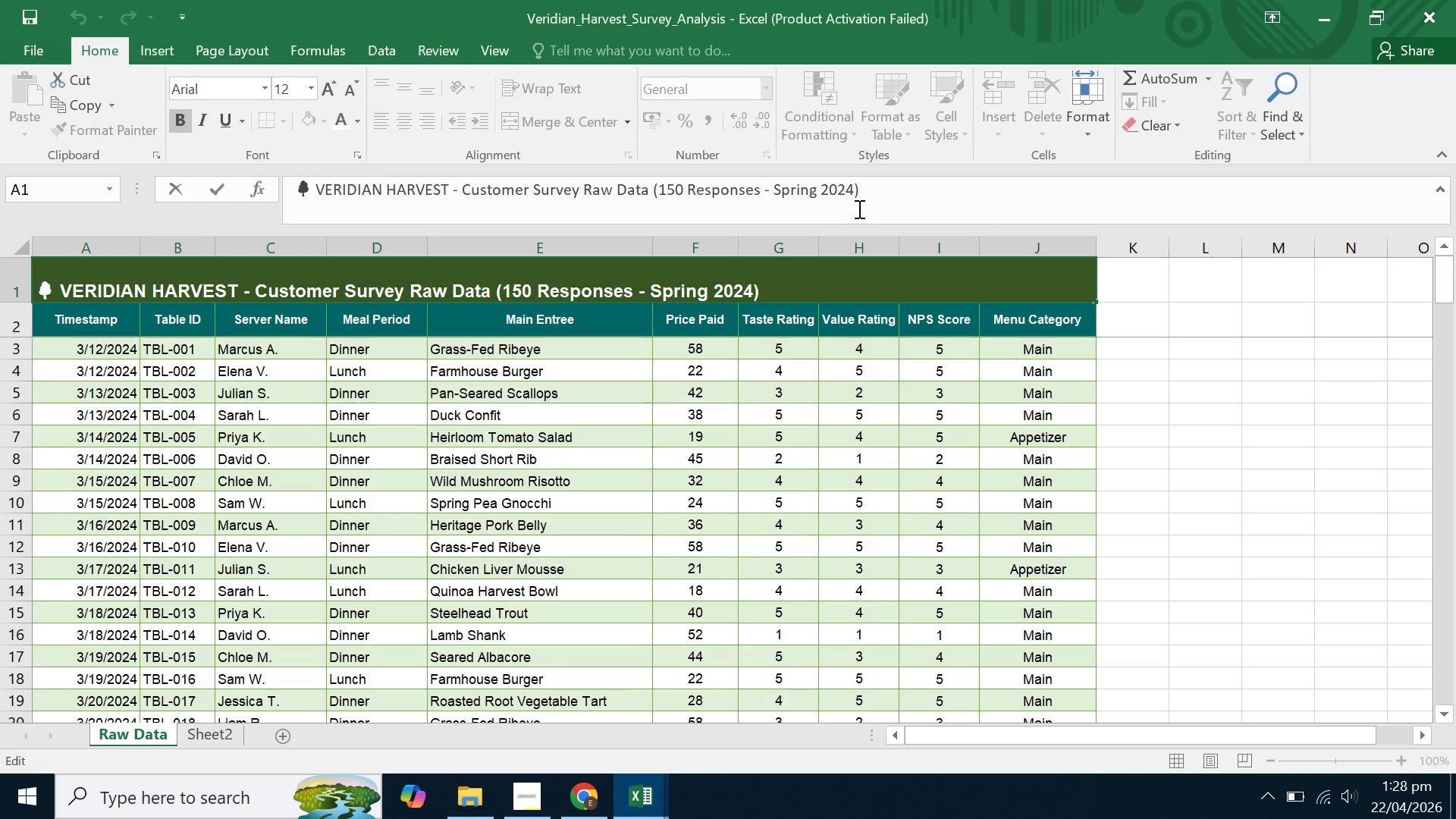 
left_click_drag(start_coordinate=[892, 191], to_coordinate=[309, 158])
 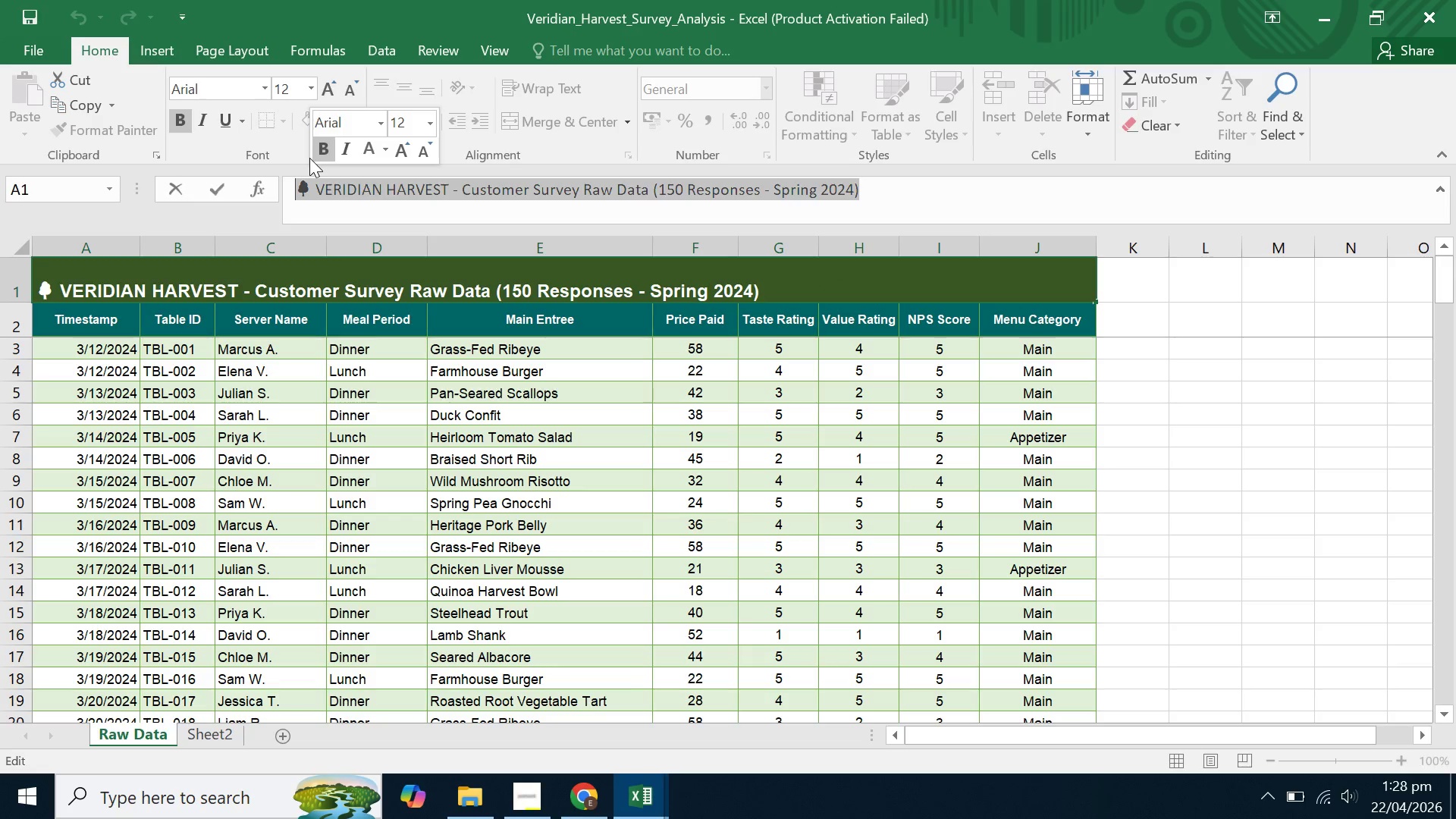 
key(Control+C)
 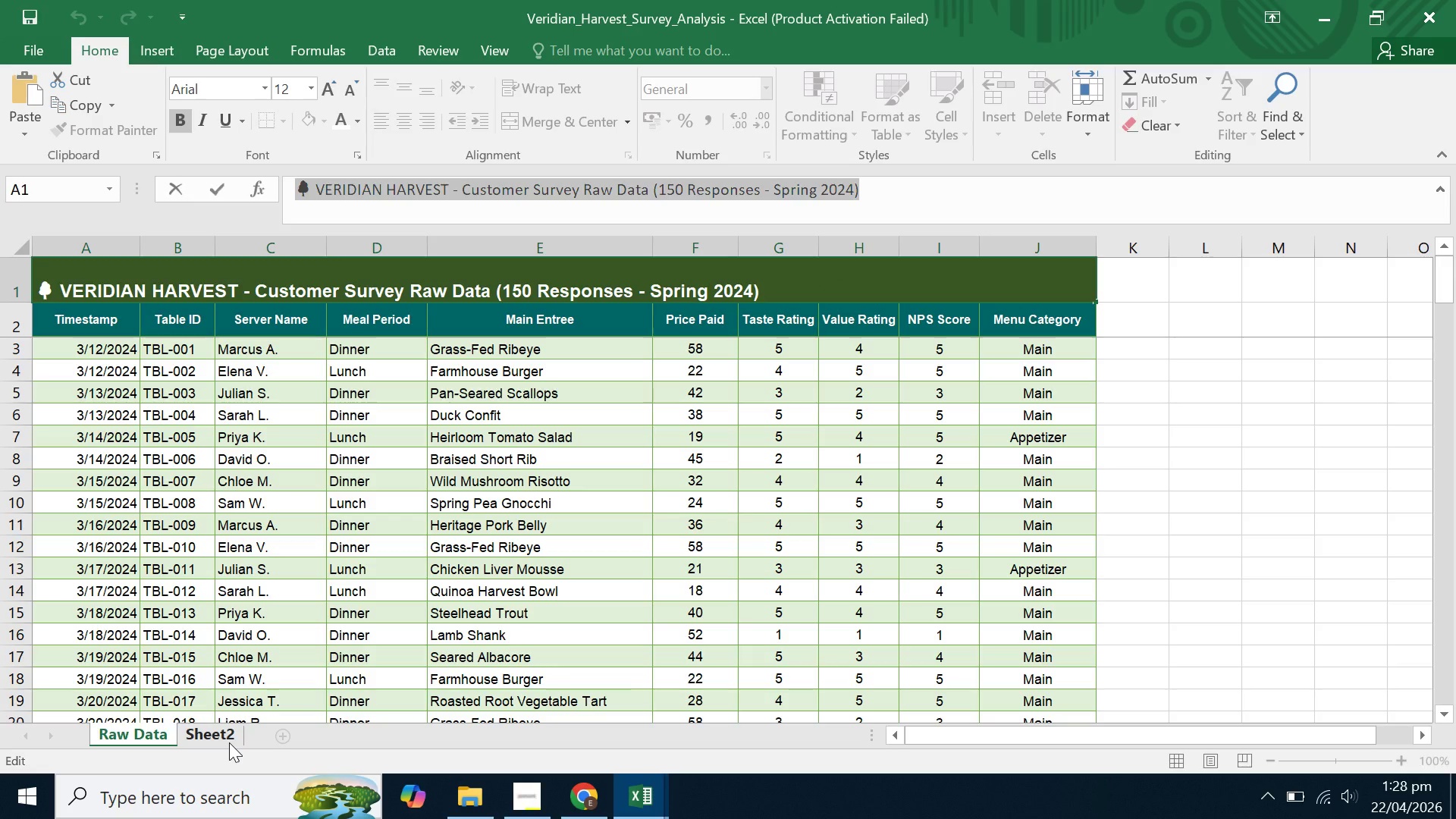 
left_click([229, 742])
 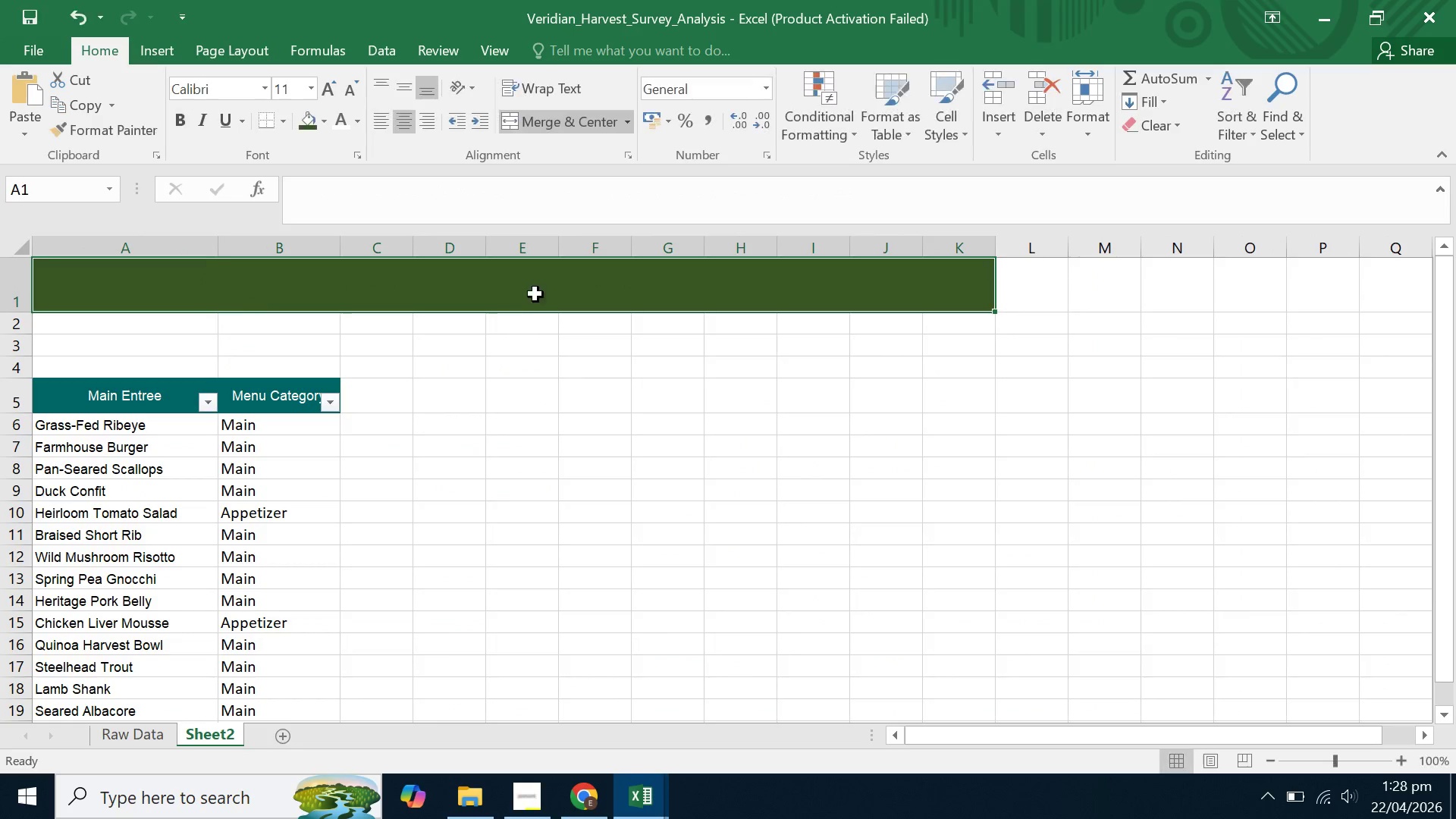 
right_click([527, 284])
 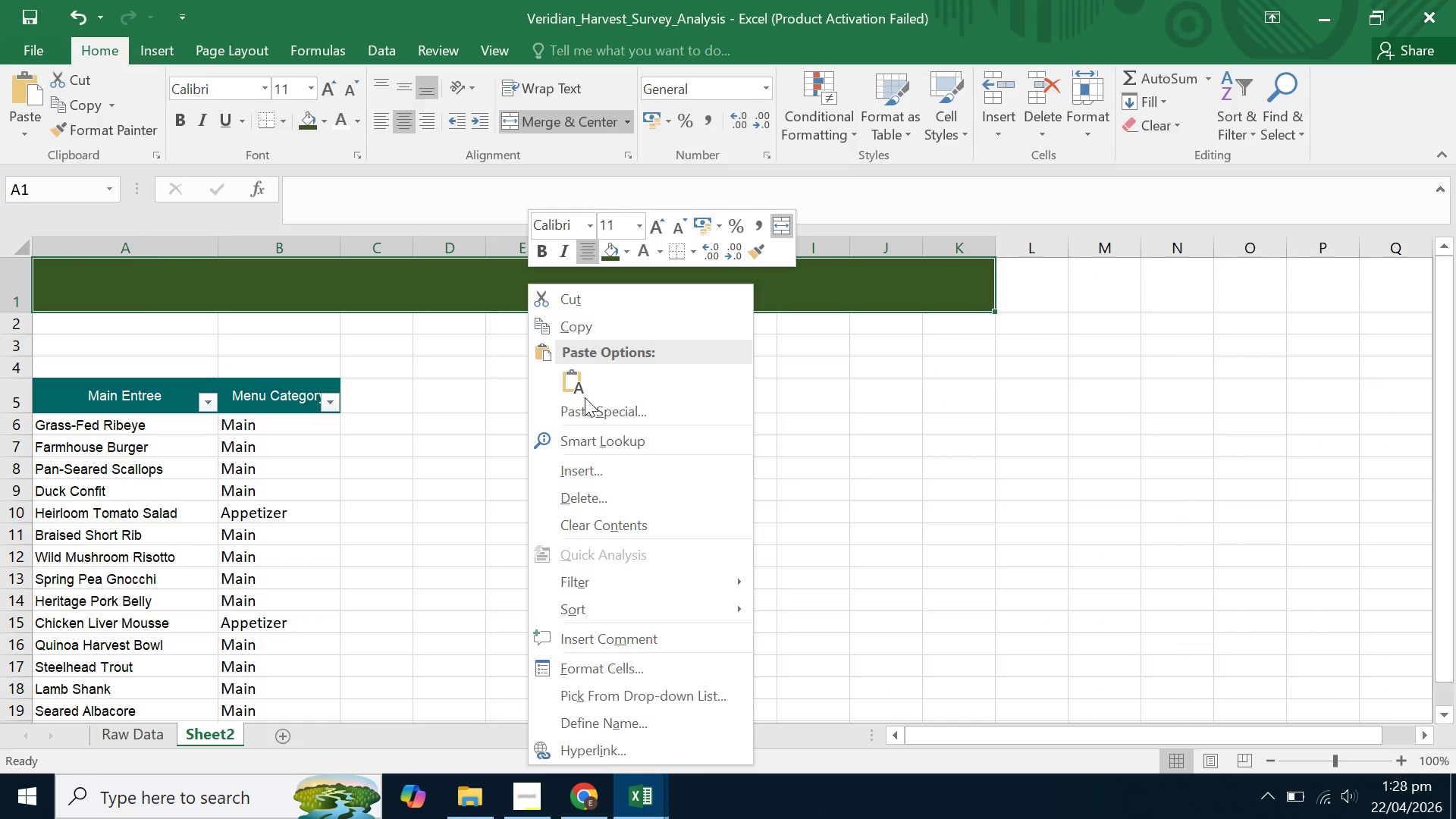 
left_click([575, 390])
 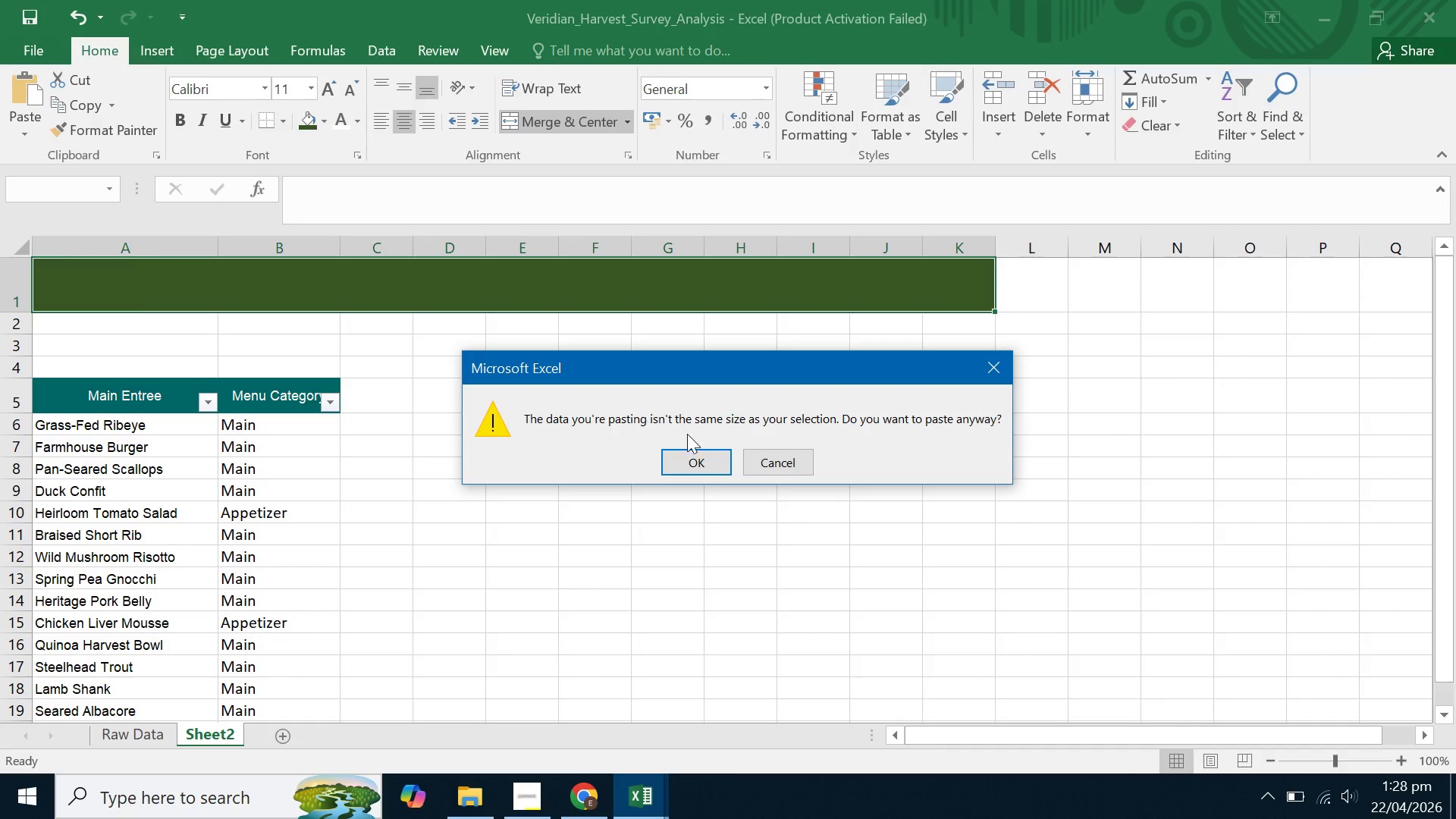 
left_click([804, 461])
 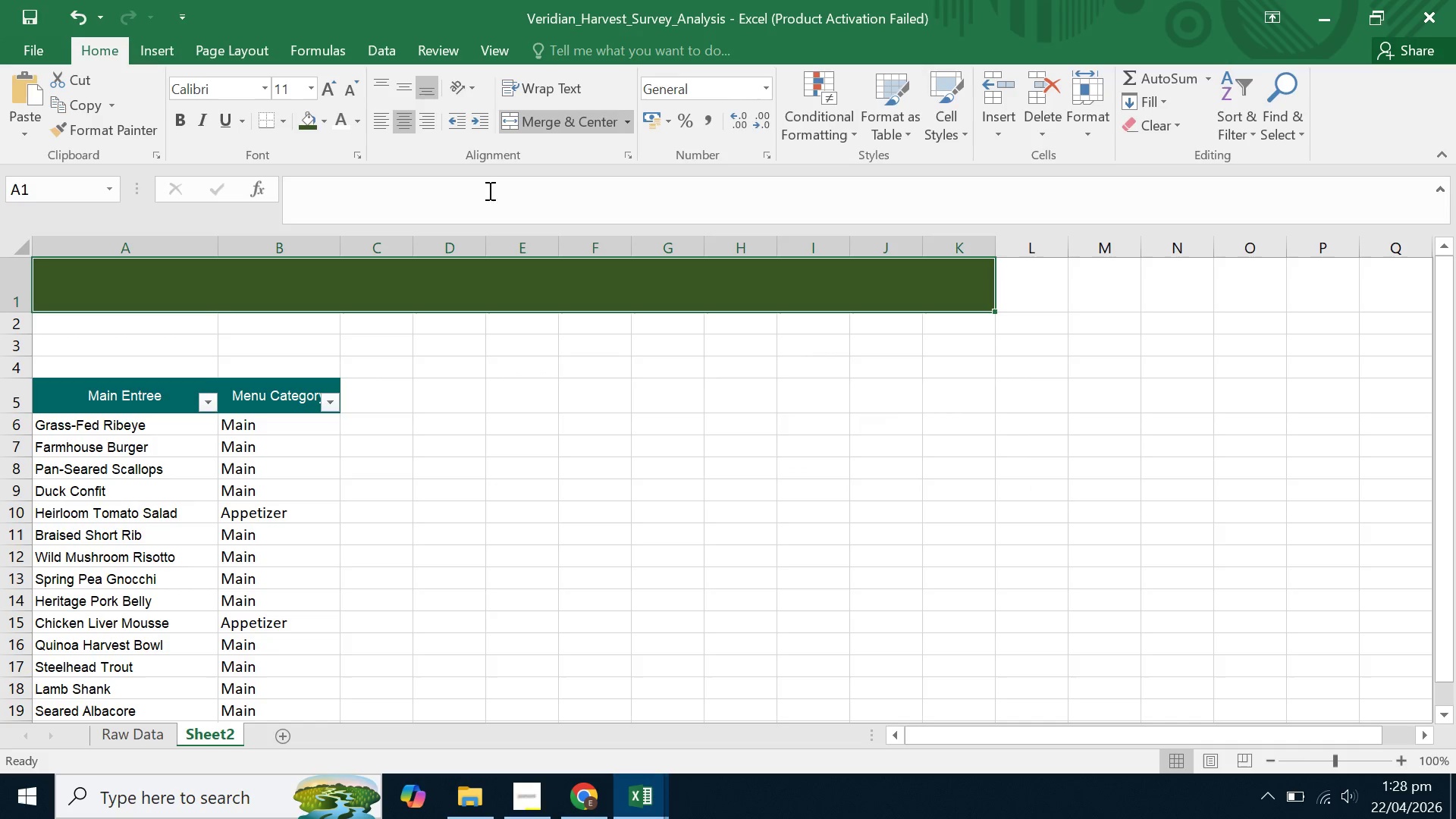 
left_click([474, 206])
 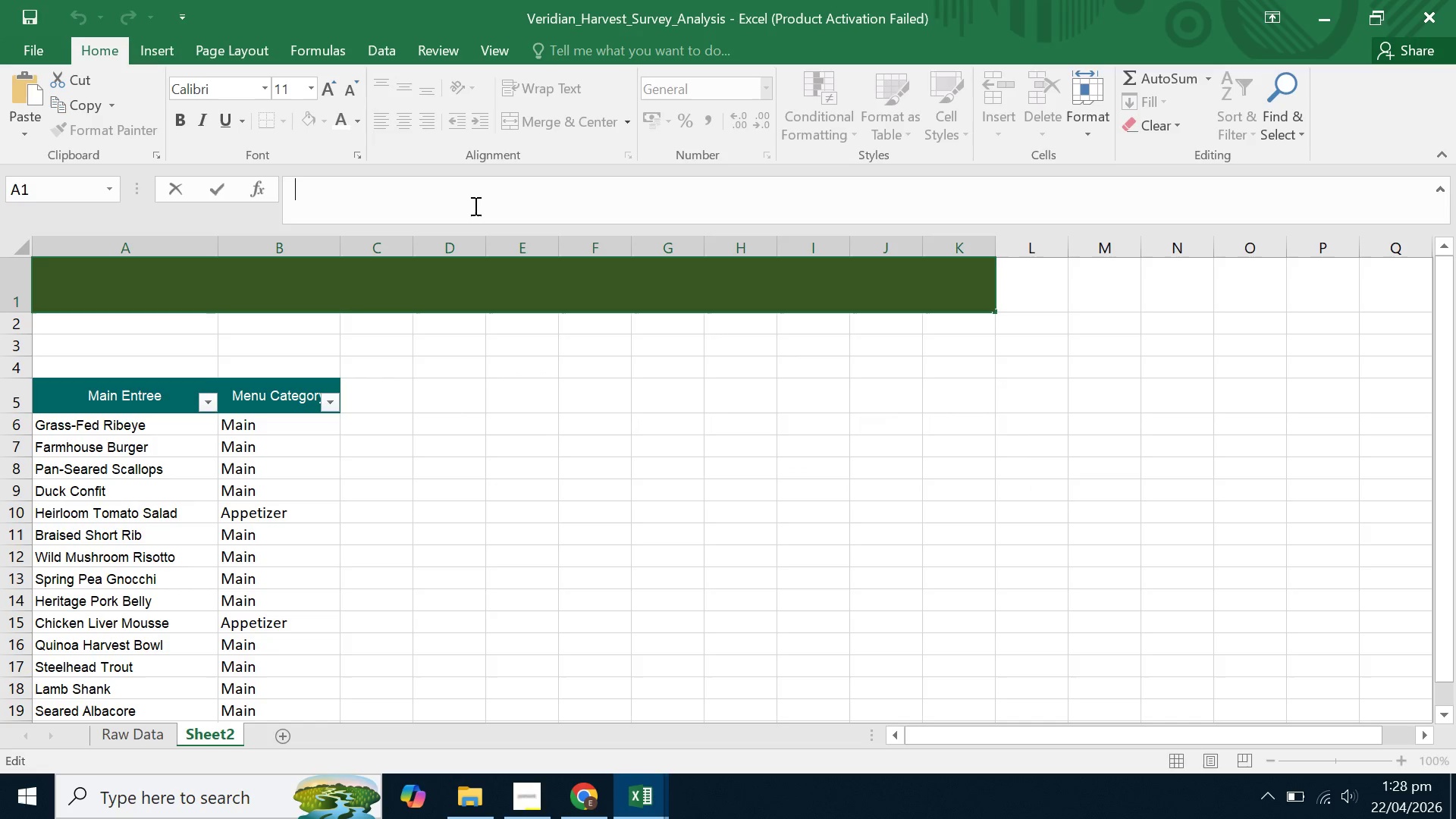 
key(Control+V)
 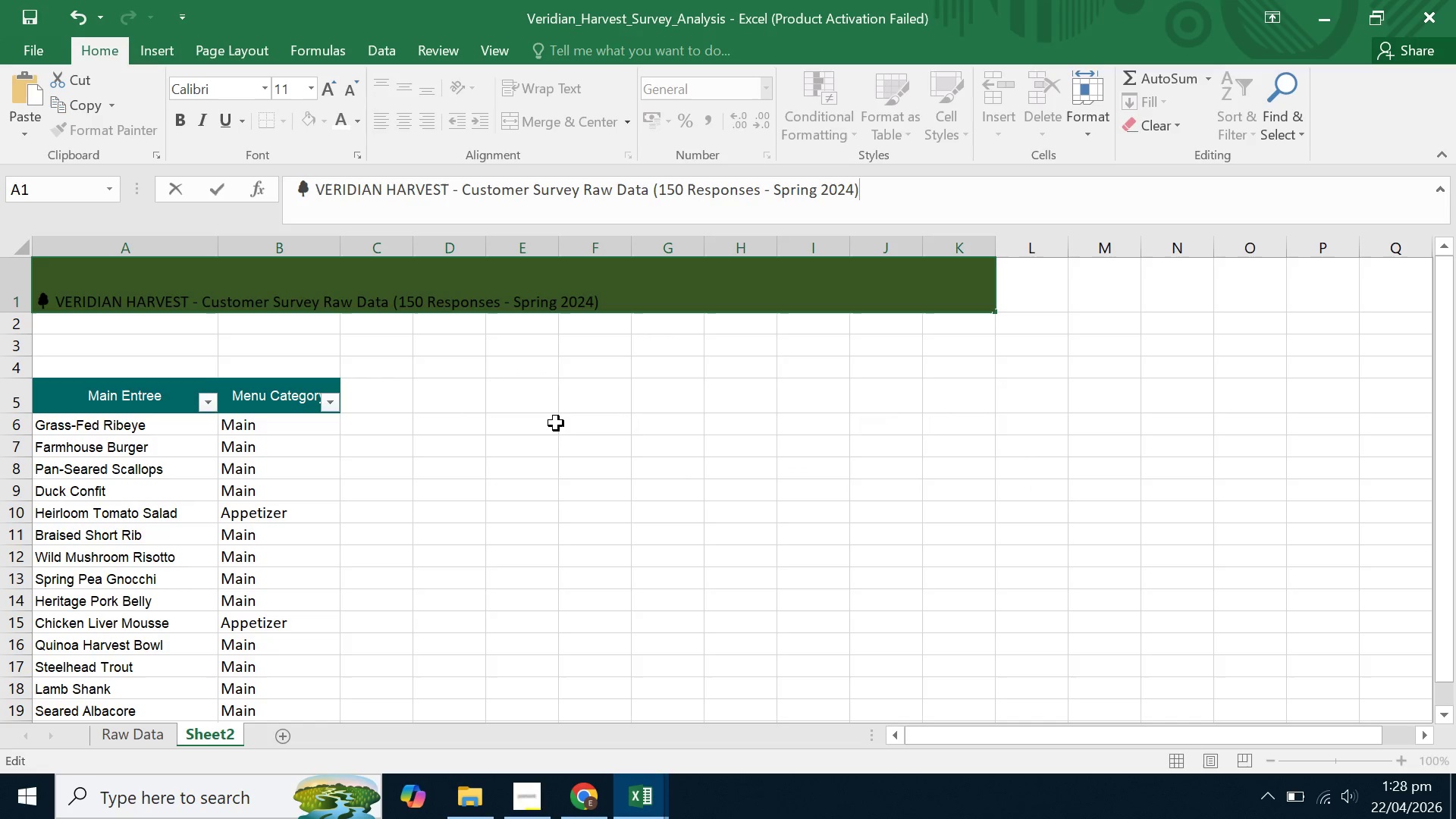 
hold_key(key=Backspace, duration=1.5)
 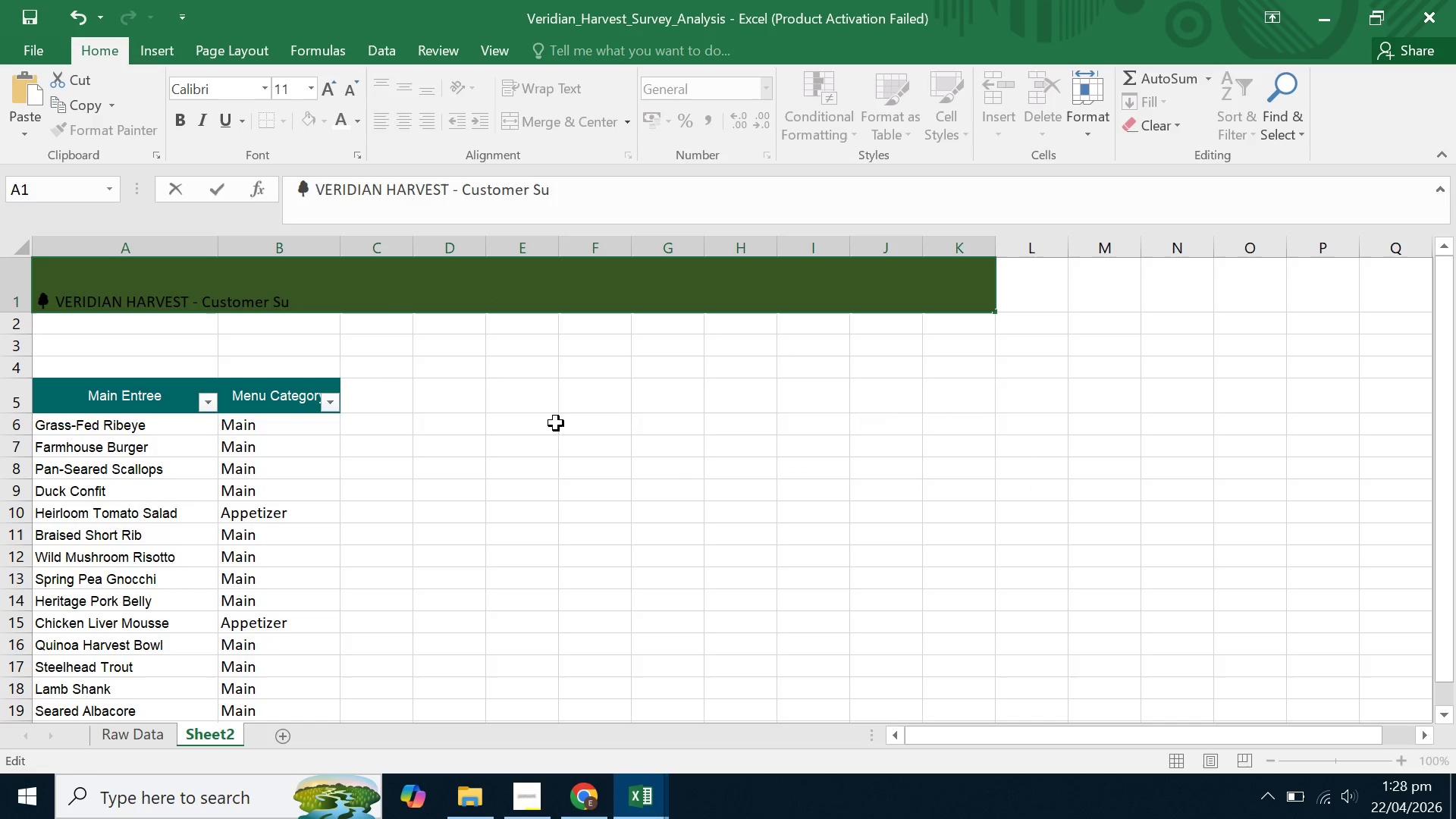 
hold_key(key=Backspace, duration=0.83)
 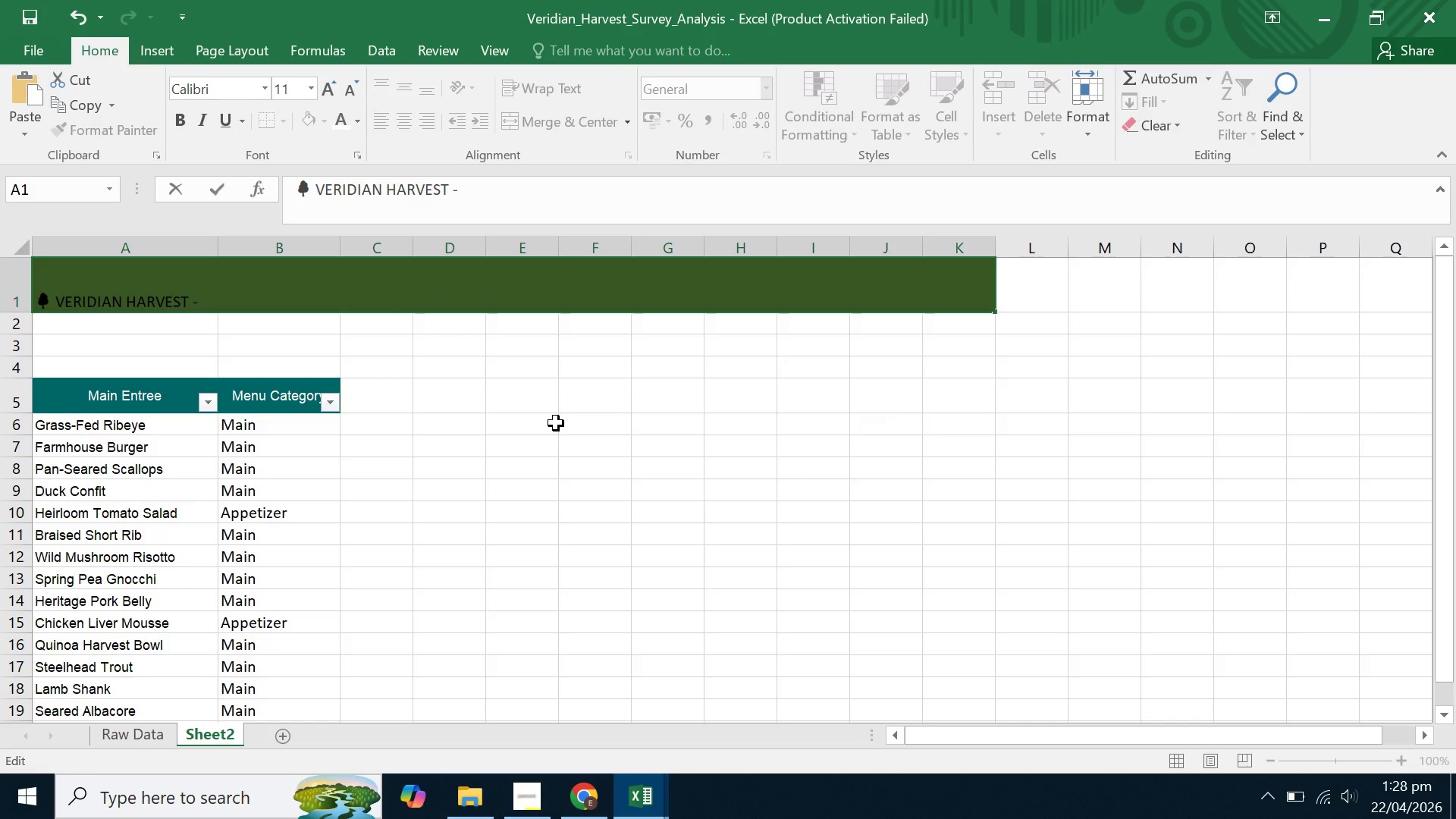 
type(Calculations & Analysis Engine)
 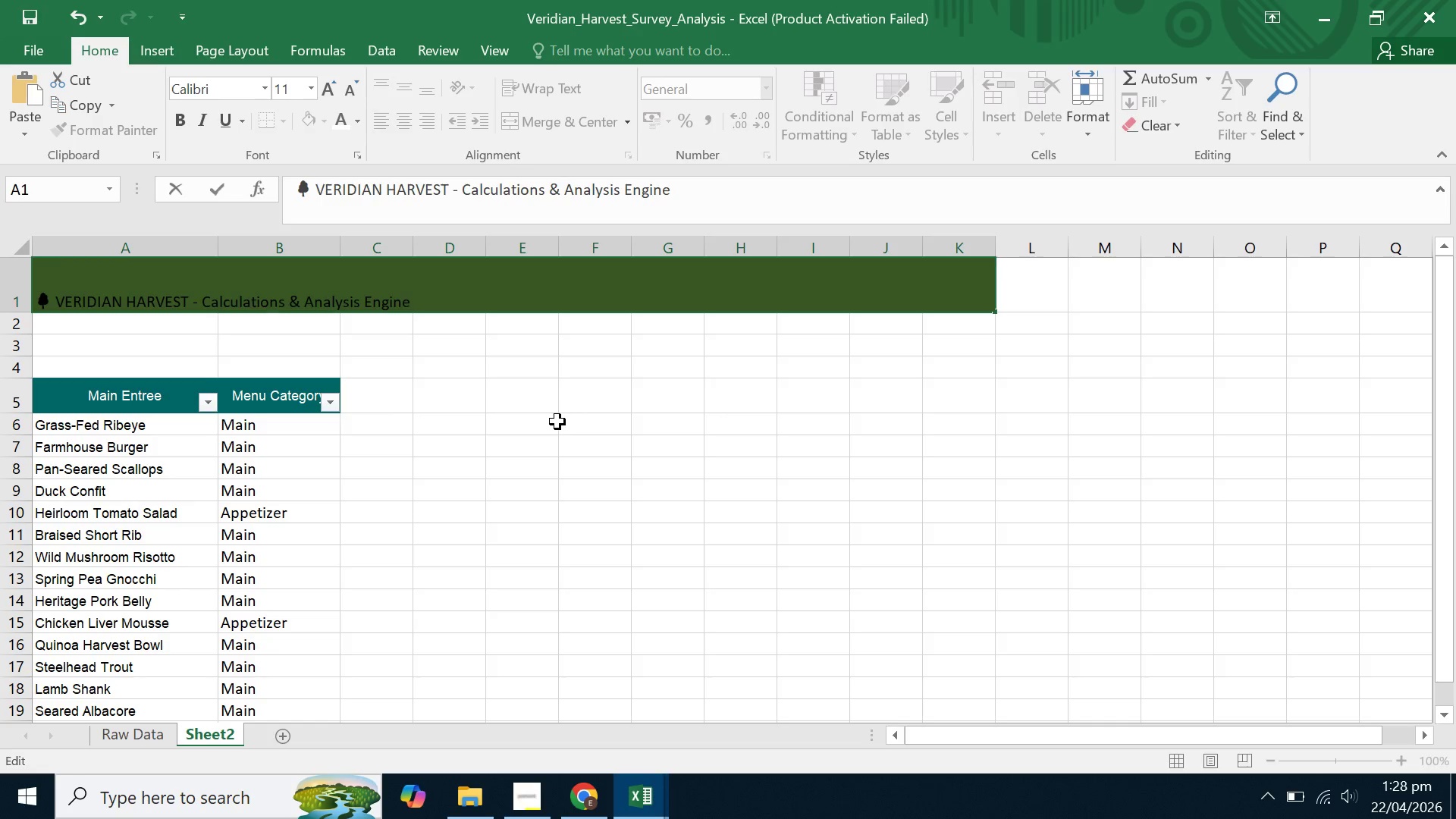 
key(Enter)
 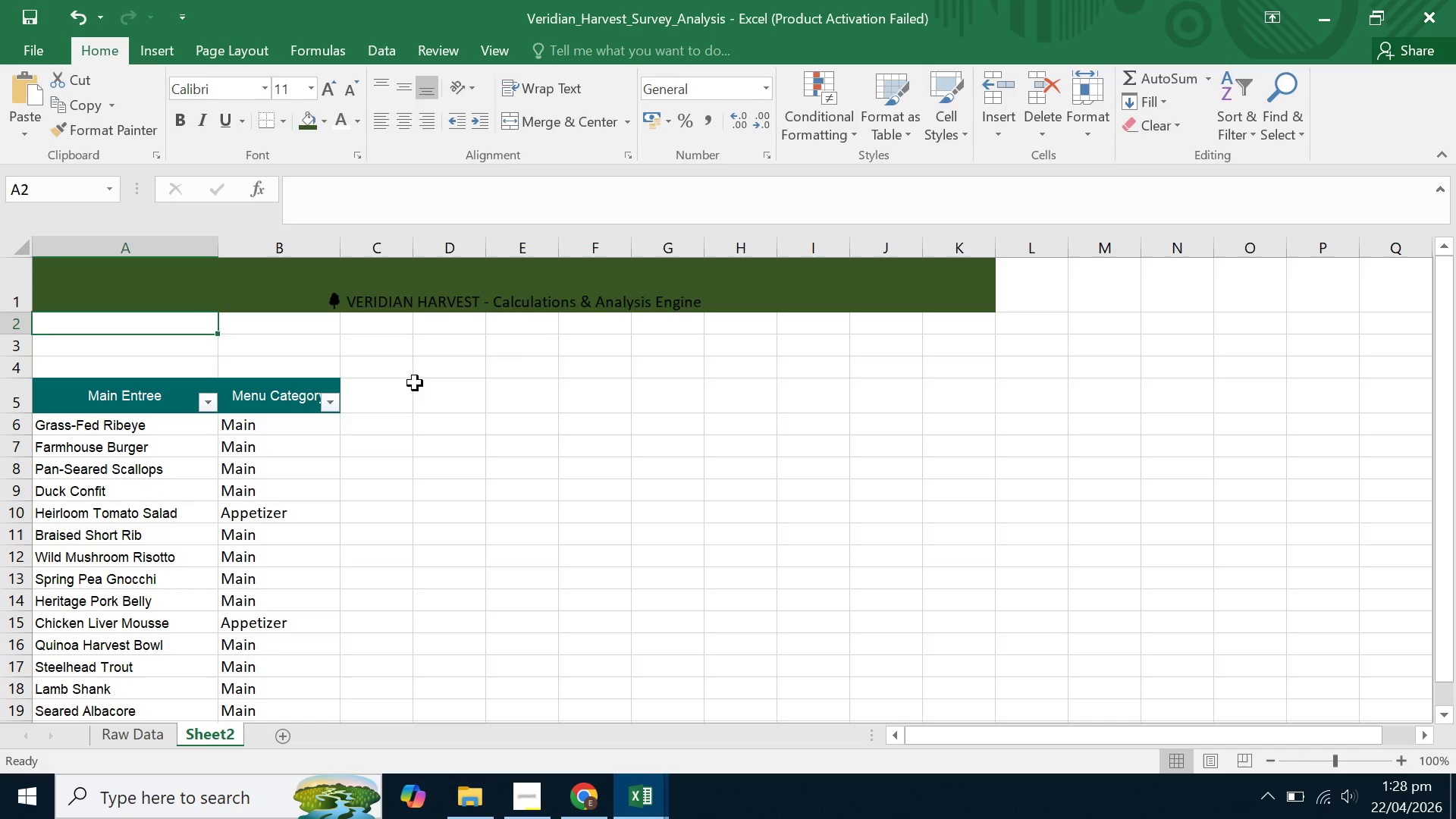 
left_click([533, 310])
 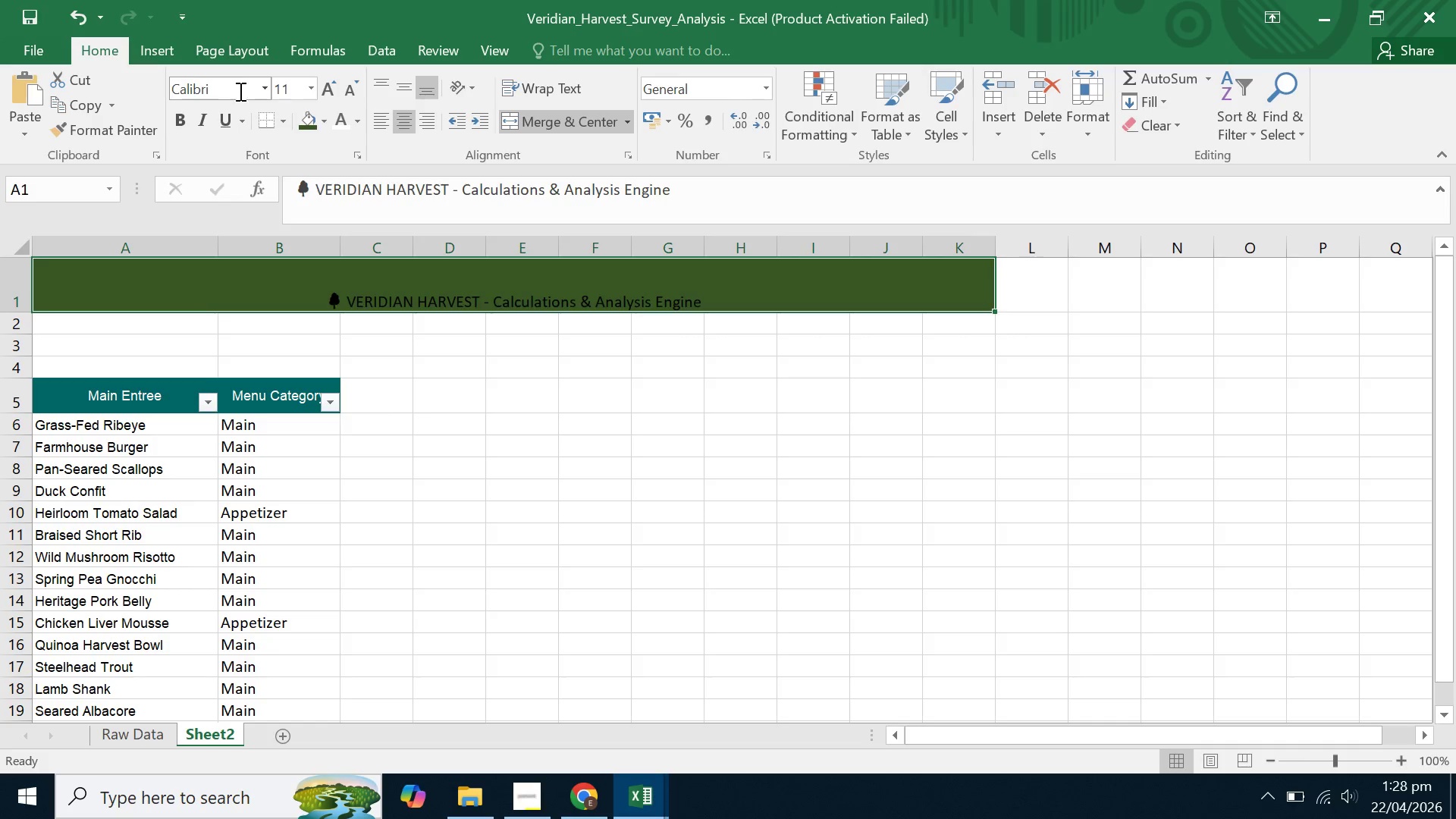 
left_click([242, 89])
 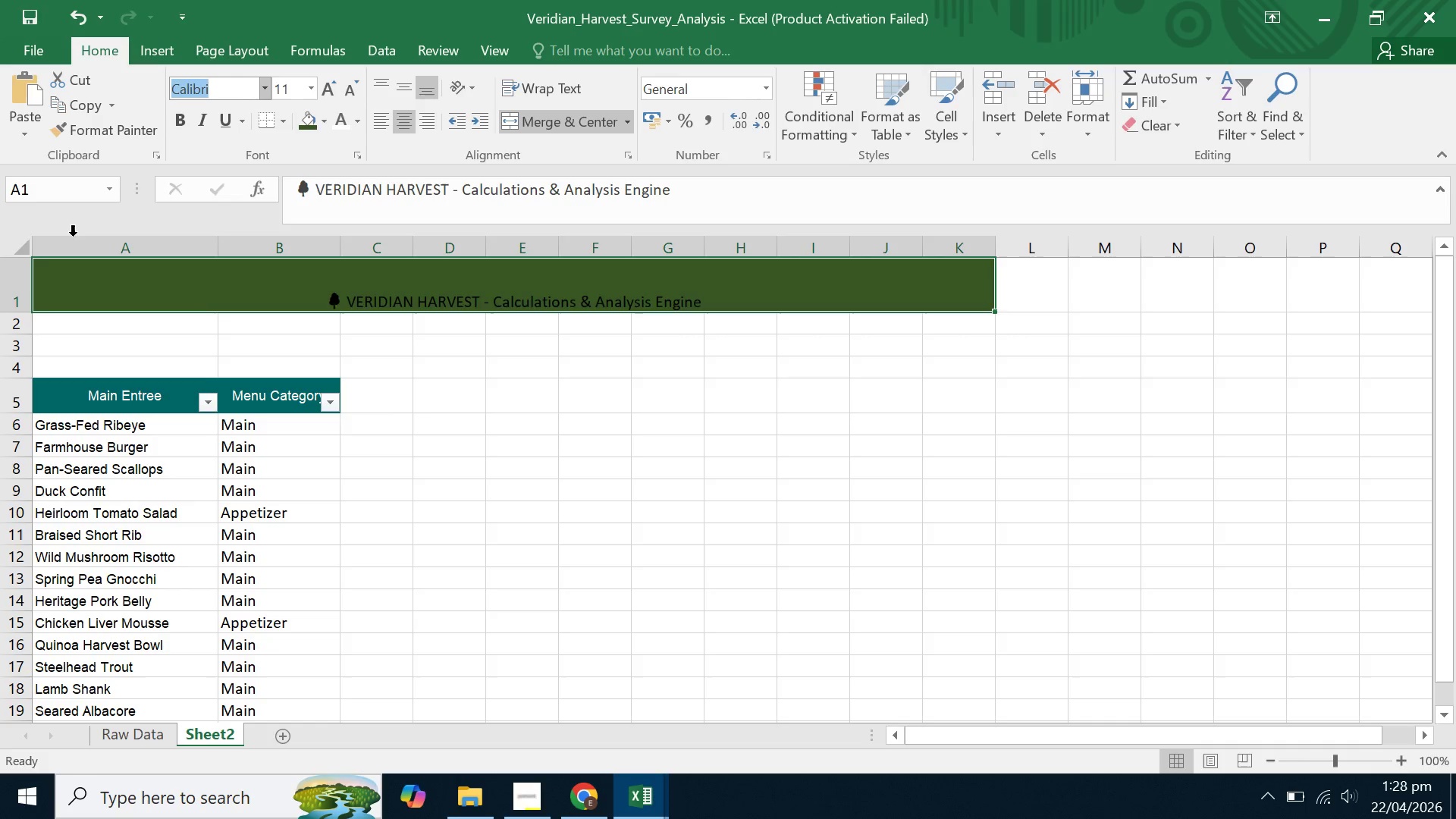 
left_click_drag(start_coordinate=[85, 239], to_coordinate=[989, 288])
 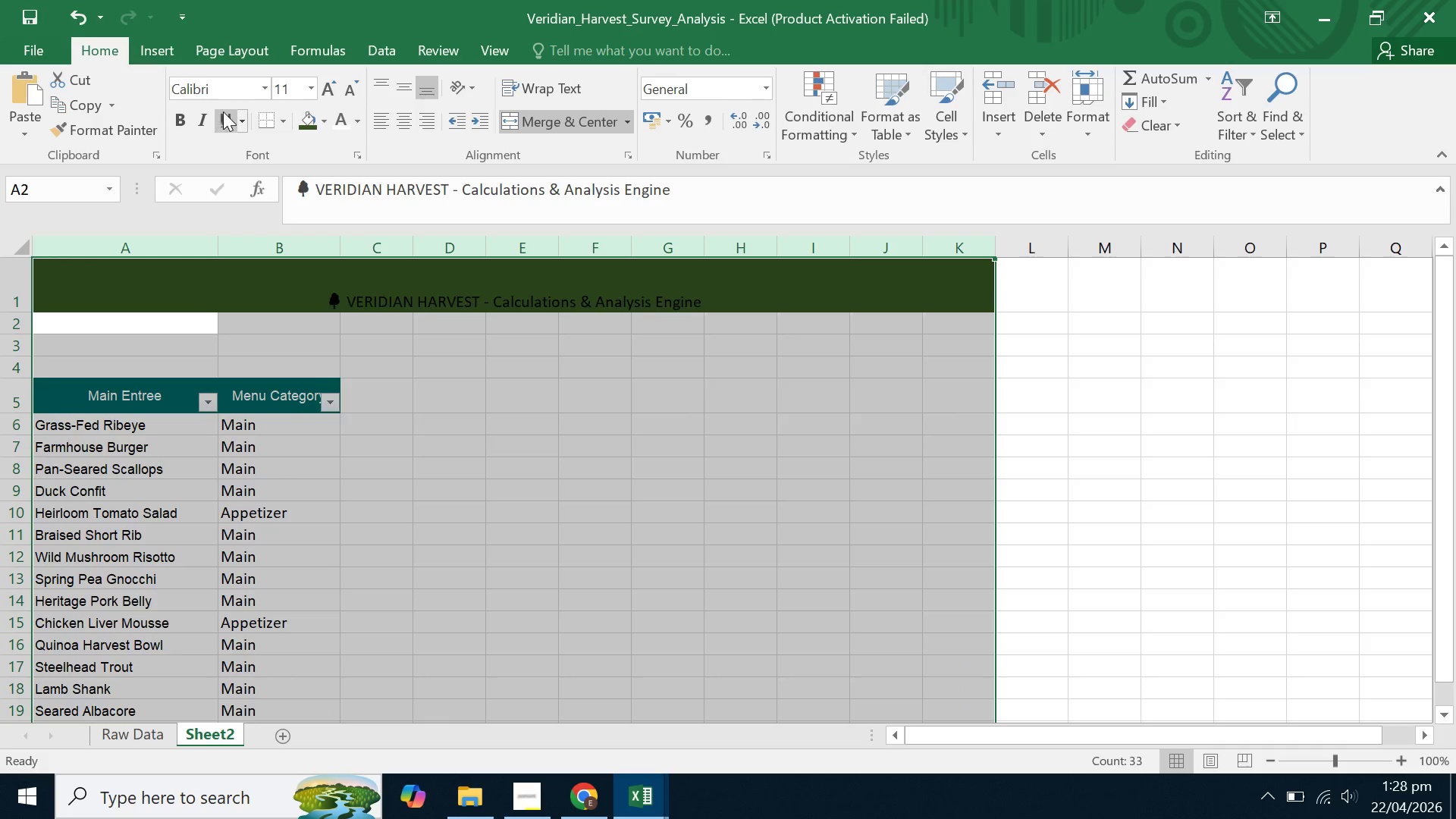 
left_click([230, 83])
 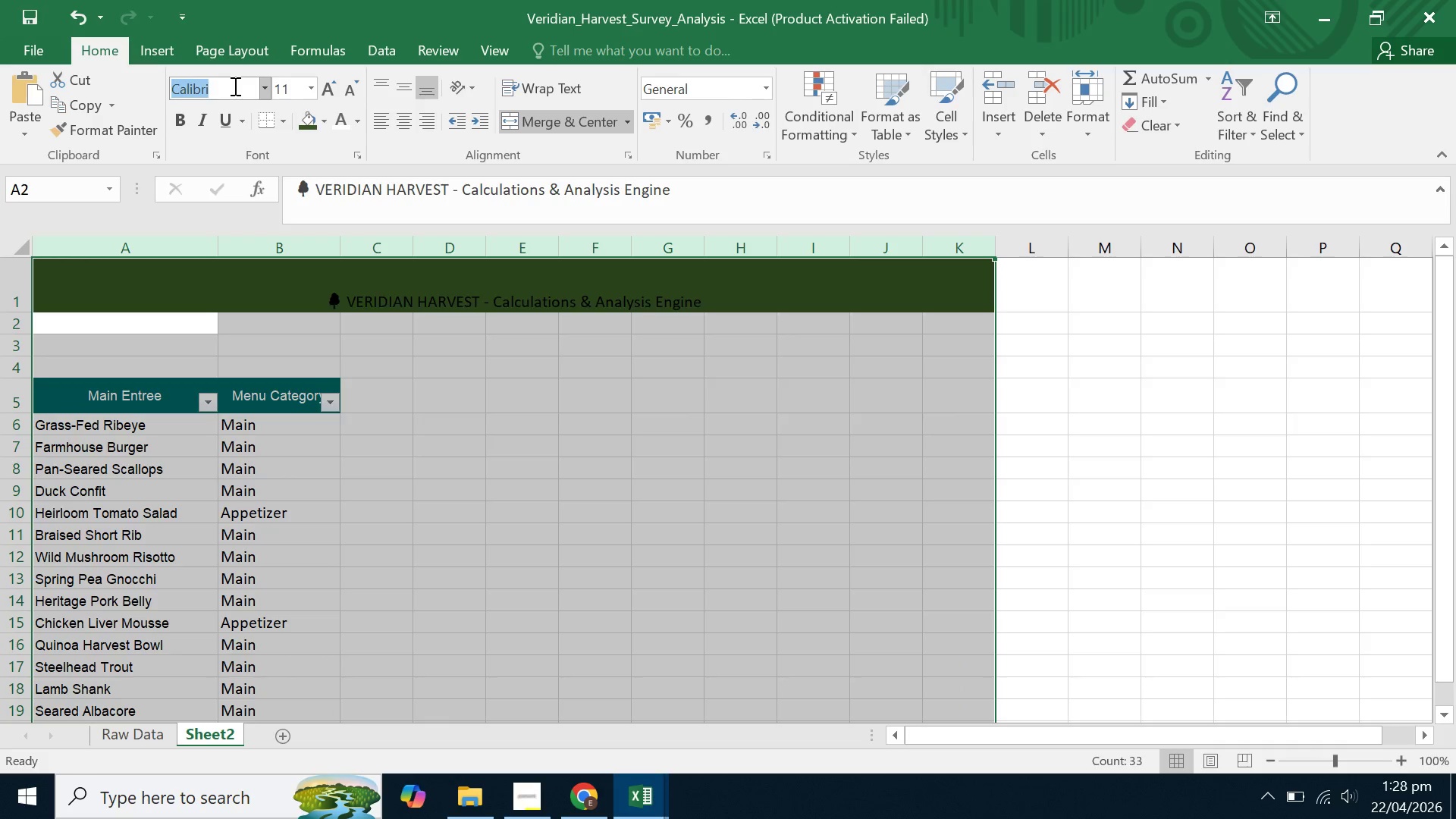 
type(ari)
 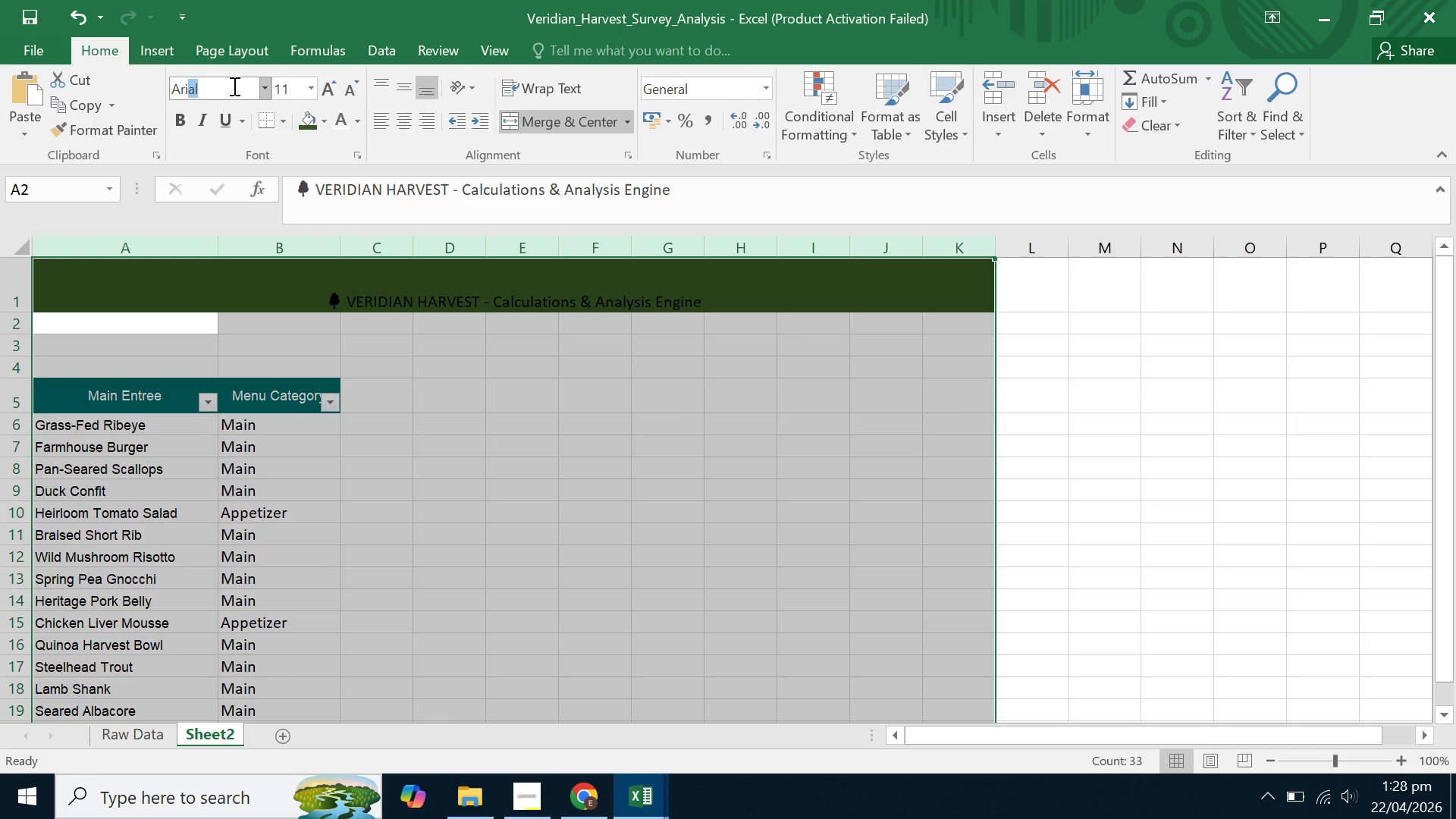 
key(Enter)
 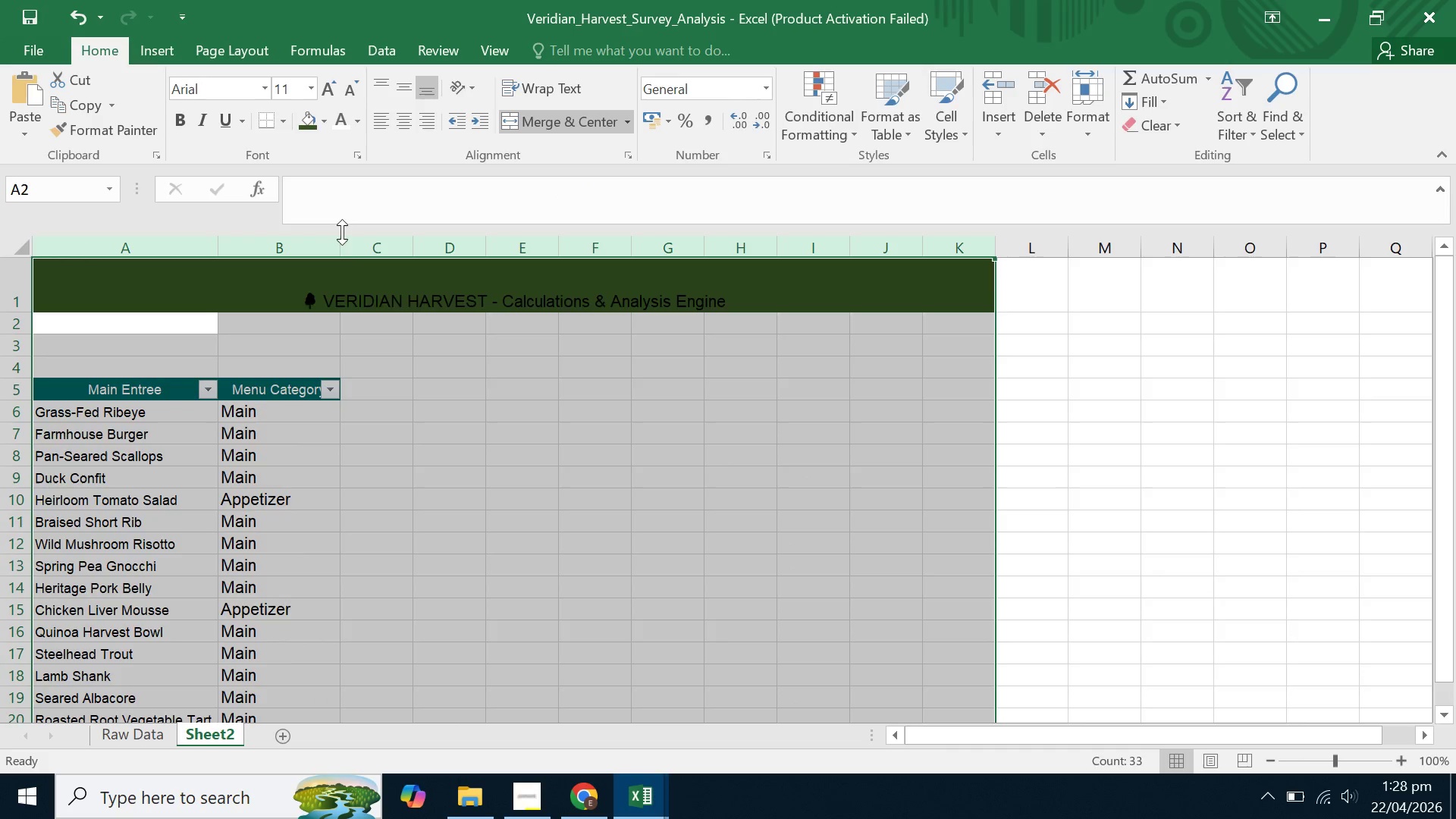 
left_click([412, 280])
 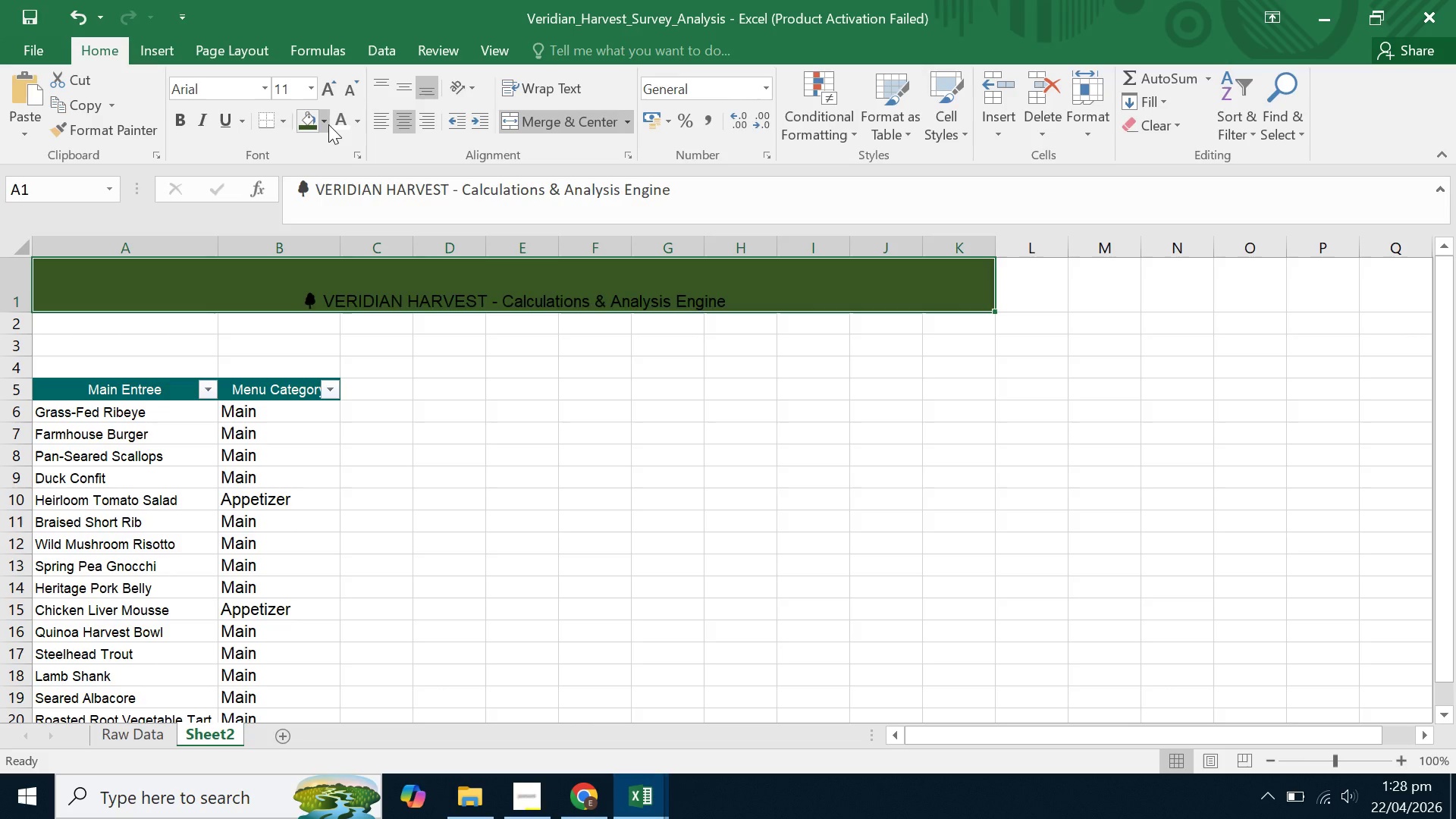 
left_click([335, 122])
 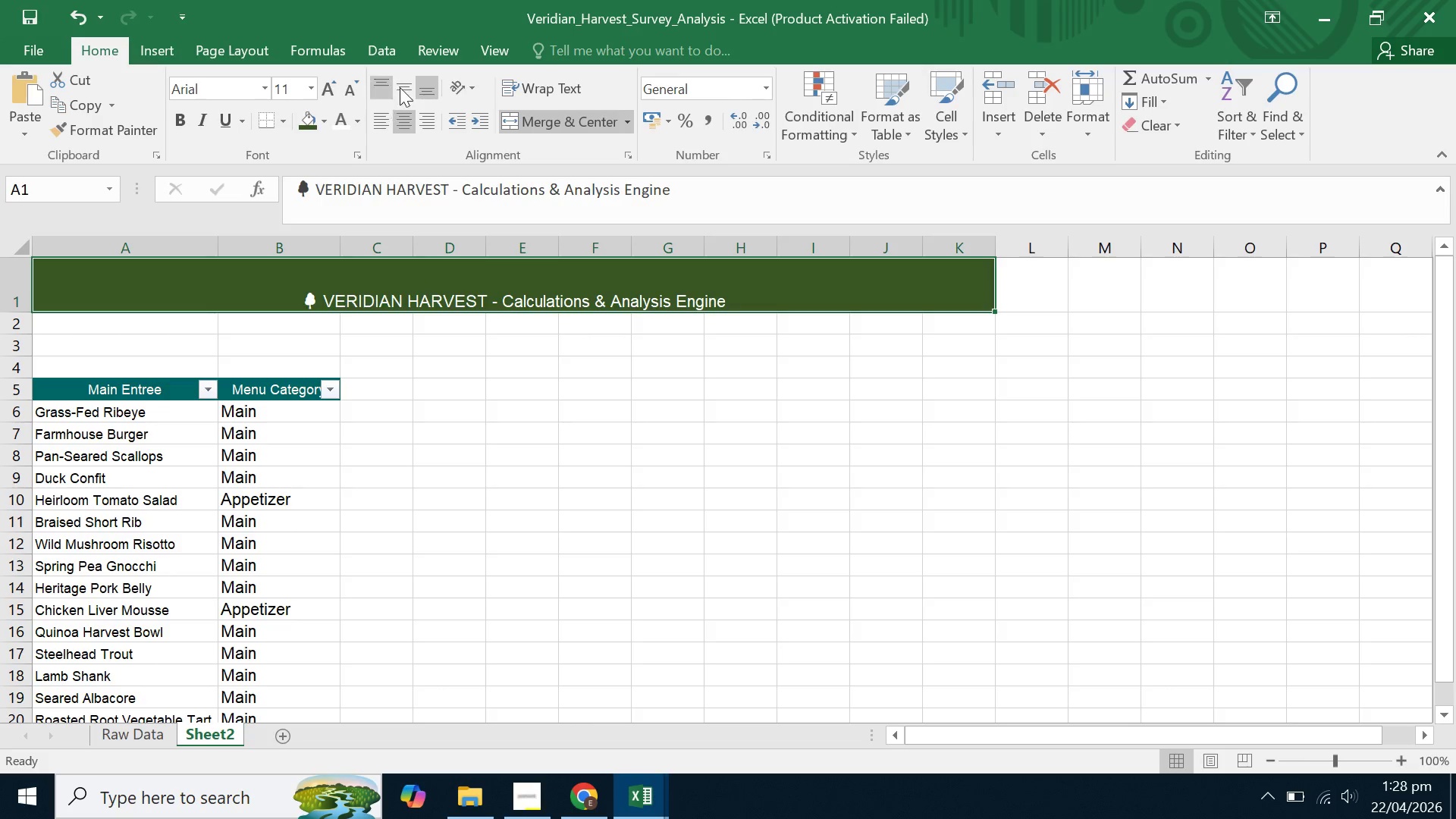 
left_click([406, 81])
 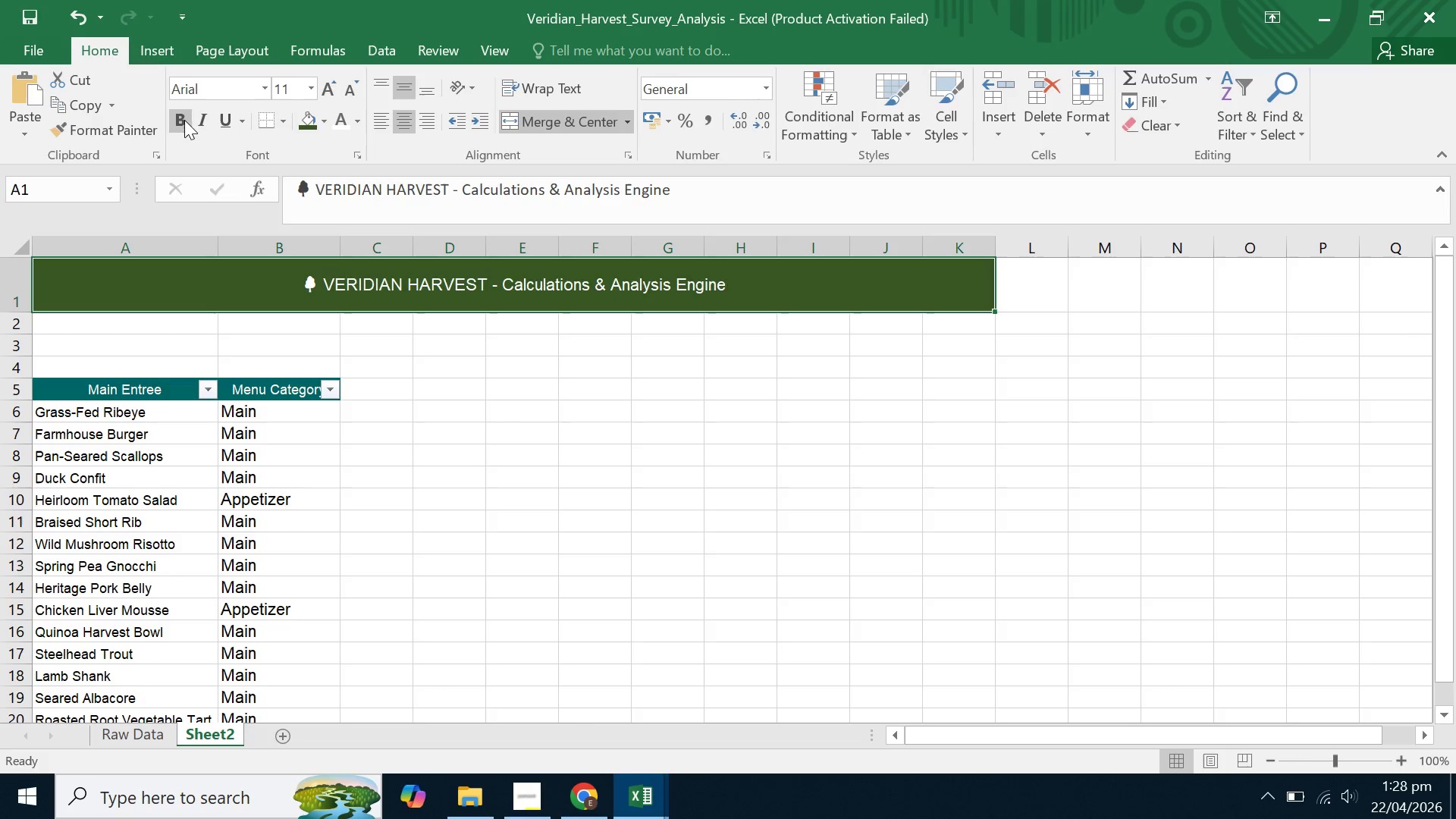 
left_click([188, 119])
 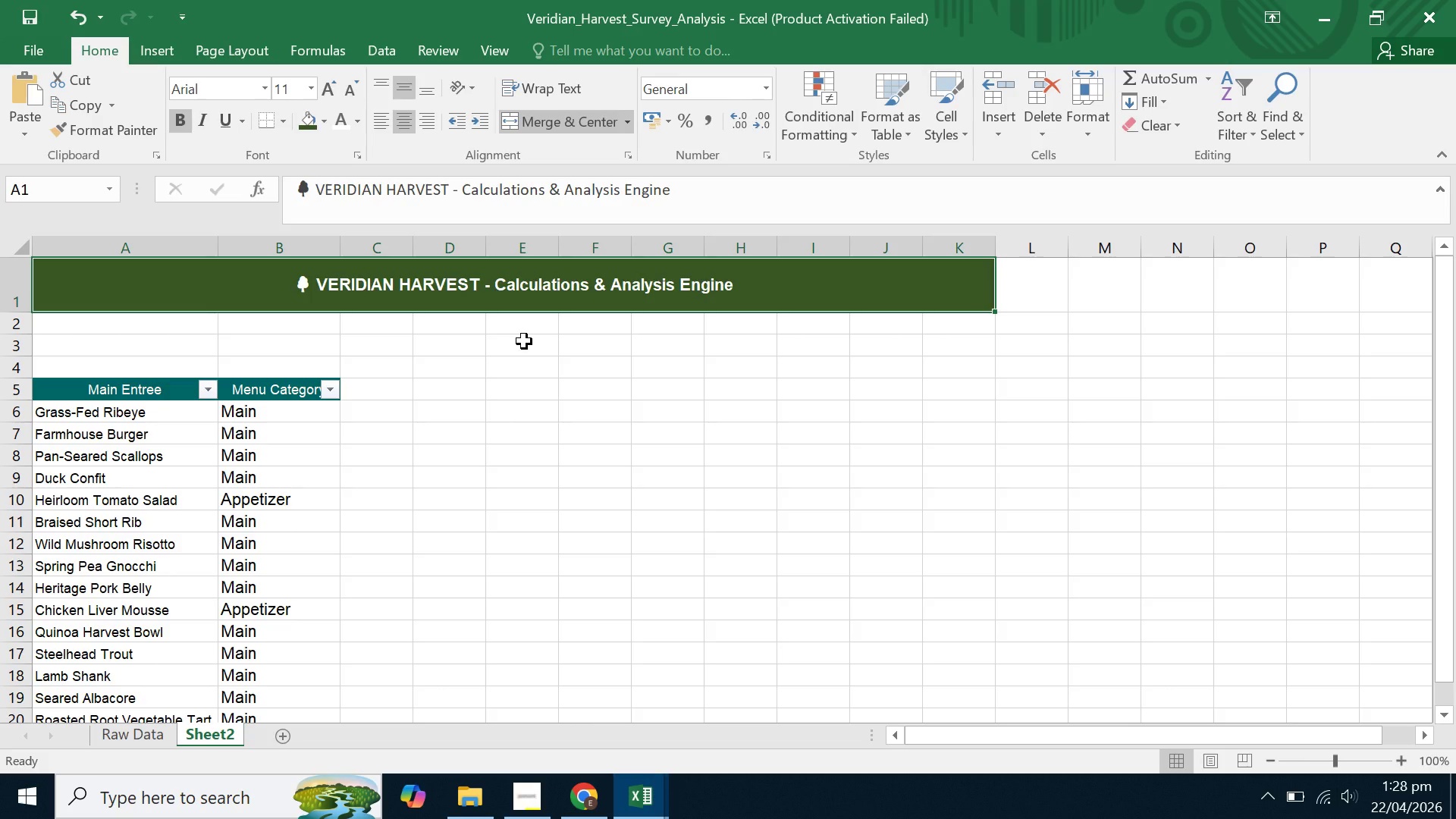 
wait(5.67)
 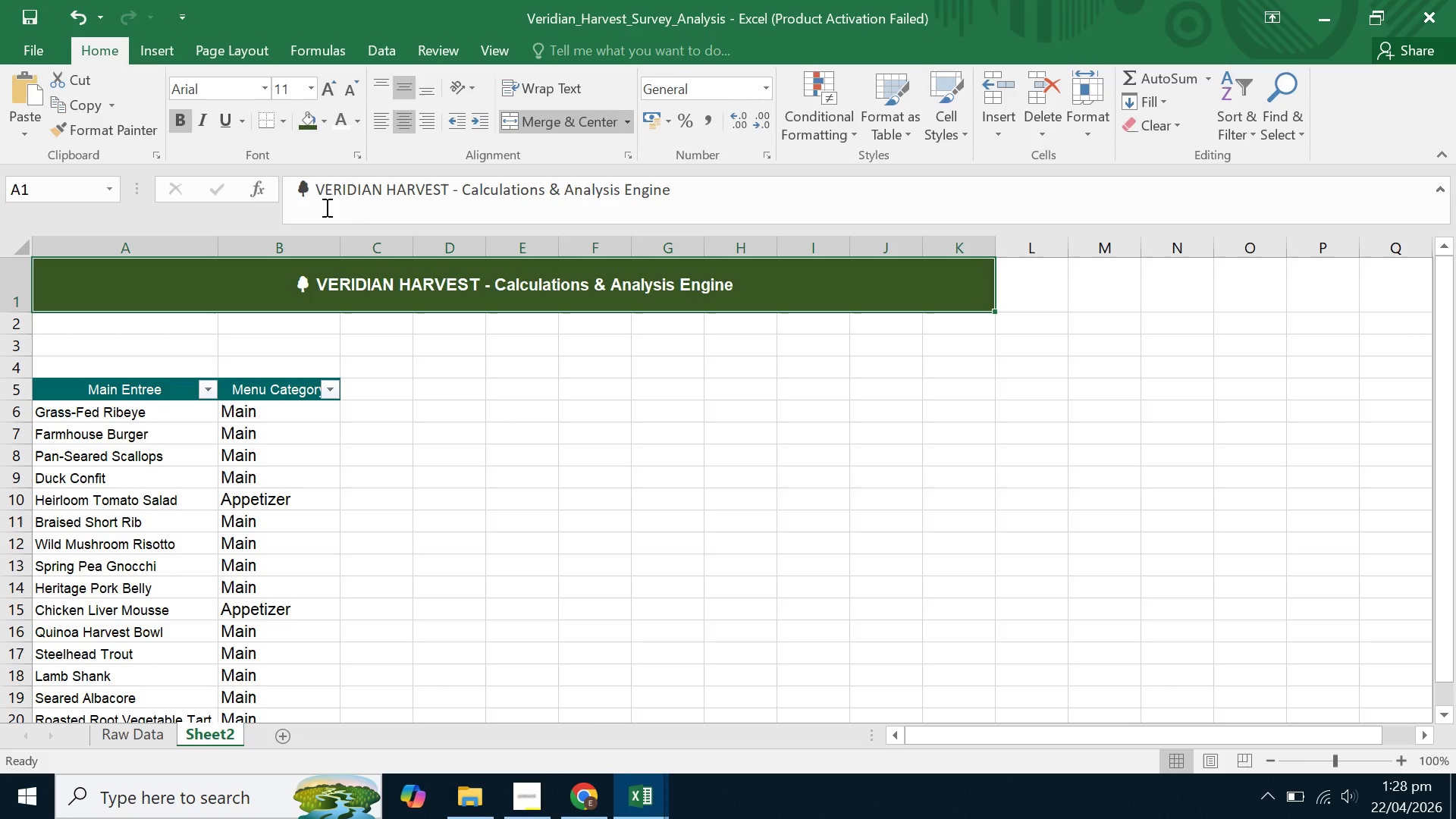 
left_click([529, 359])
 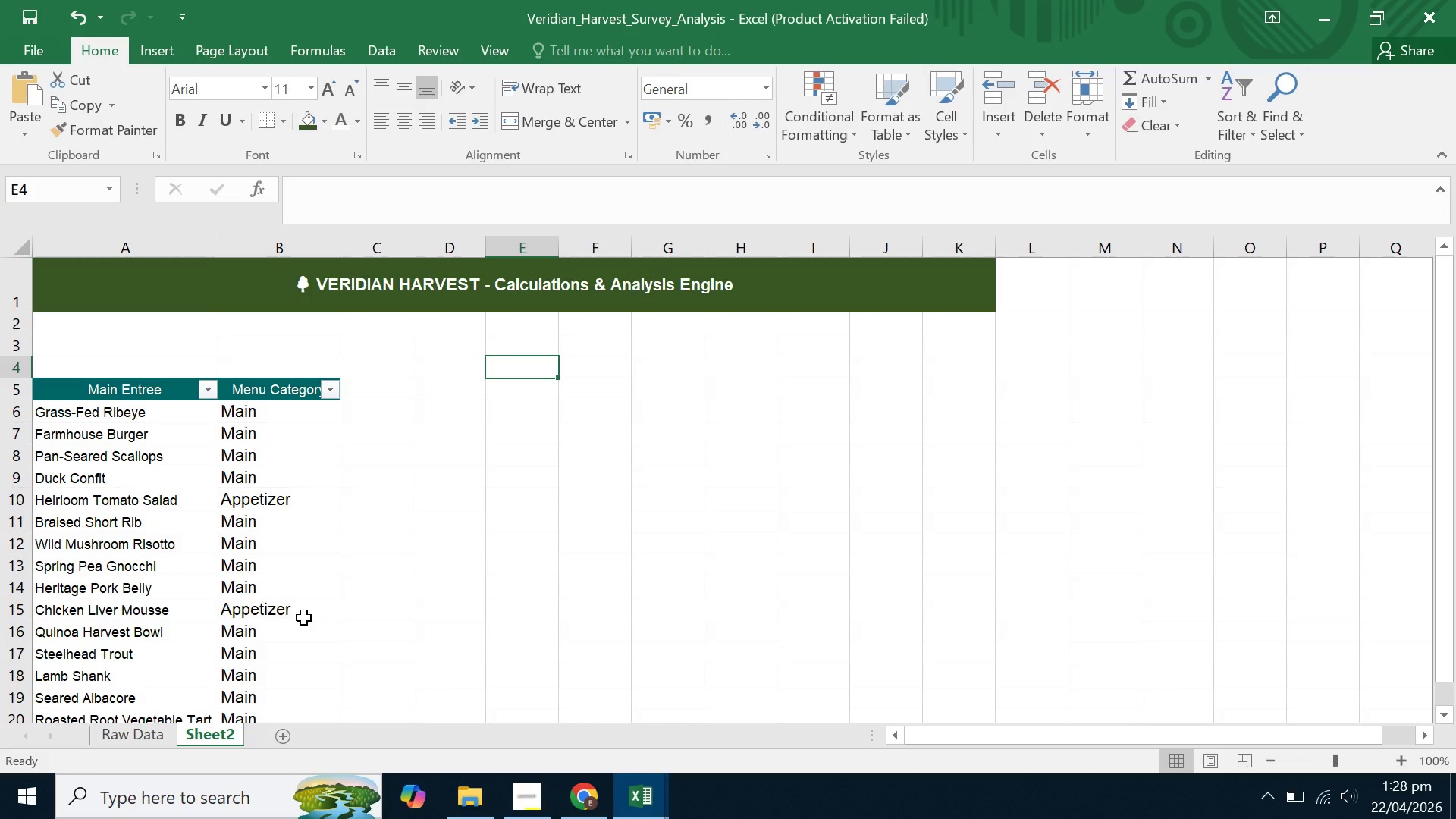 
left_click([136, 744])
 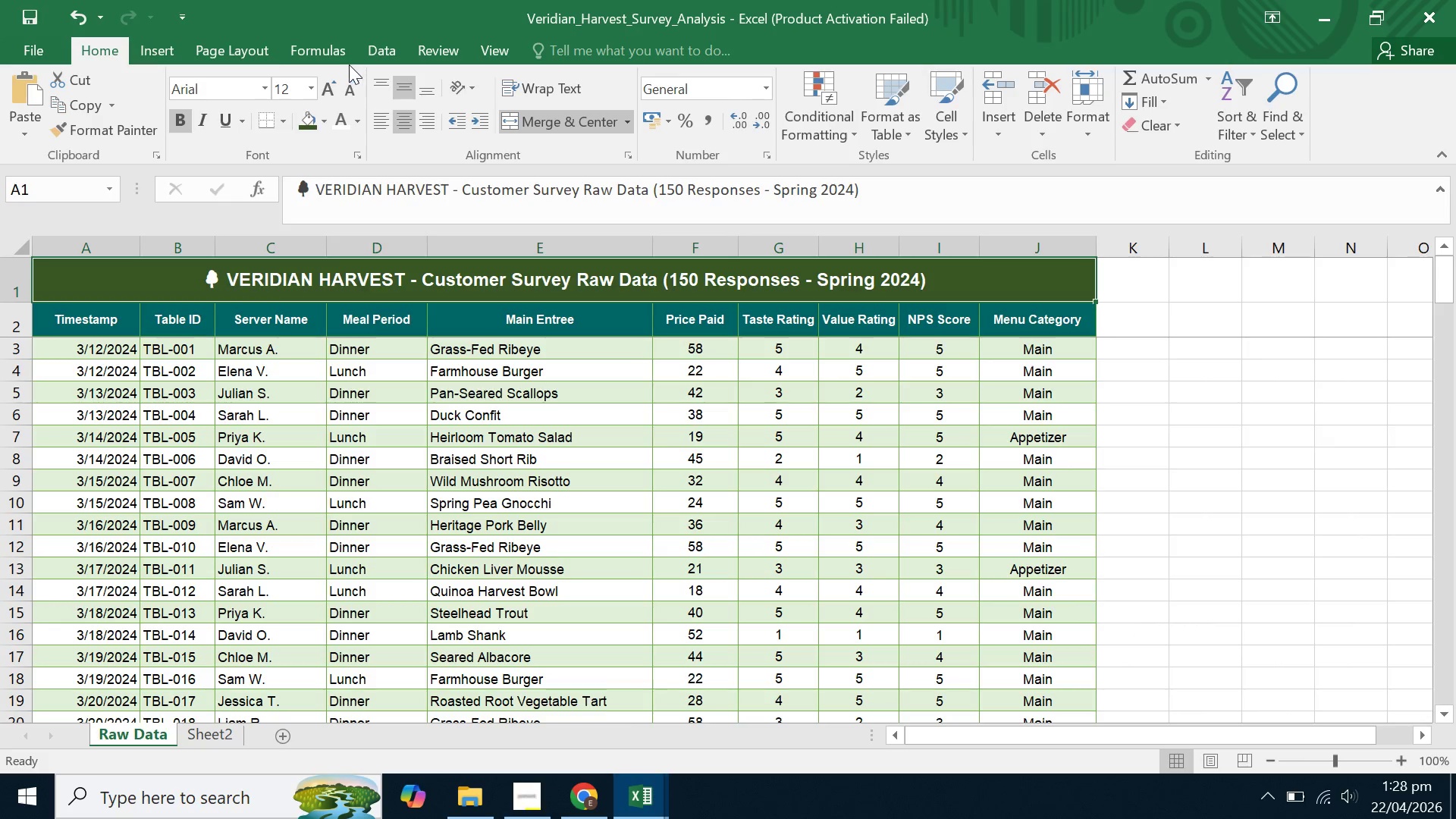 
left_click([249, 63])
 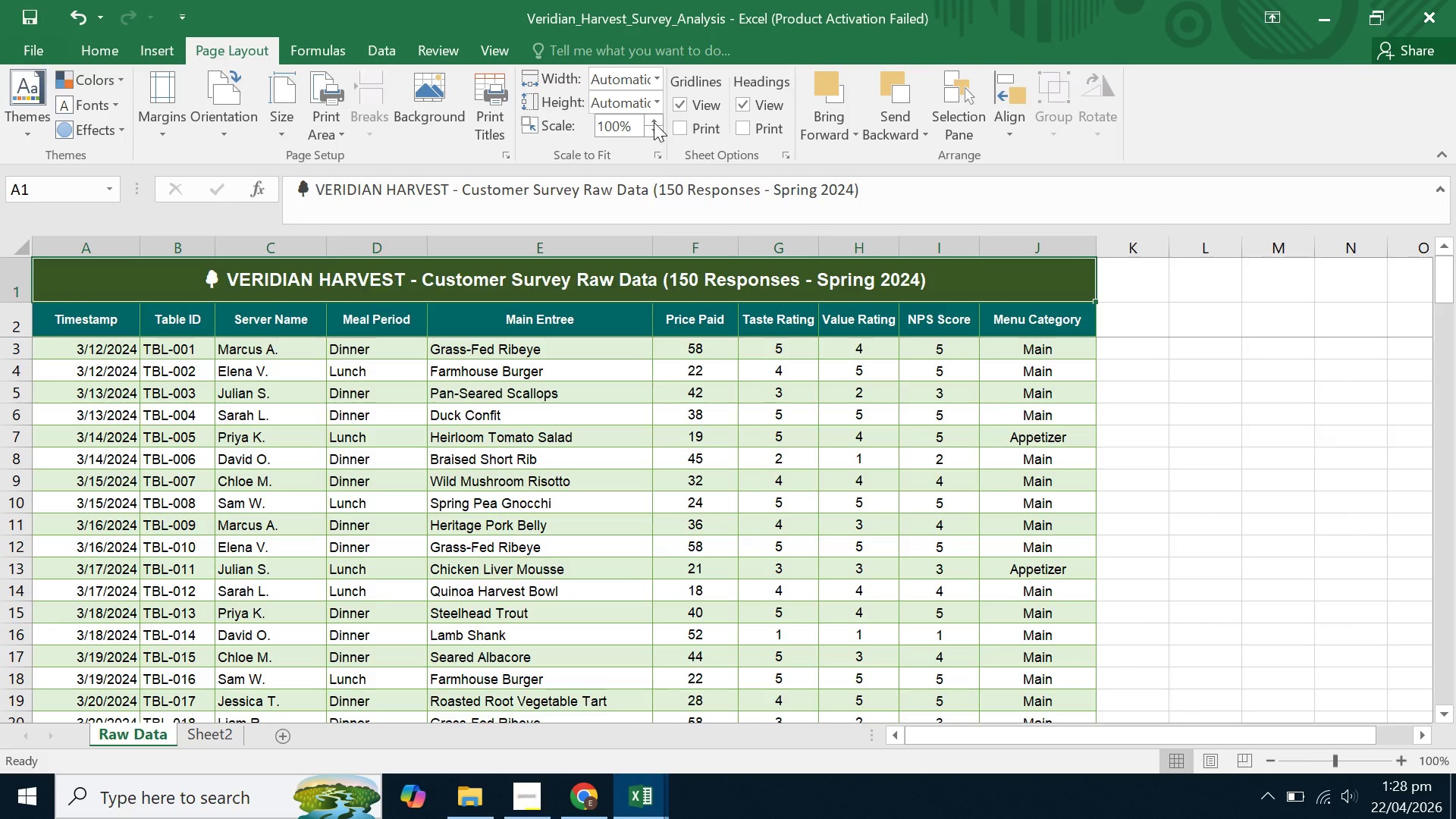 
left_click([687, 104])
 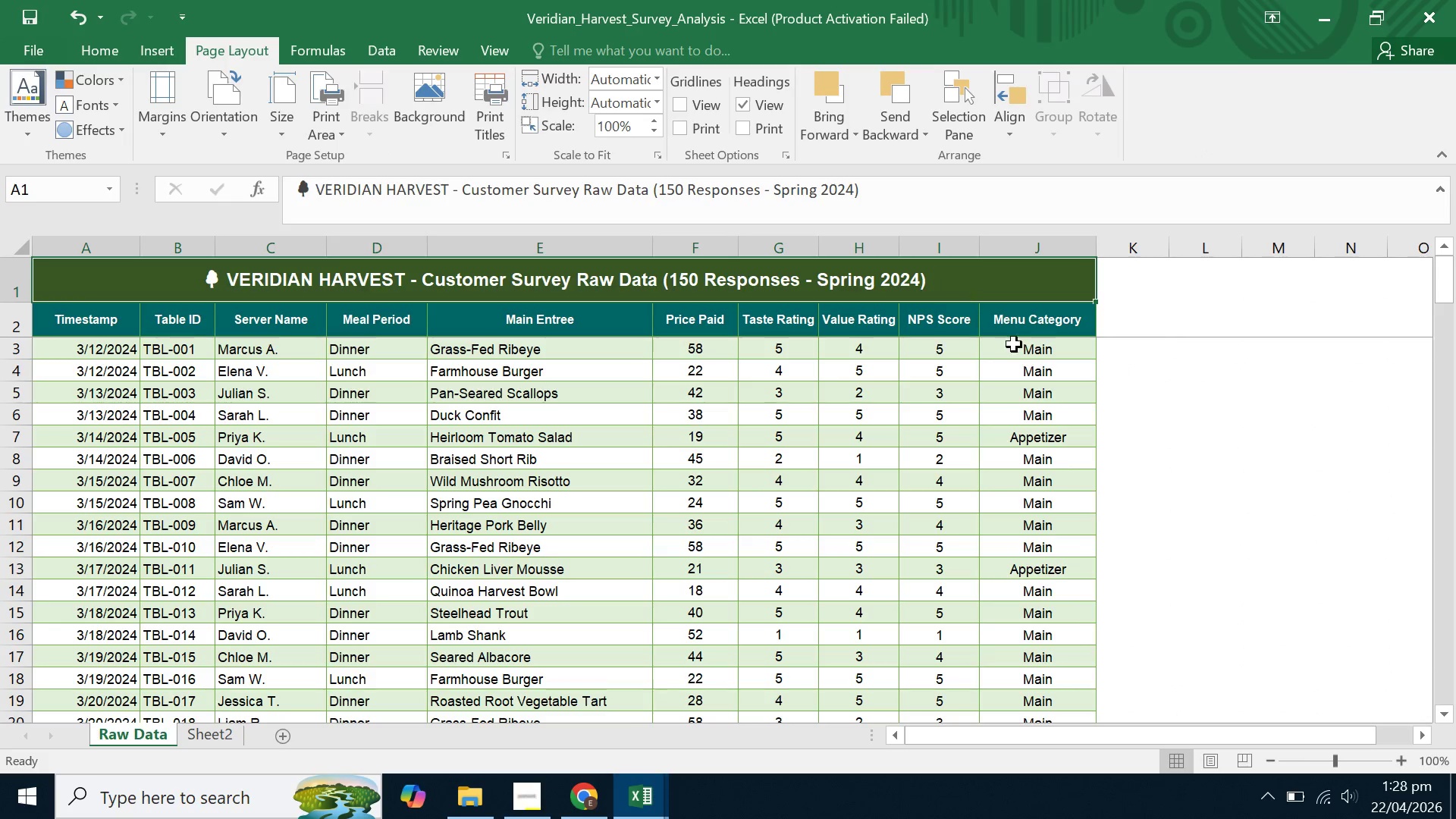 
left_click([1040, 375])
 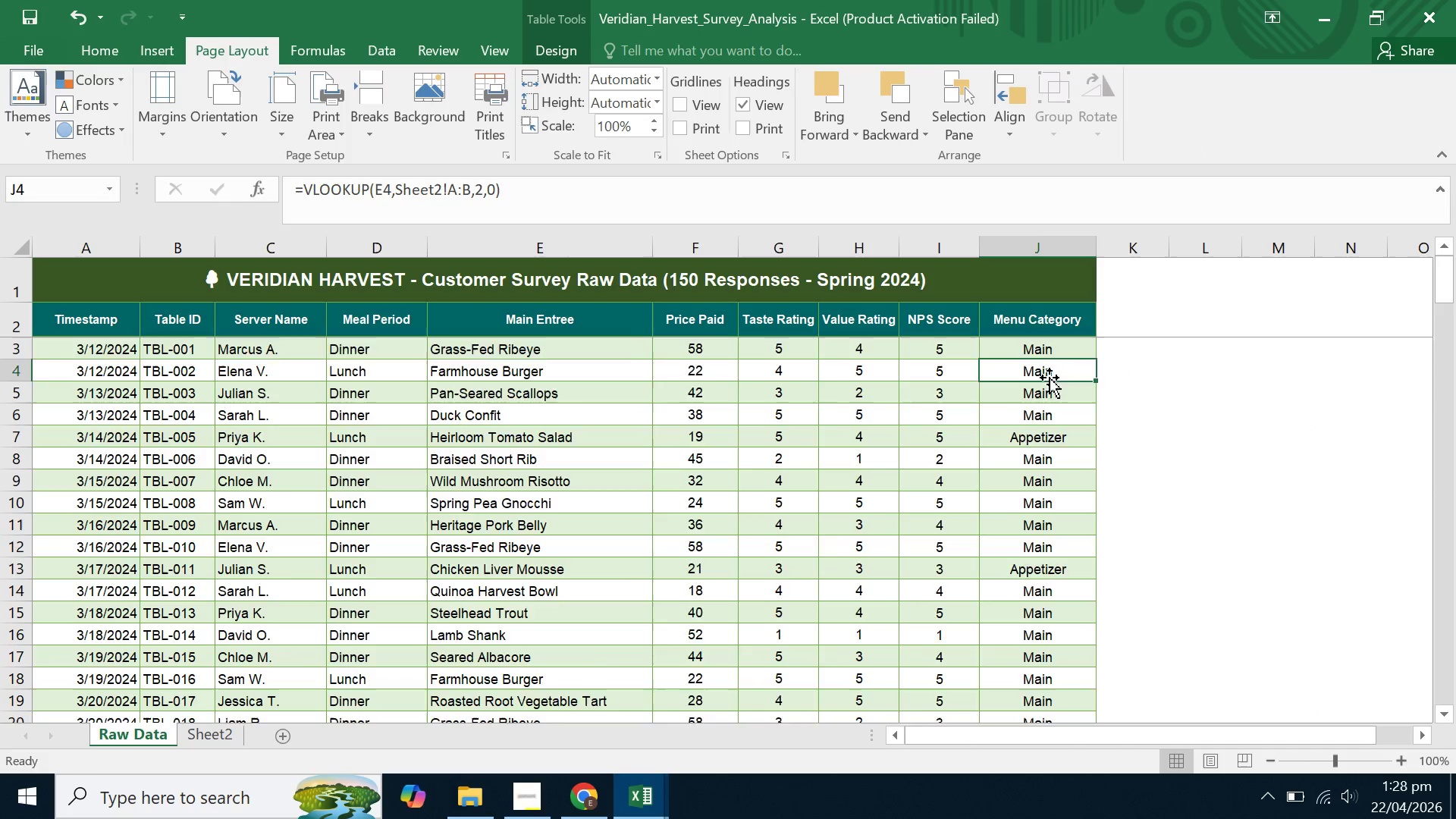 
left_click([1190, 392])
 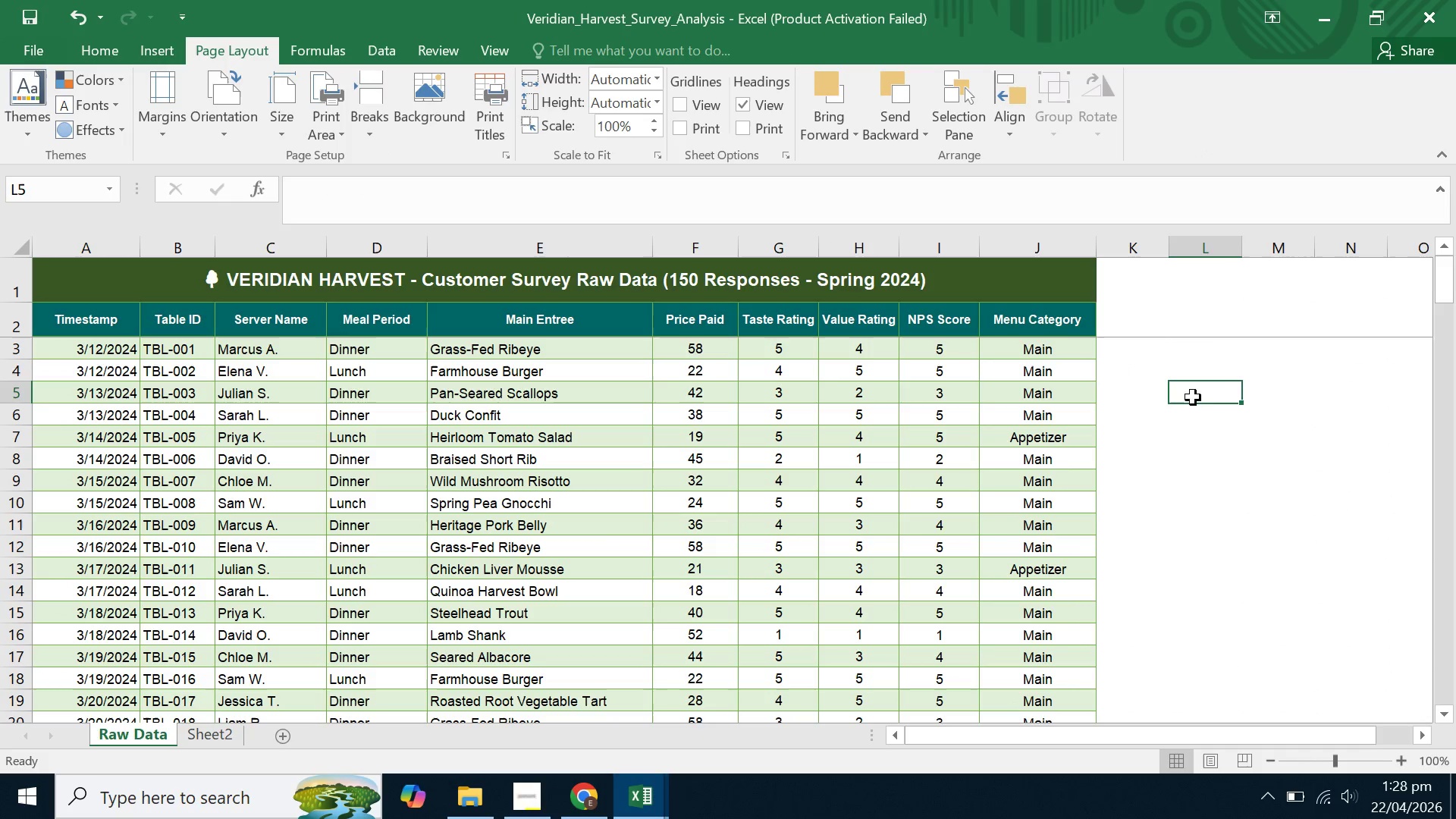 
scroll: coordinate [1059, 397], scroll_direction: up, amount: 7.0
 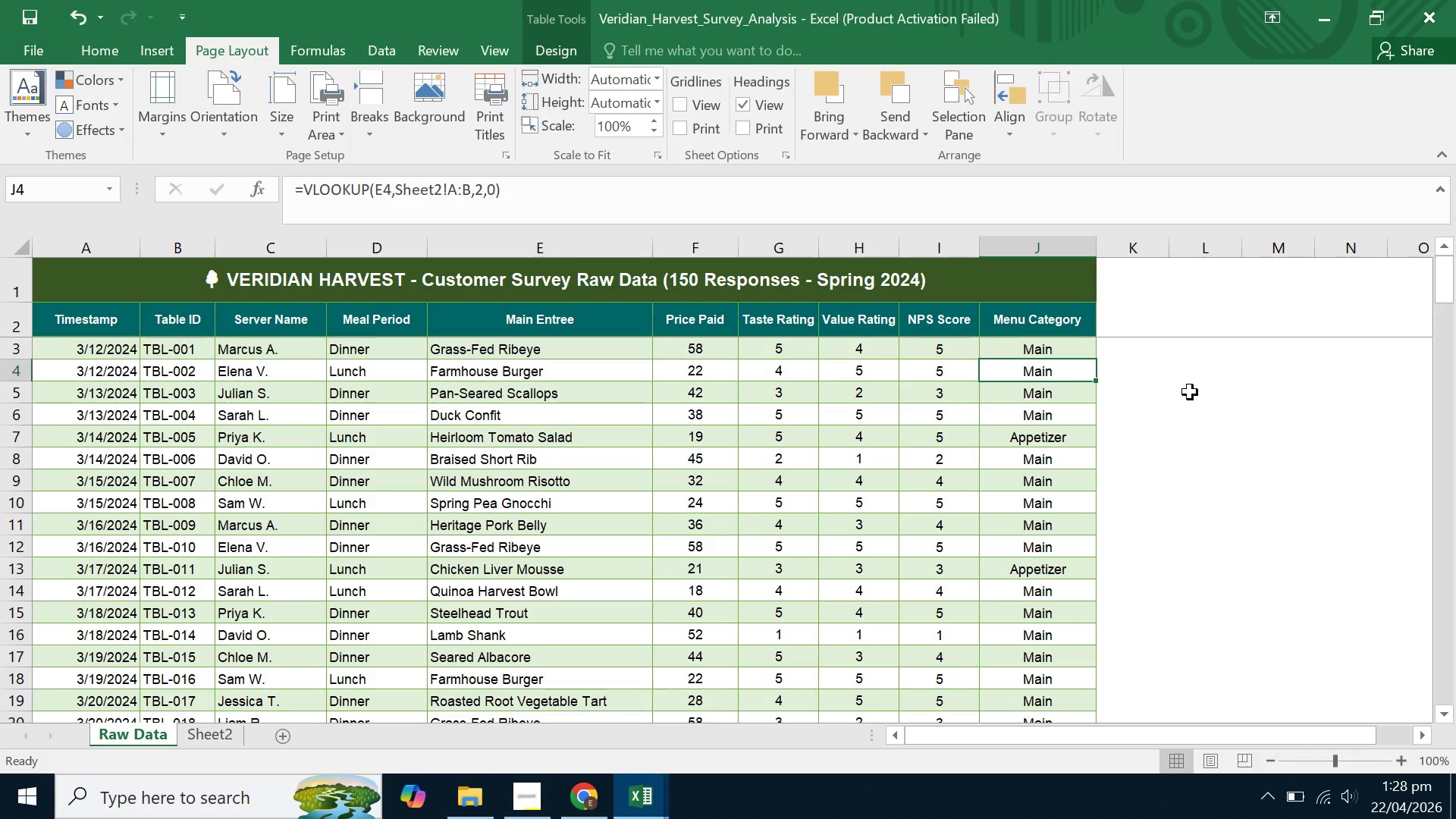 
scroll: coordinate [1169, 394], scroll_direction: down, amount: 41.0
 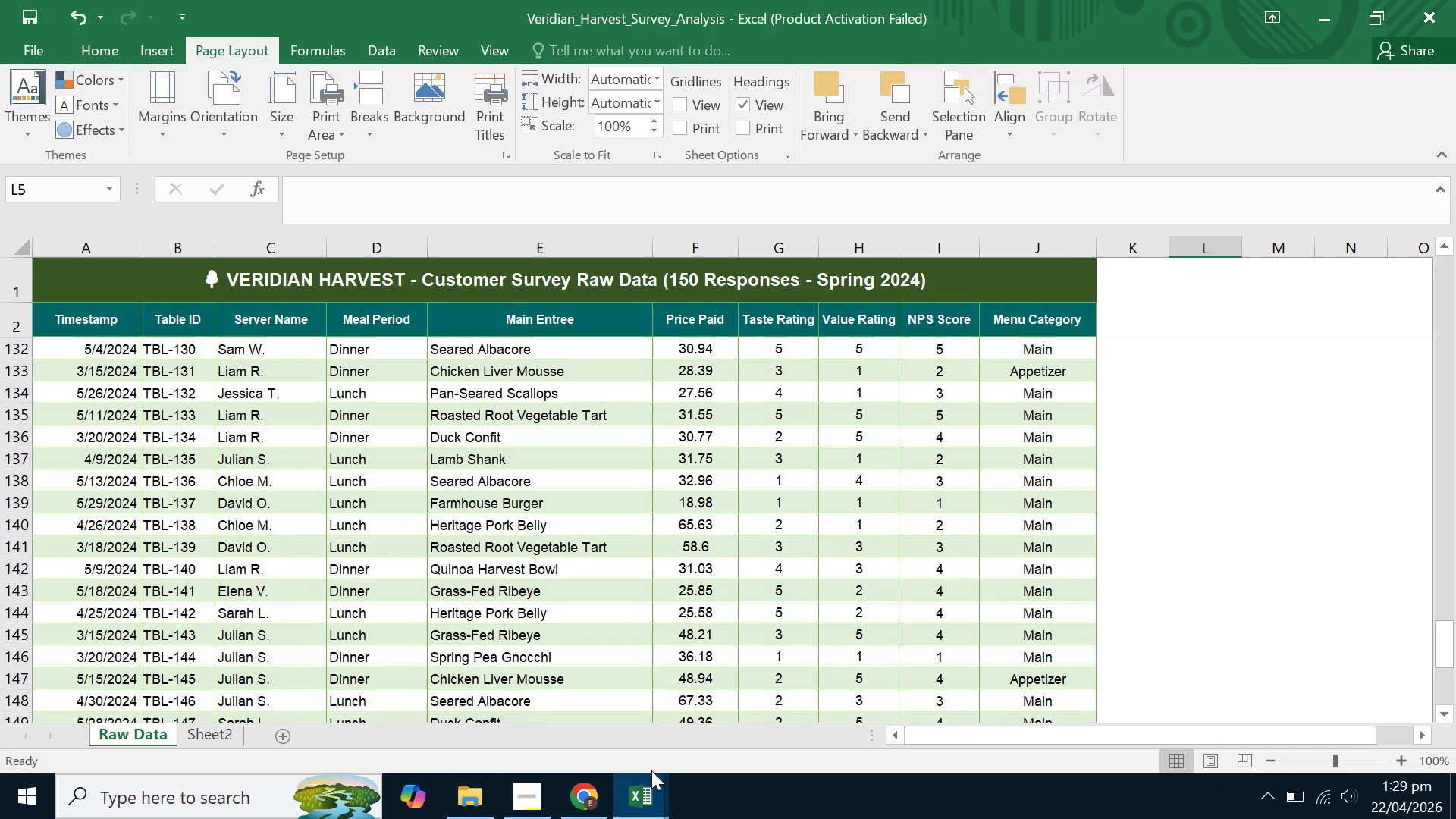 
left_click([647, 795])
 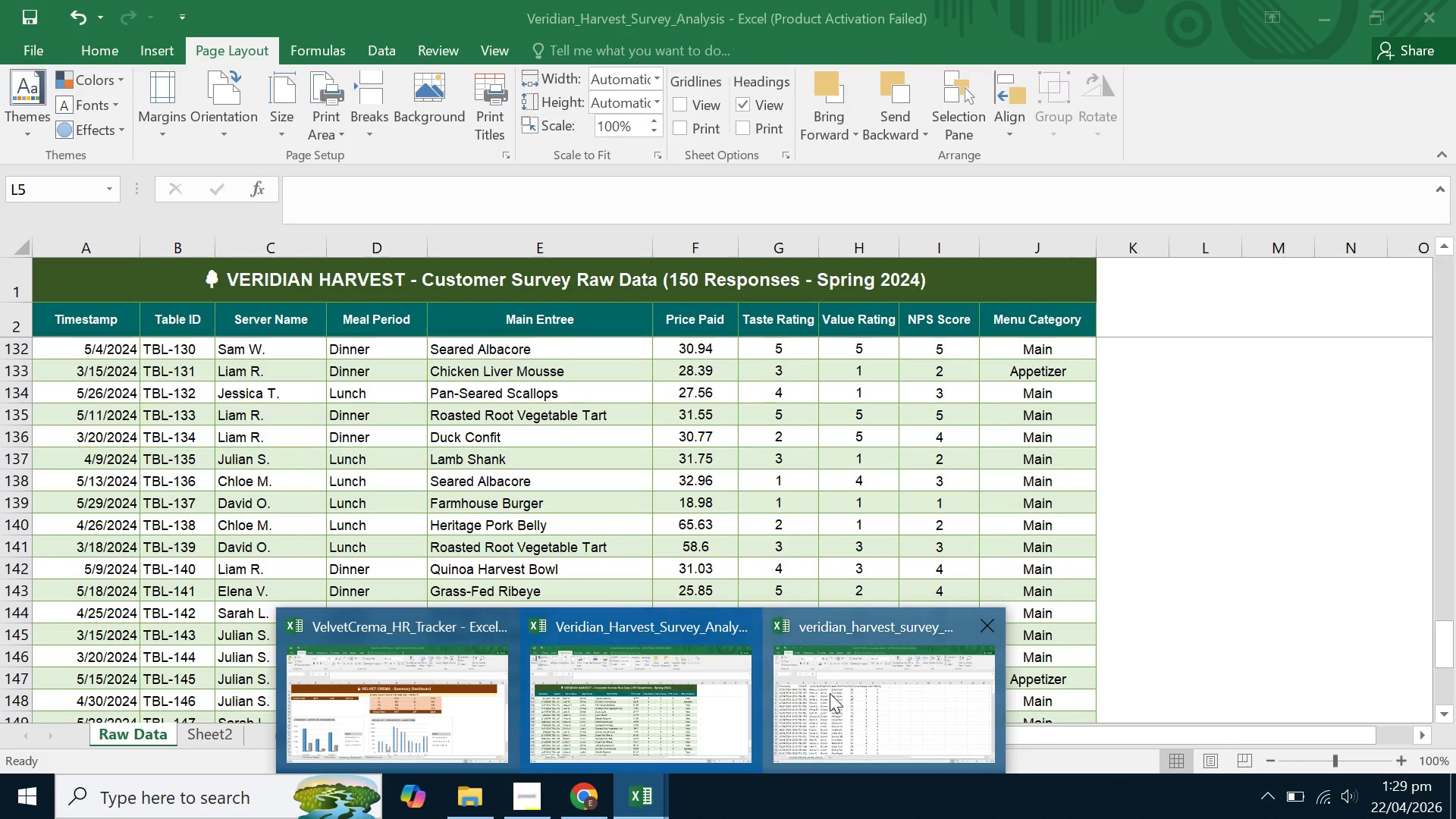 
left_click([830, 693])
 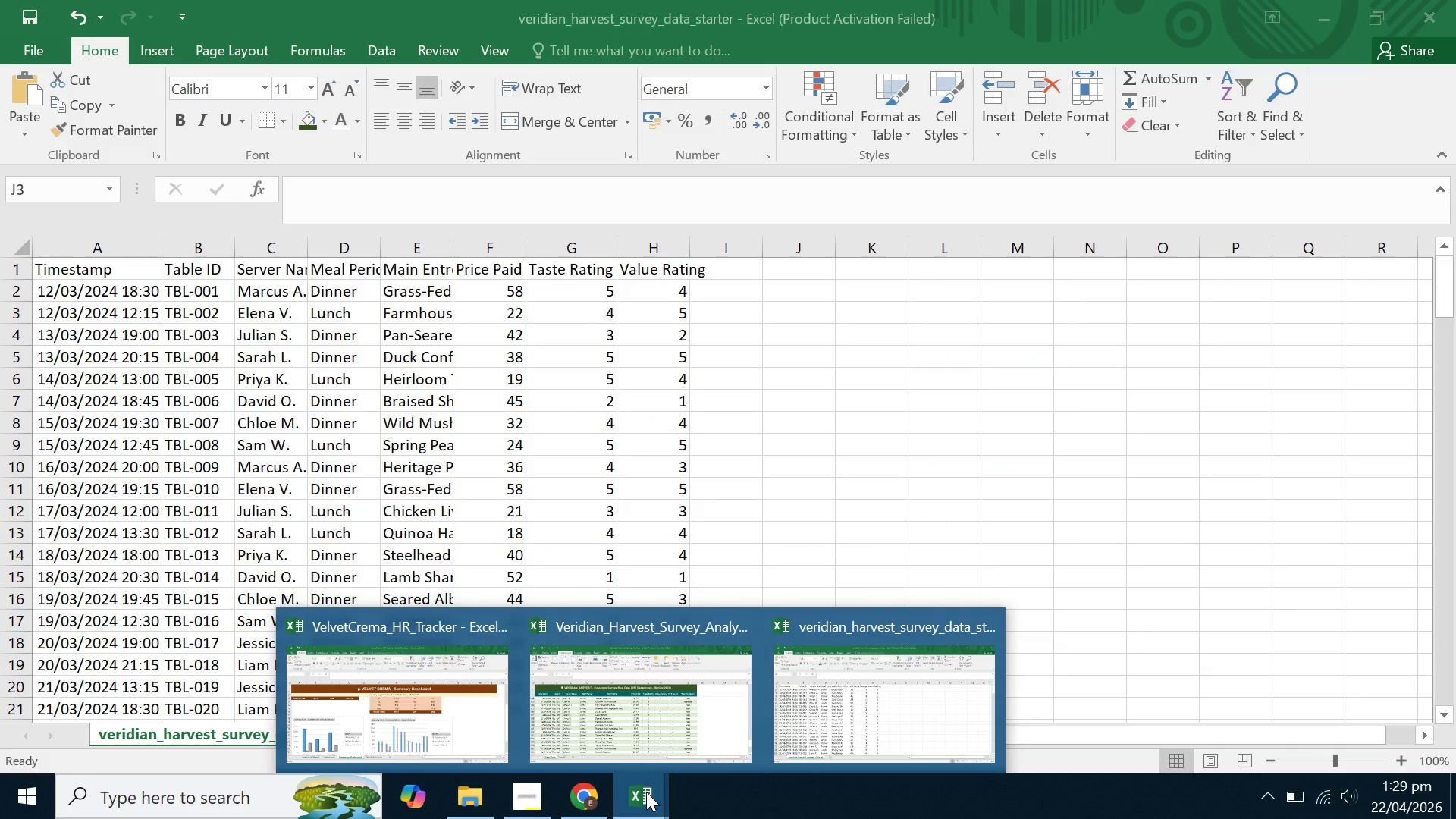 
left_click([789, 695])
 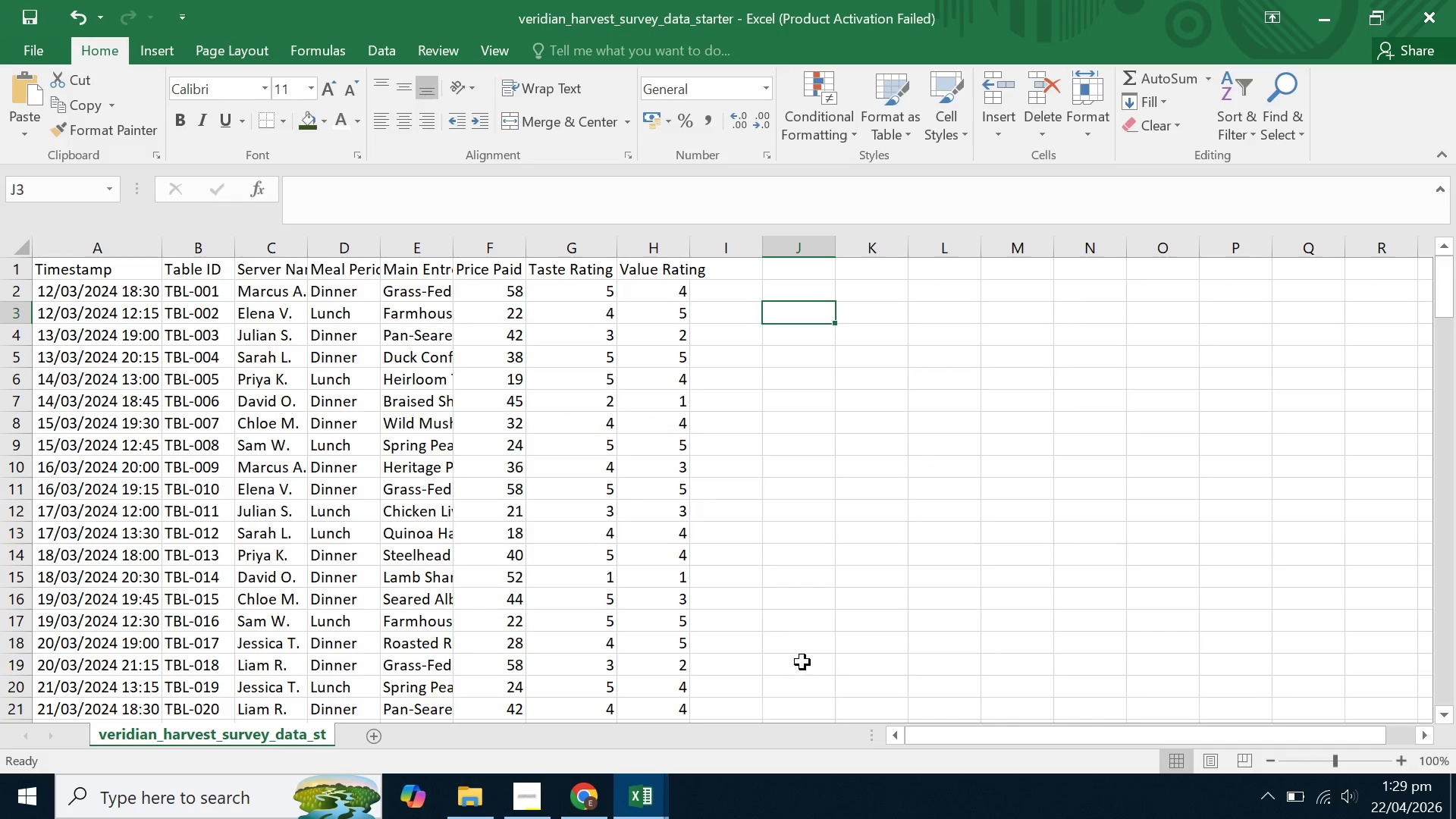 
left_click([802, 648])
 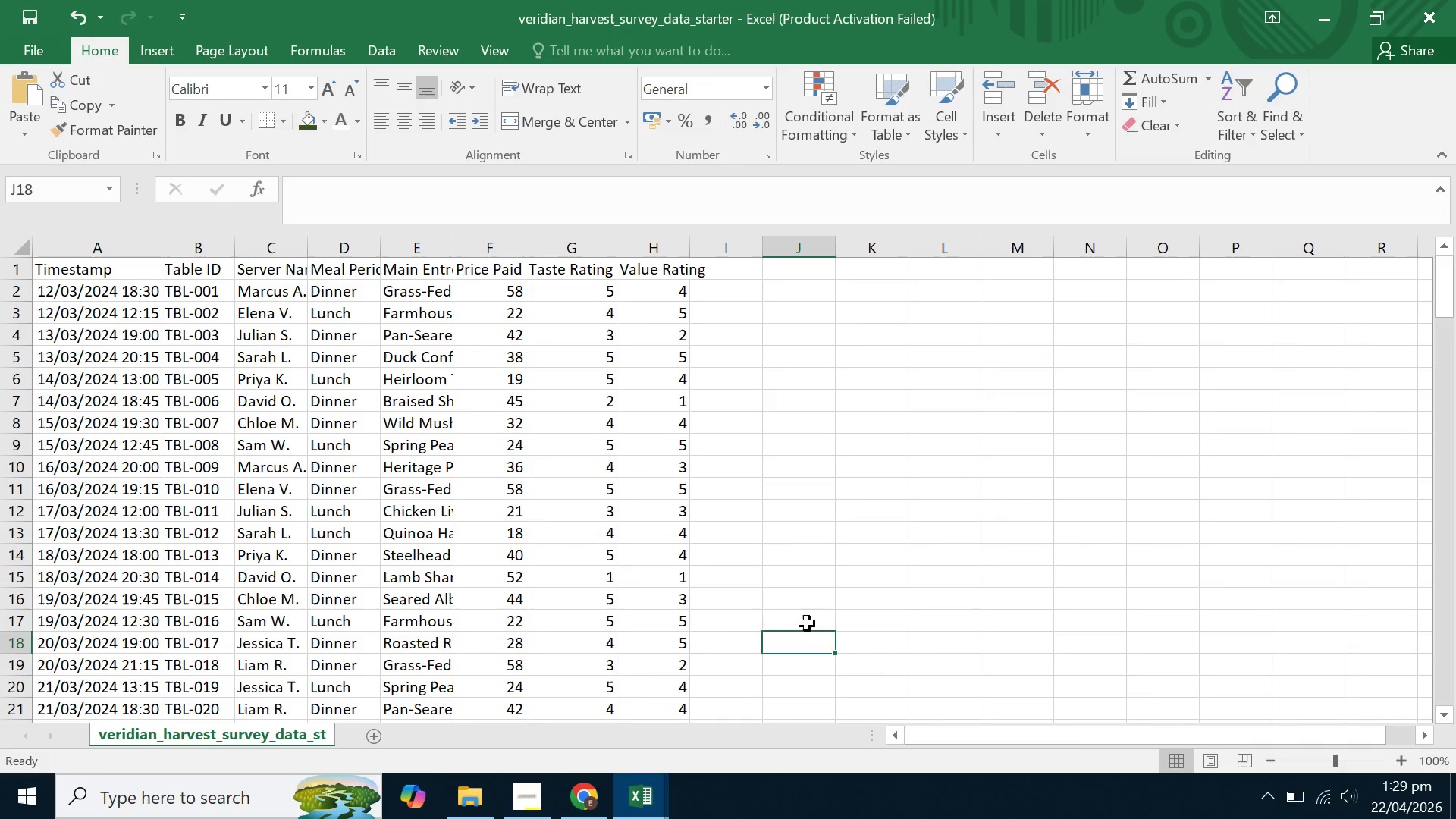 
scroll: coordinate [802, 655], scroll_direction: up, amount: 7.0
 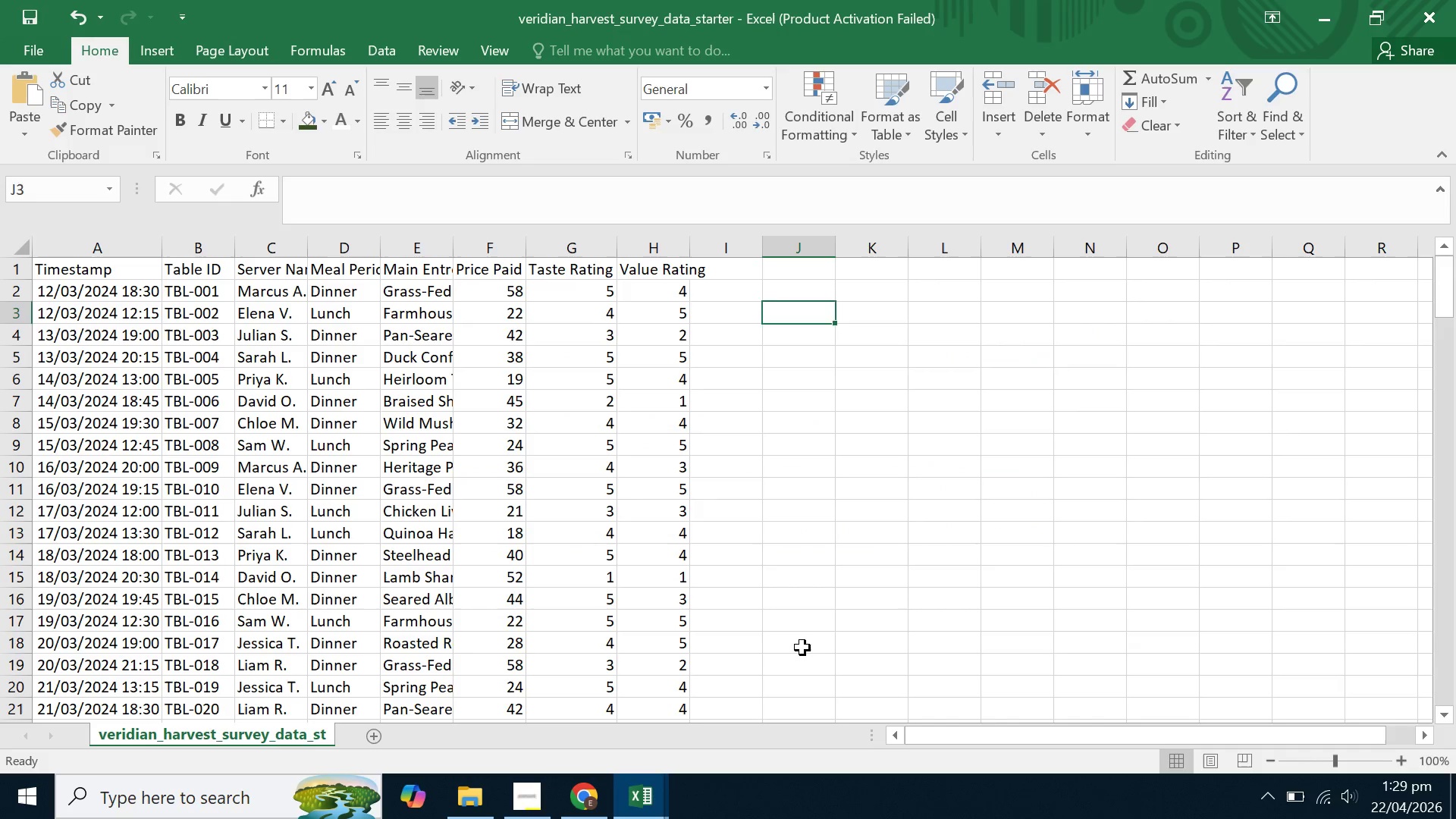 
double_click([807, 623])
 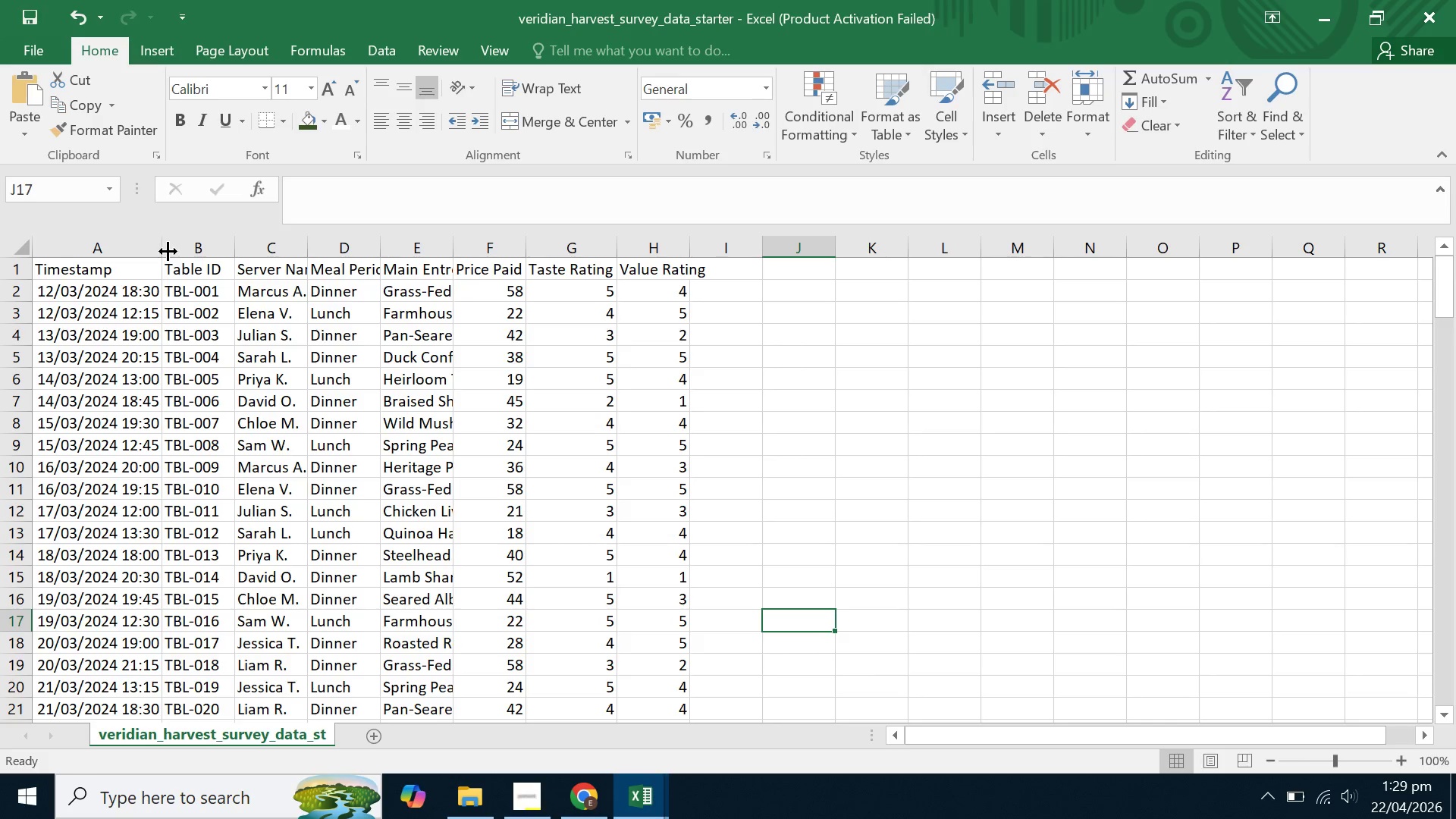 
double_click([166, 251])
 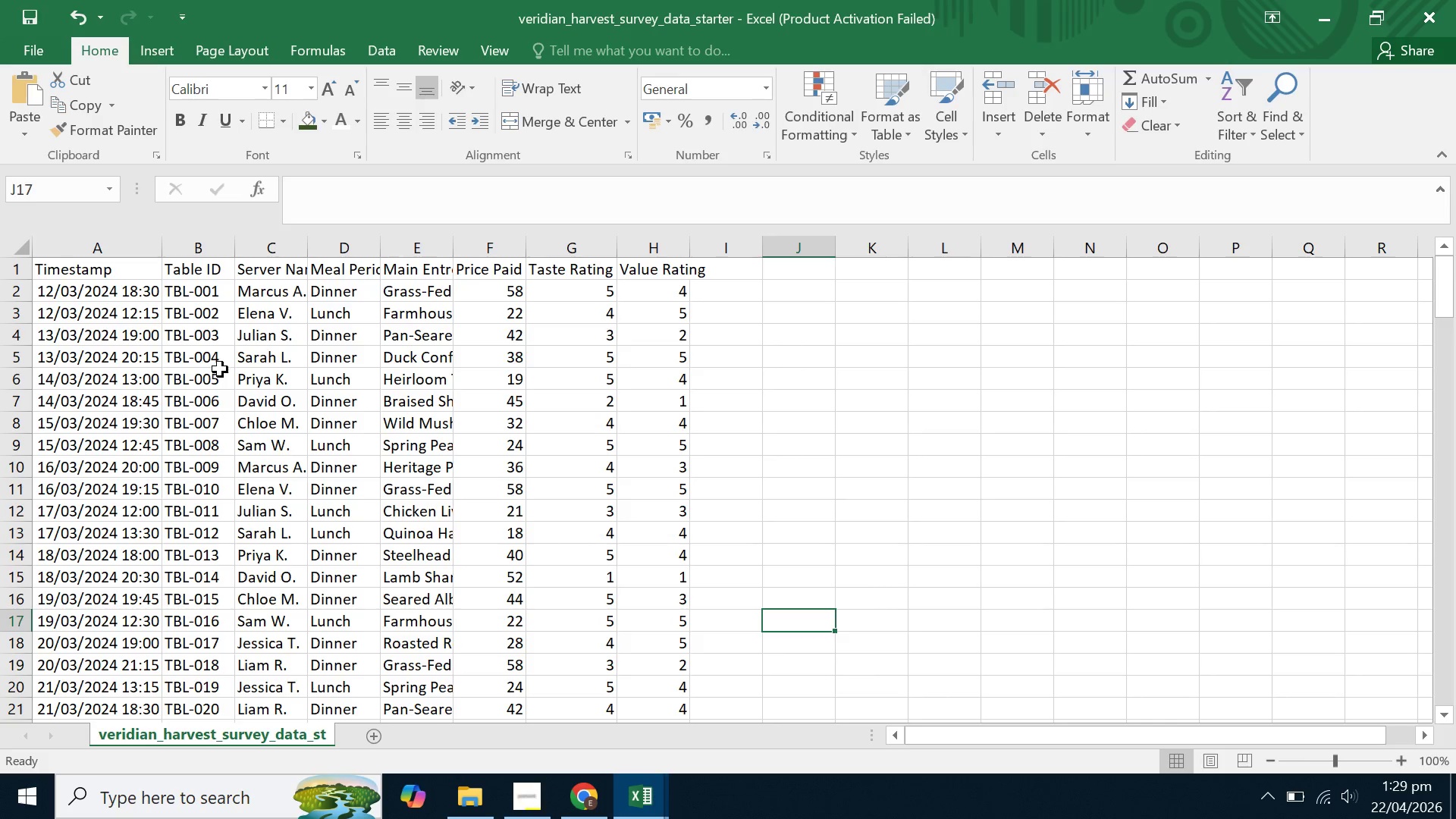 
double_click([395, 358])
 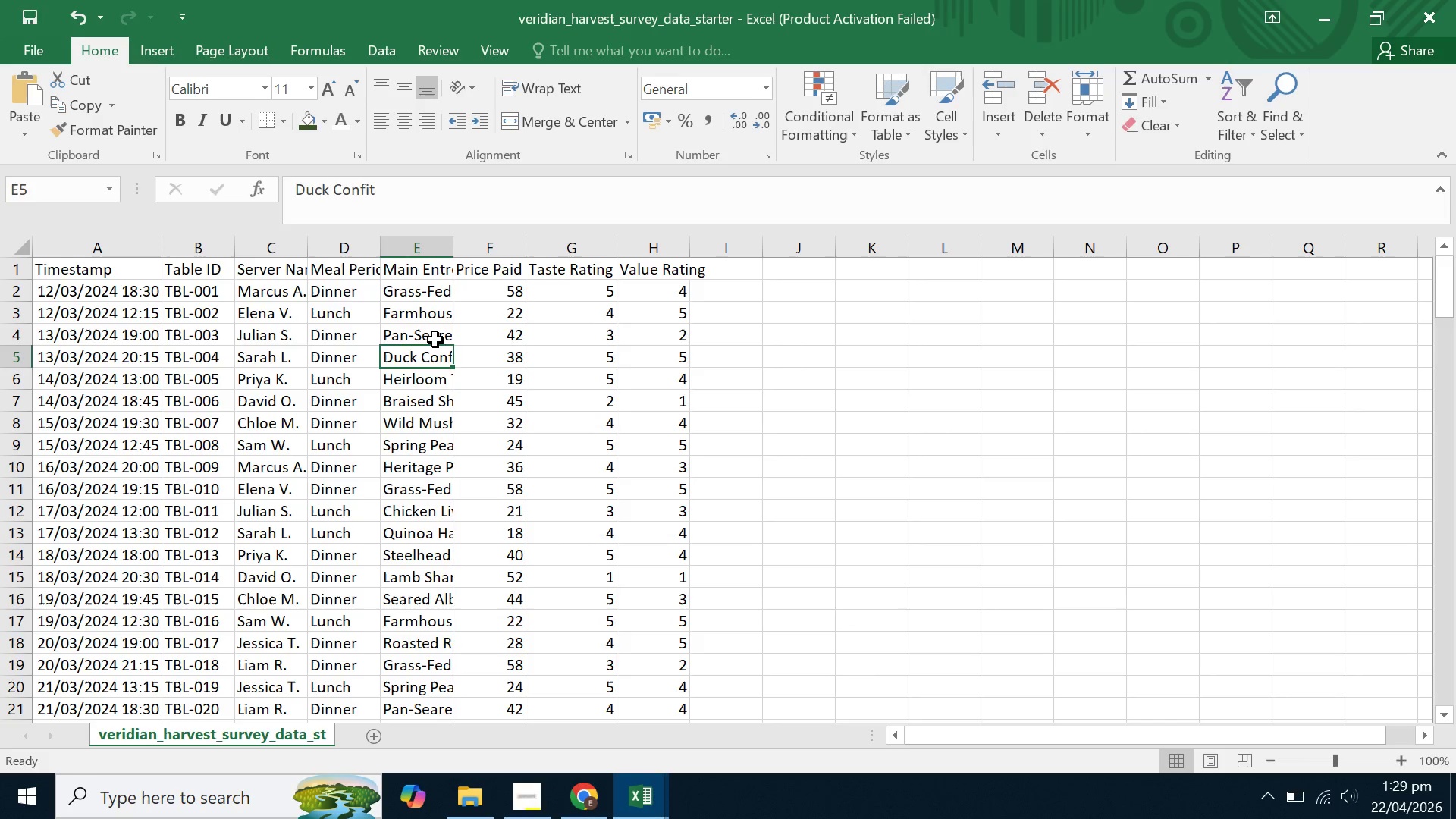 
triple_click([436, 340])
 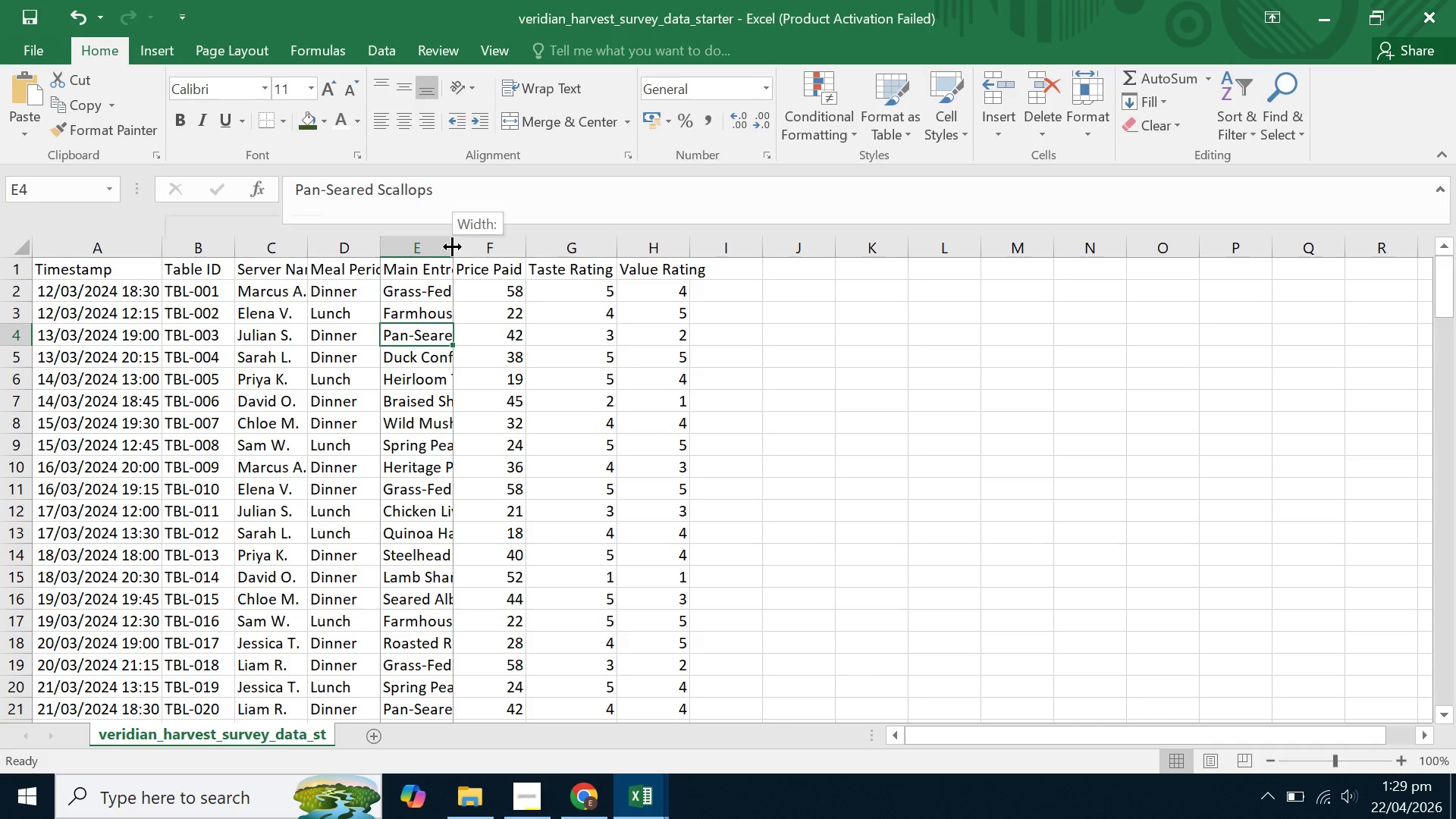 
double_click([452, 246])
 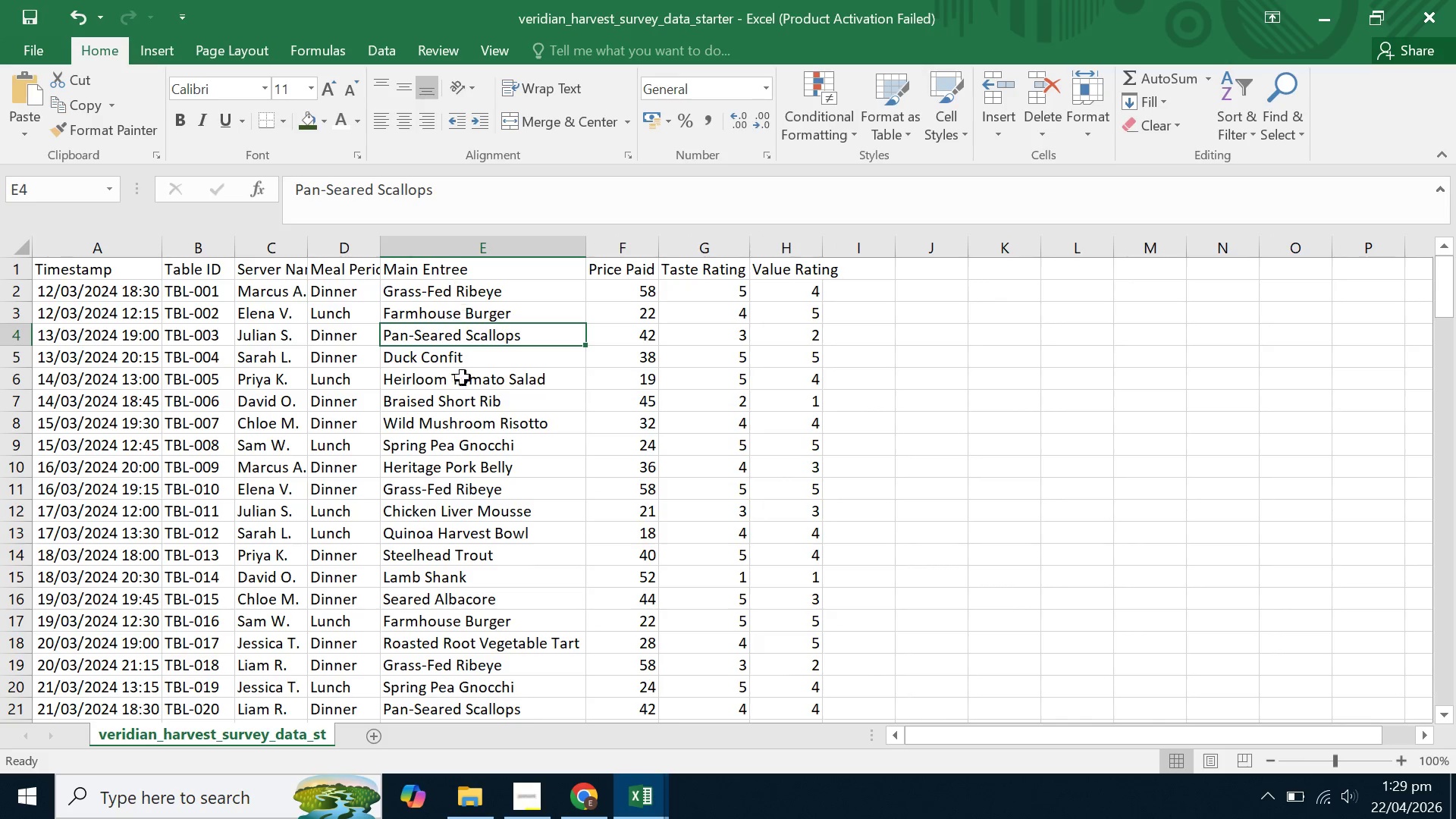 
triple_click([460, 384])
 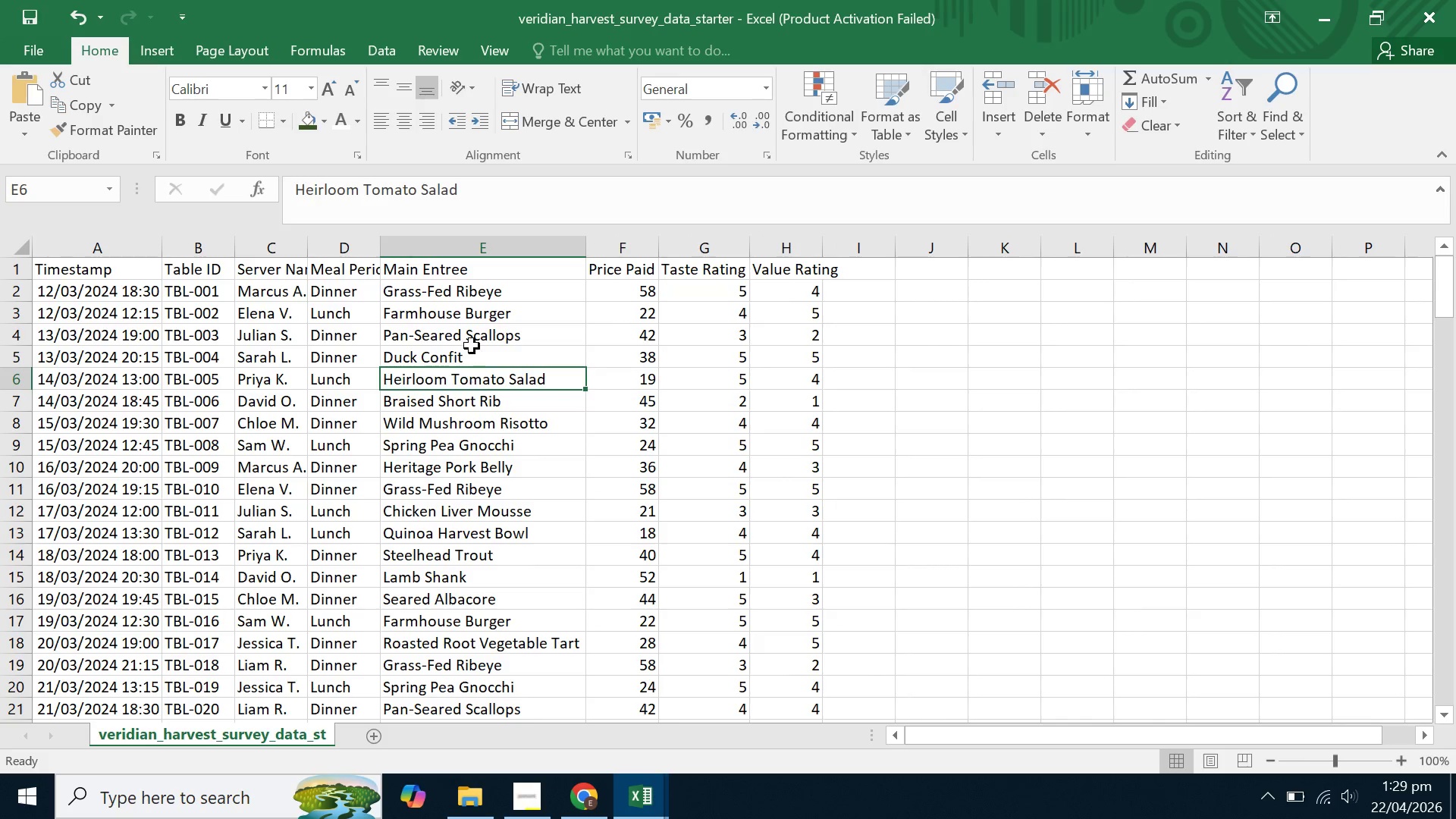 
triple_click([472, 345])
 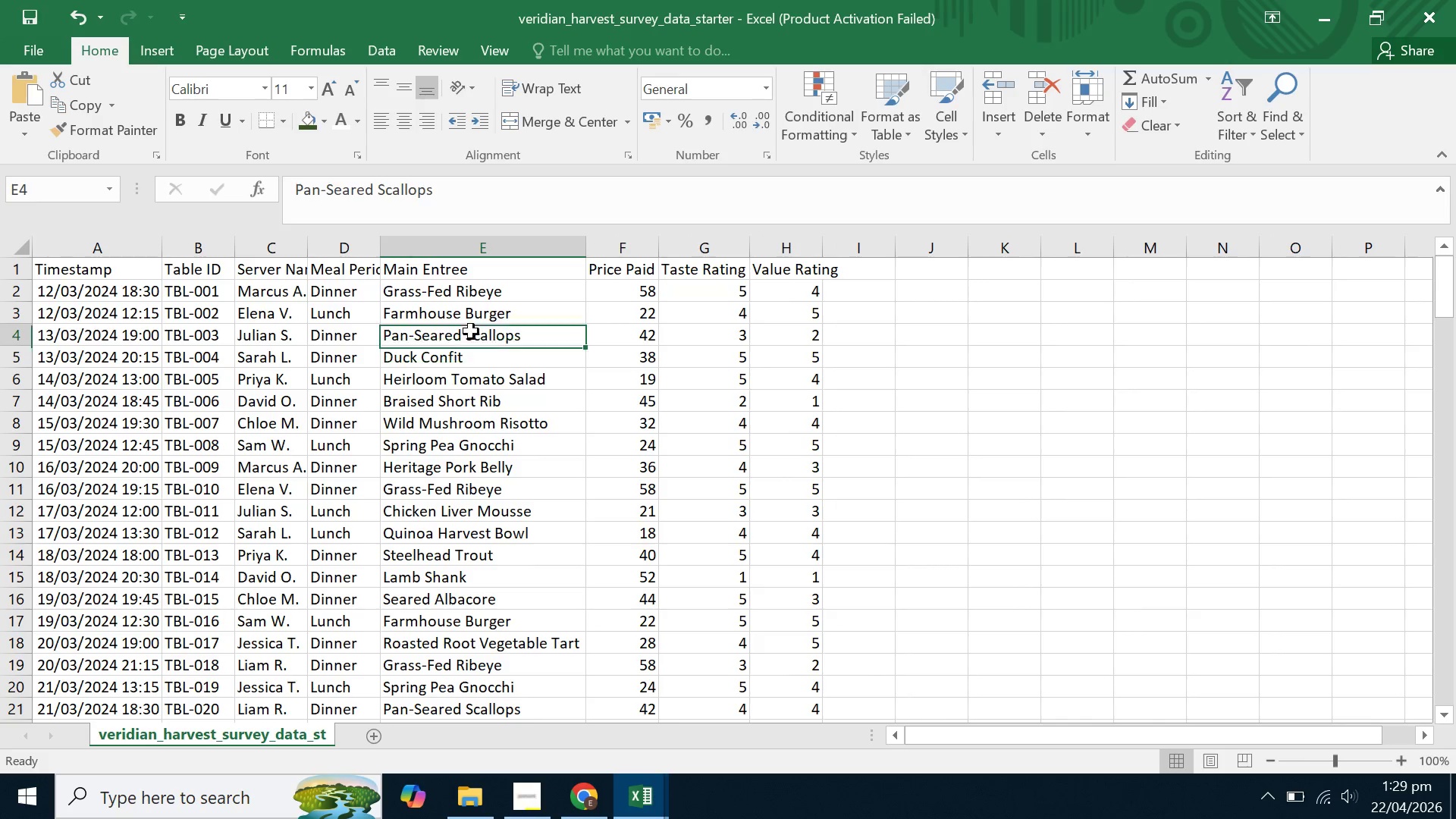 
triple_click([465, 310])
 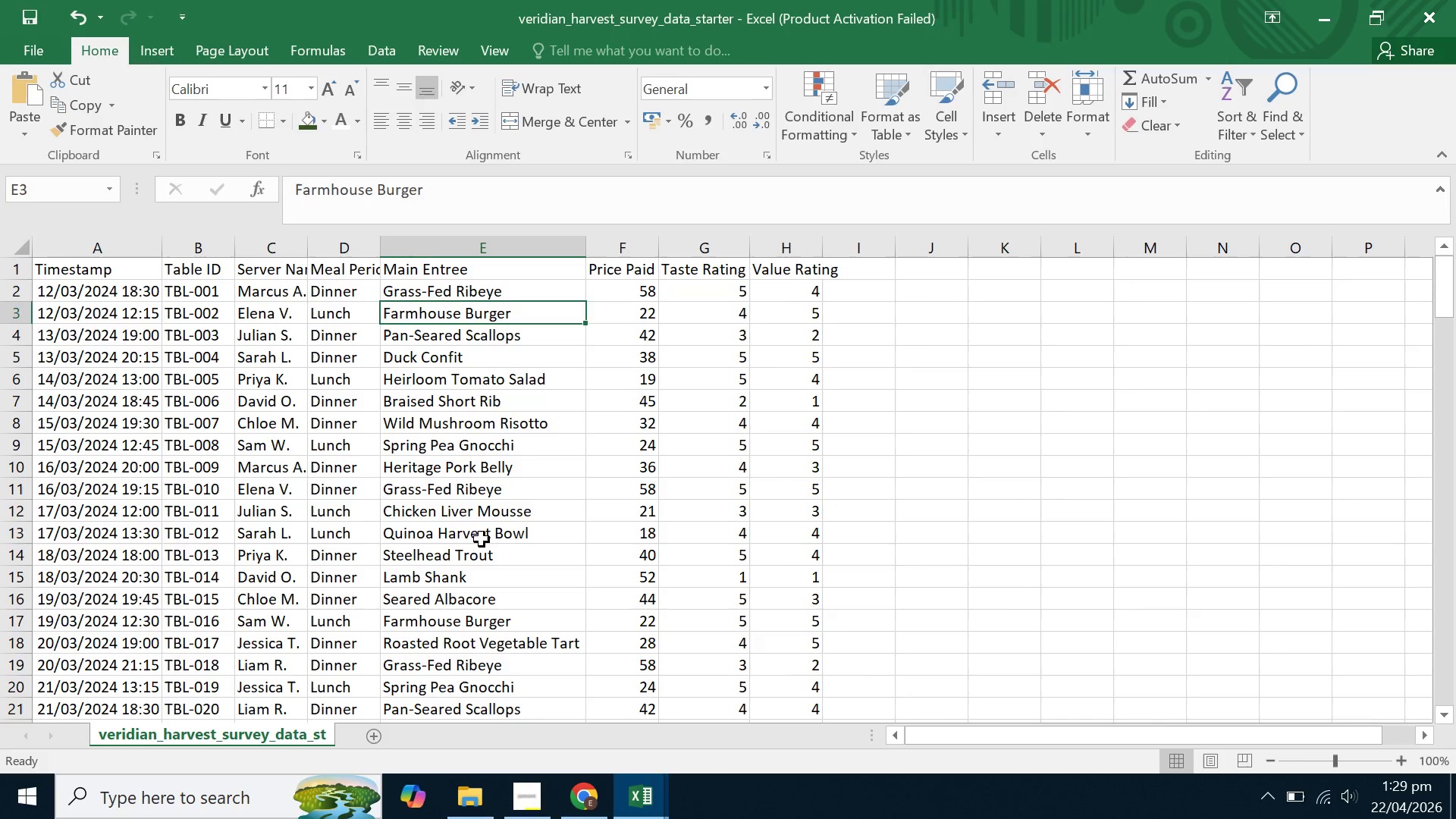 
double_click([739, 467])
 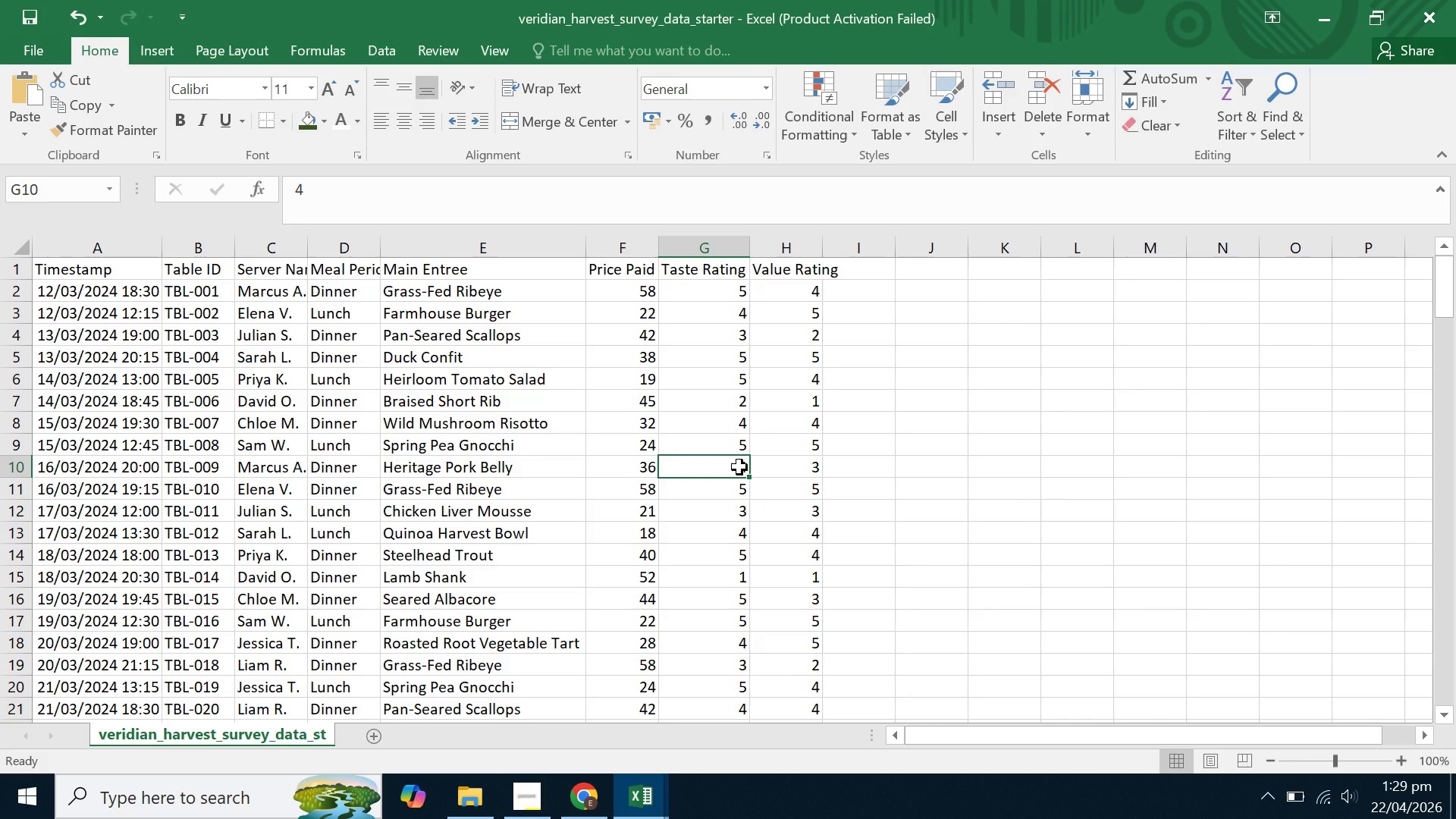 
wait(8.12)
 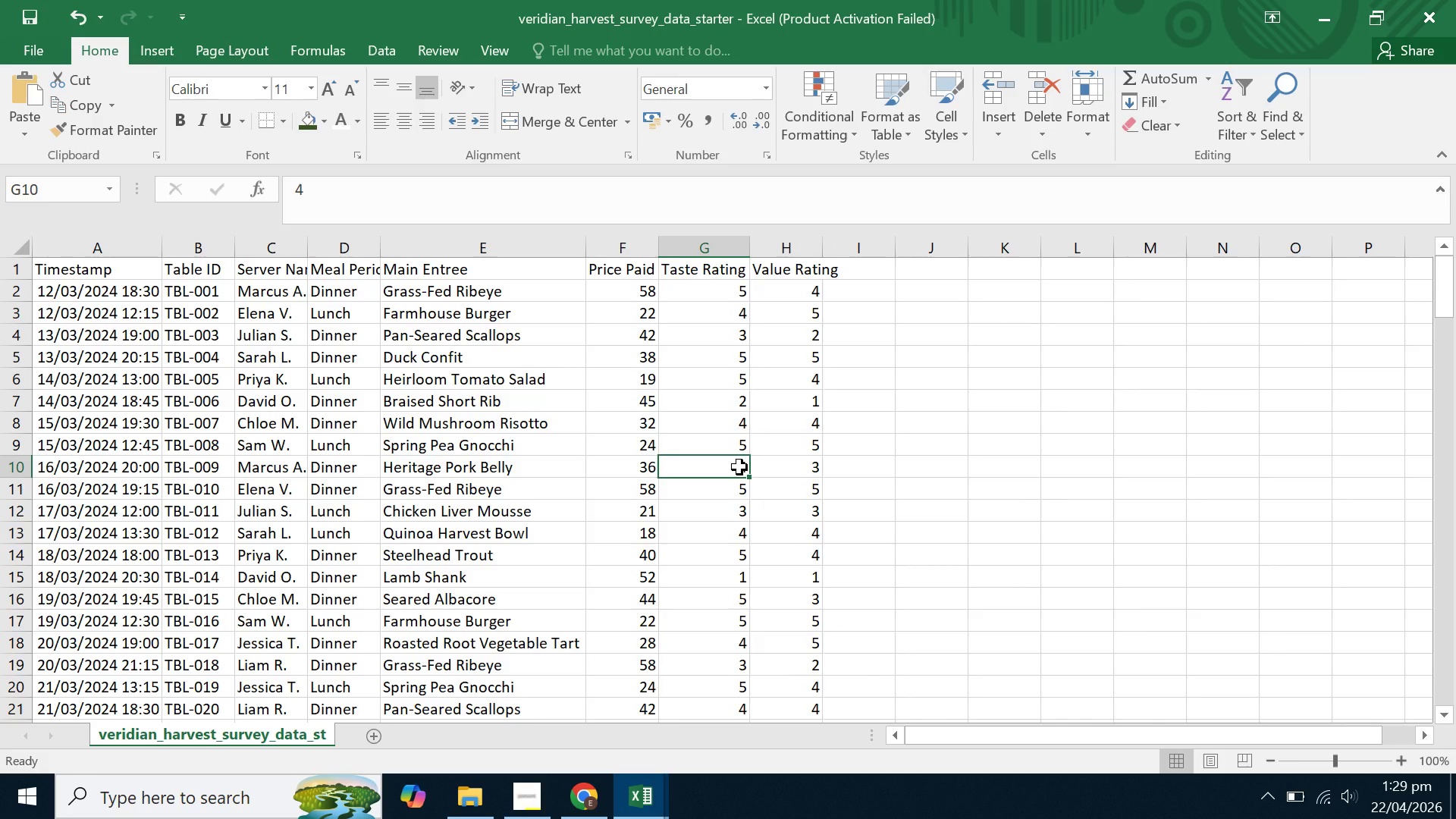 
left_click([1313, 30])
 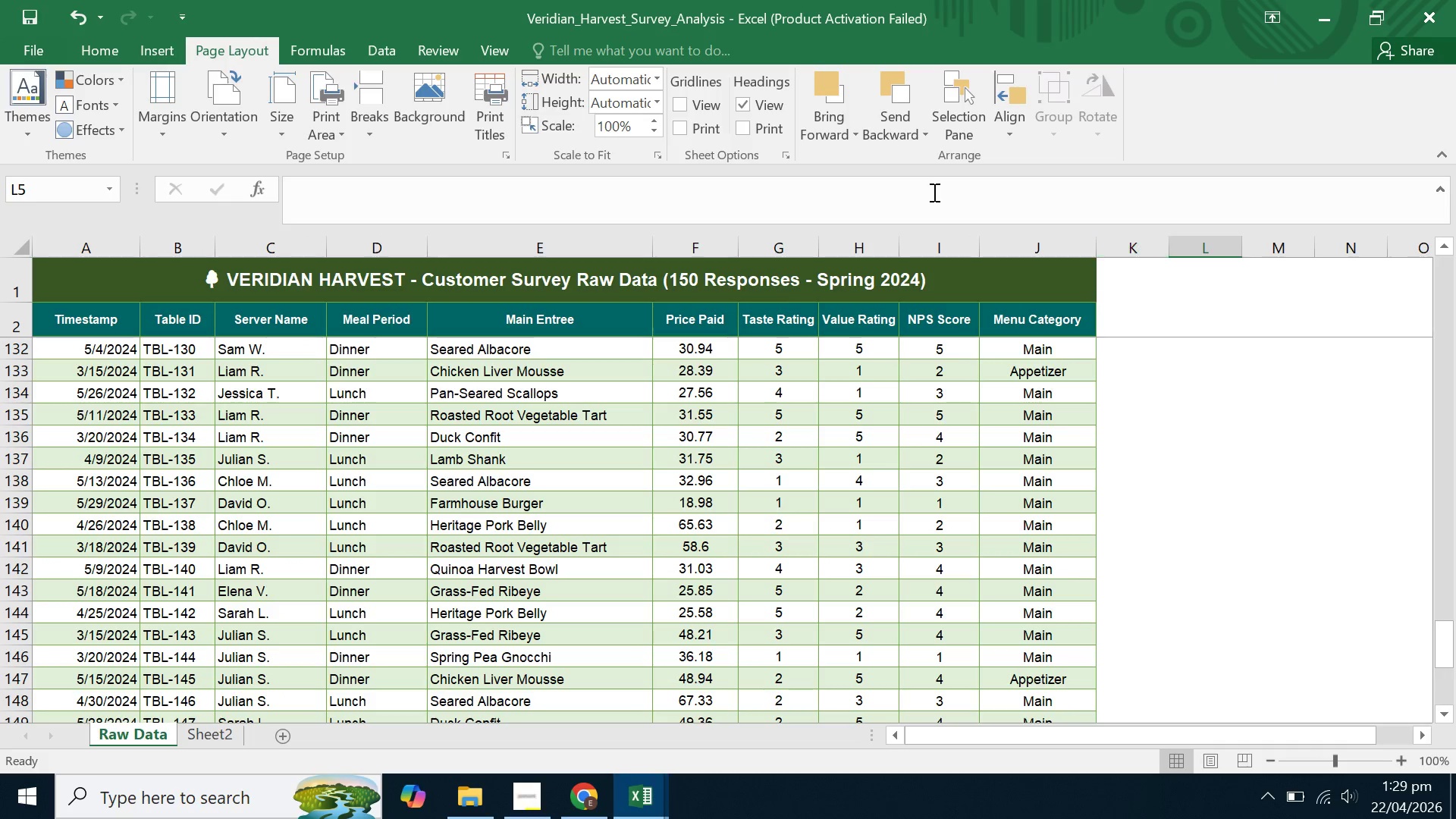 
right_click([207, 738])
 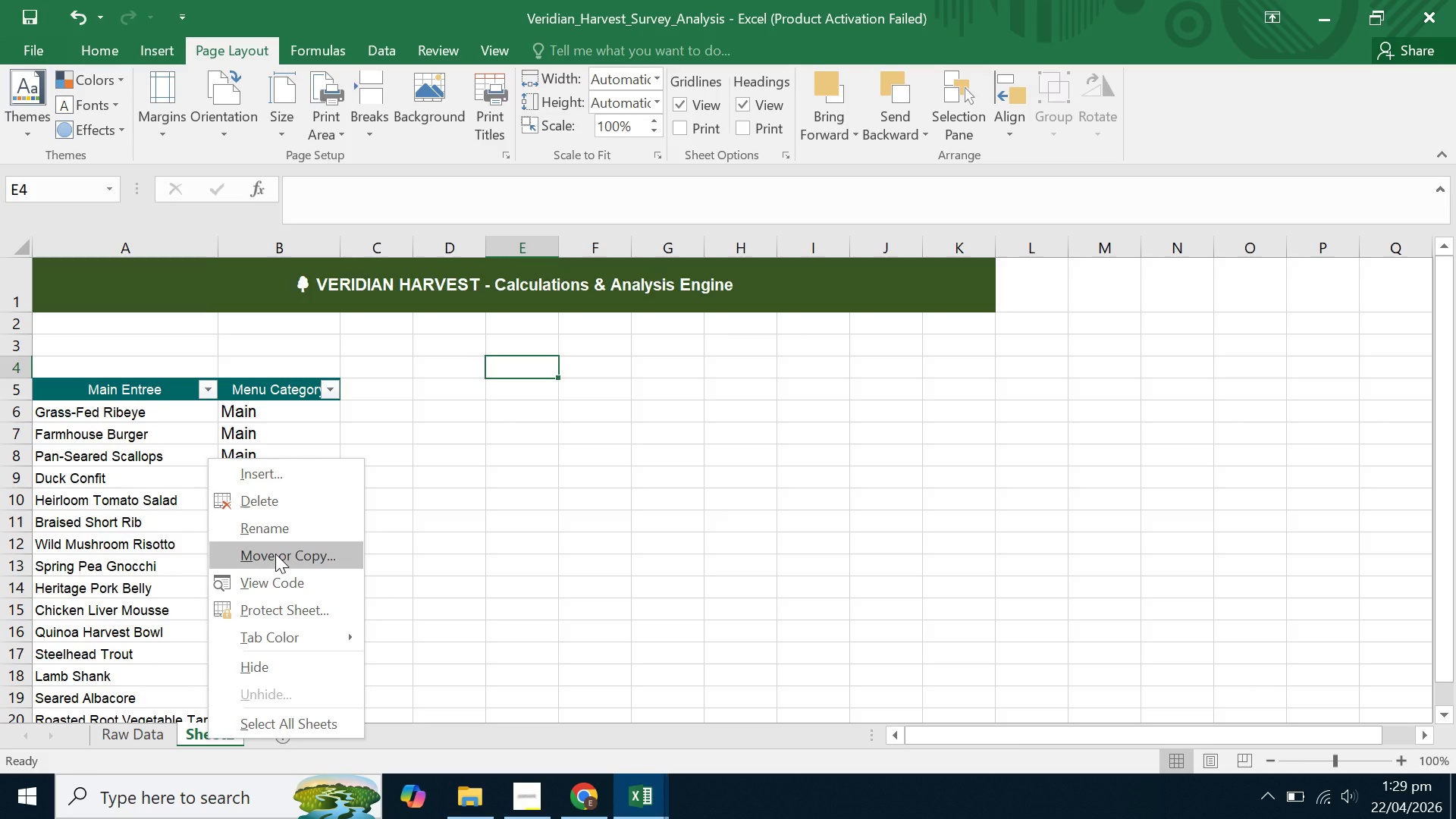 
wait(5.91)
 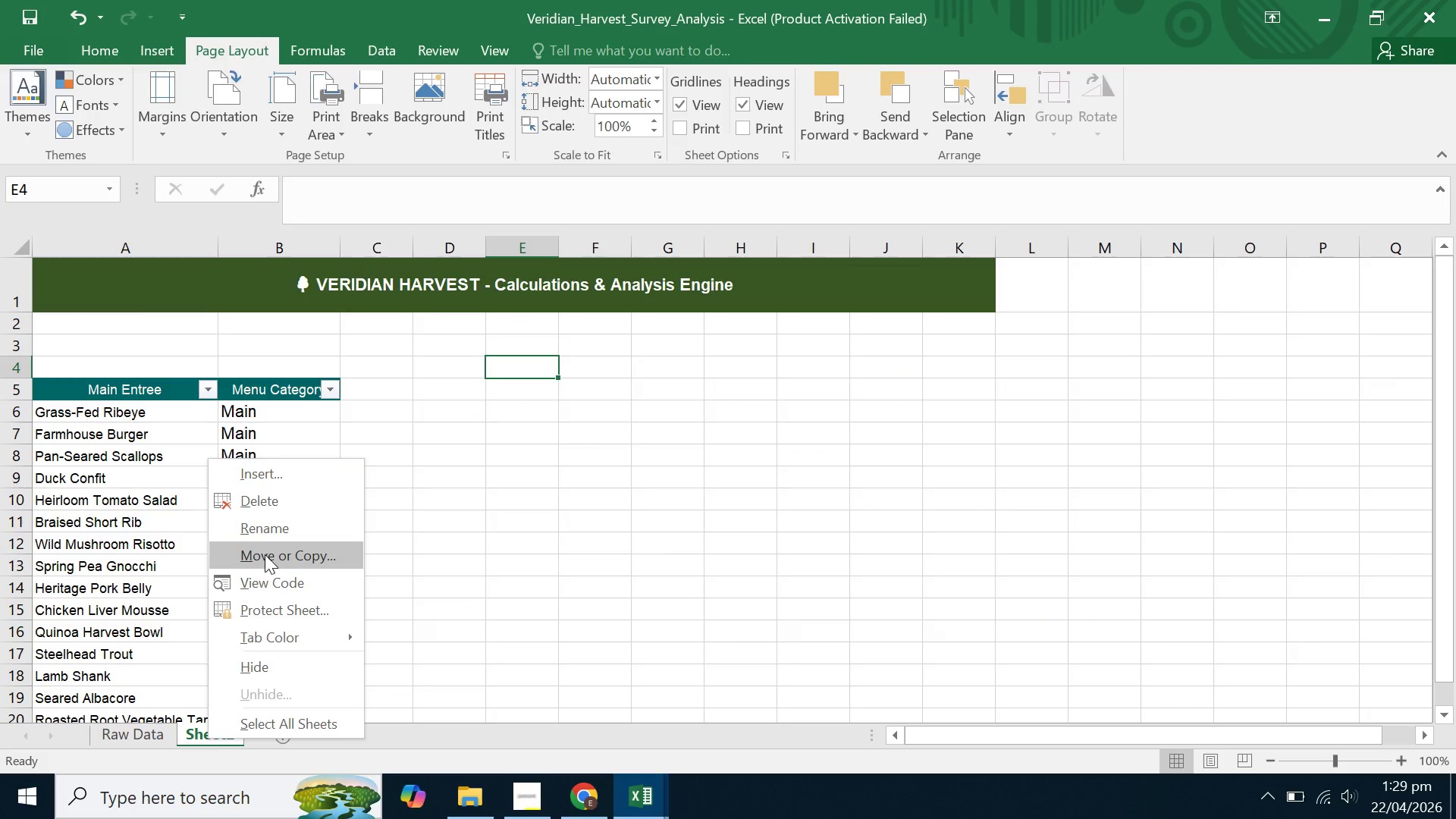 
left_click([292, 527])
 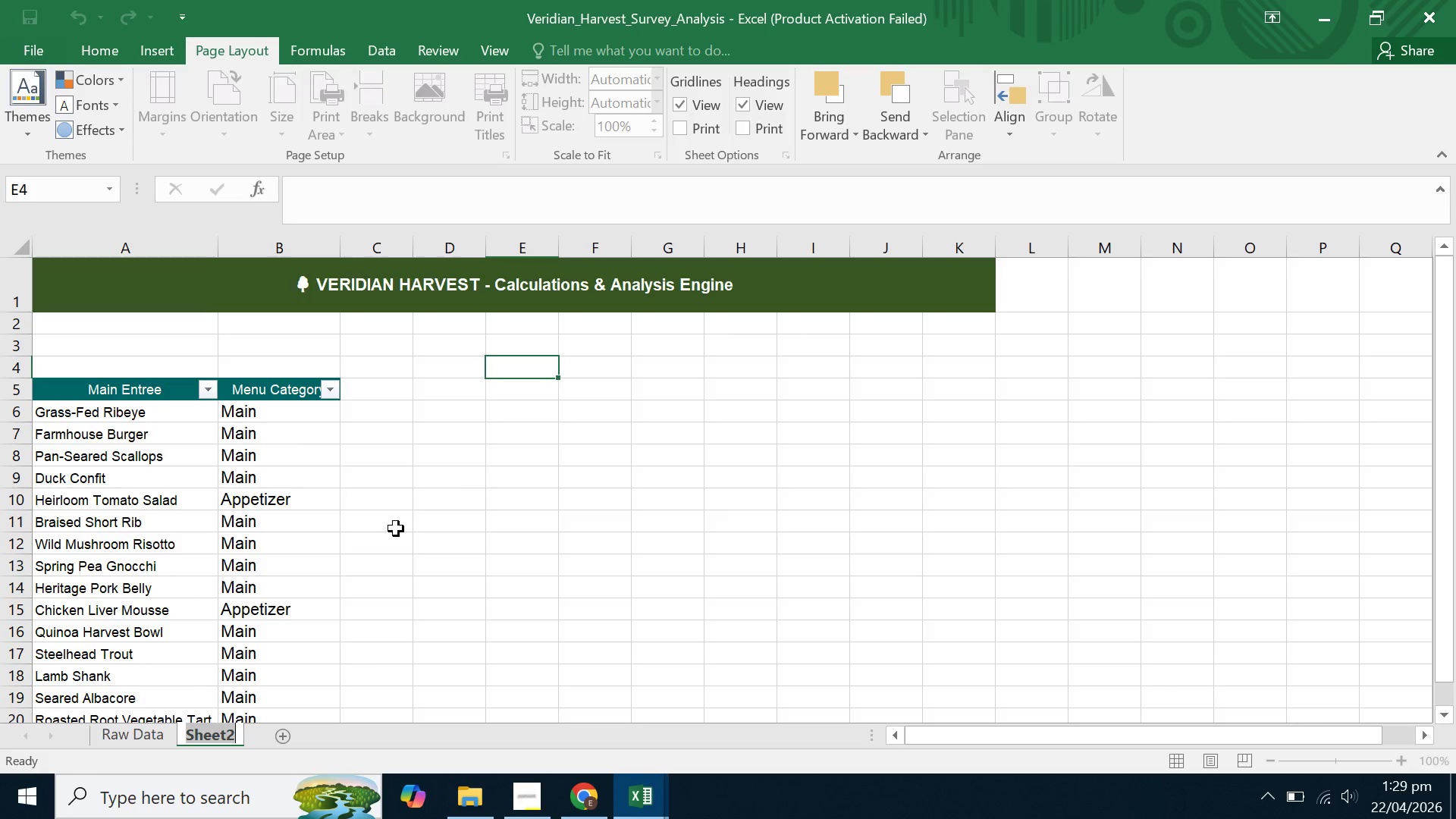 
type(Calculations)
 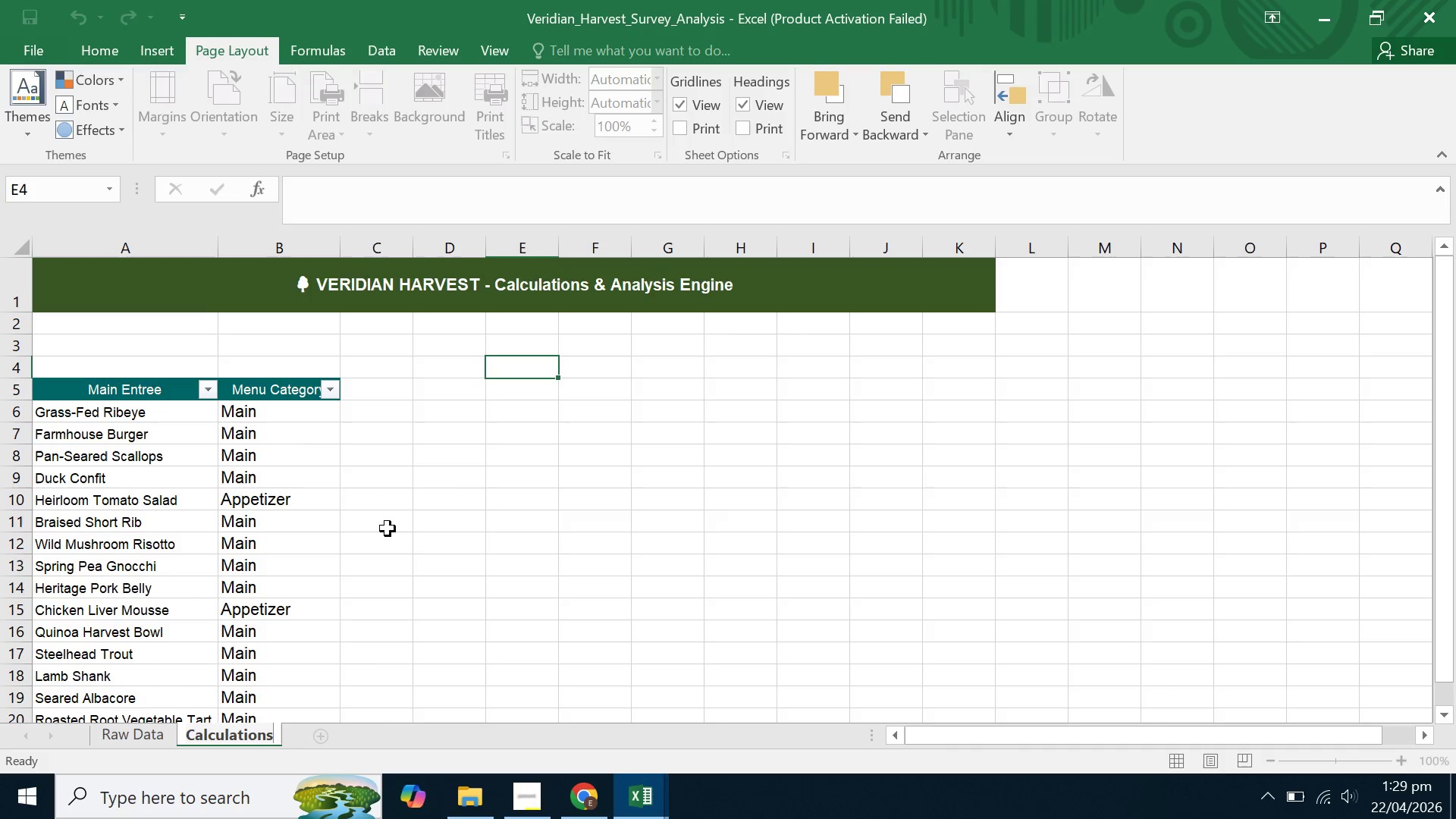 
left_click([388, 529])
 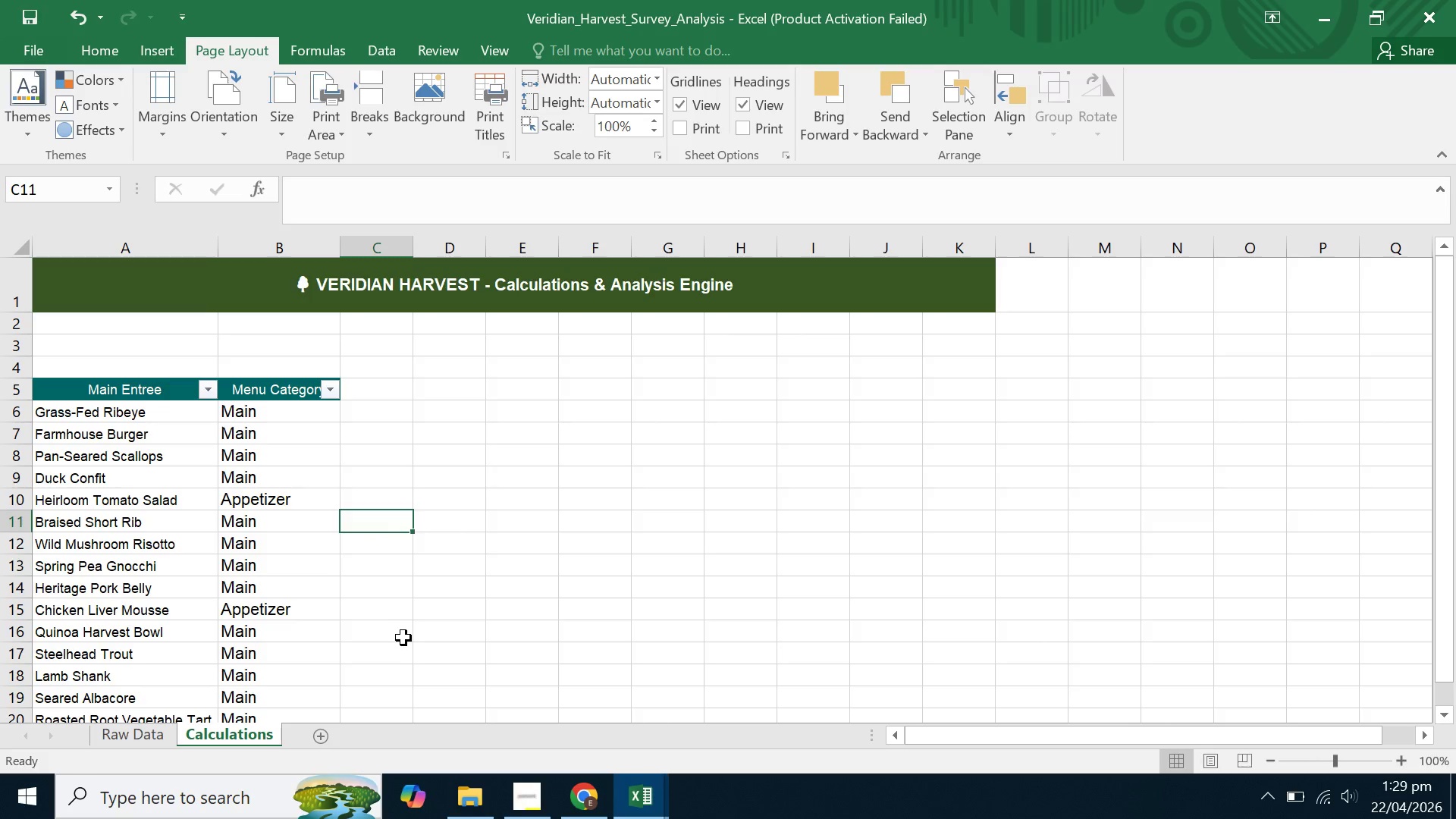 
double_click([370, 560])
 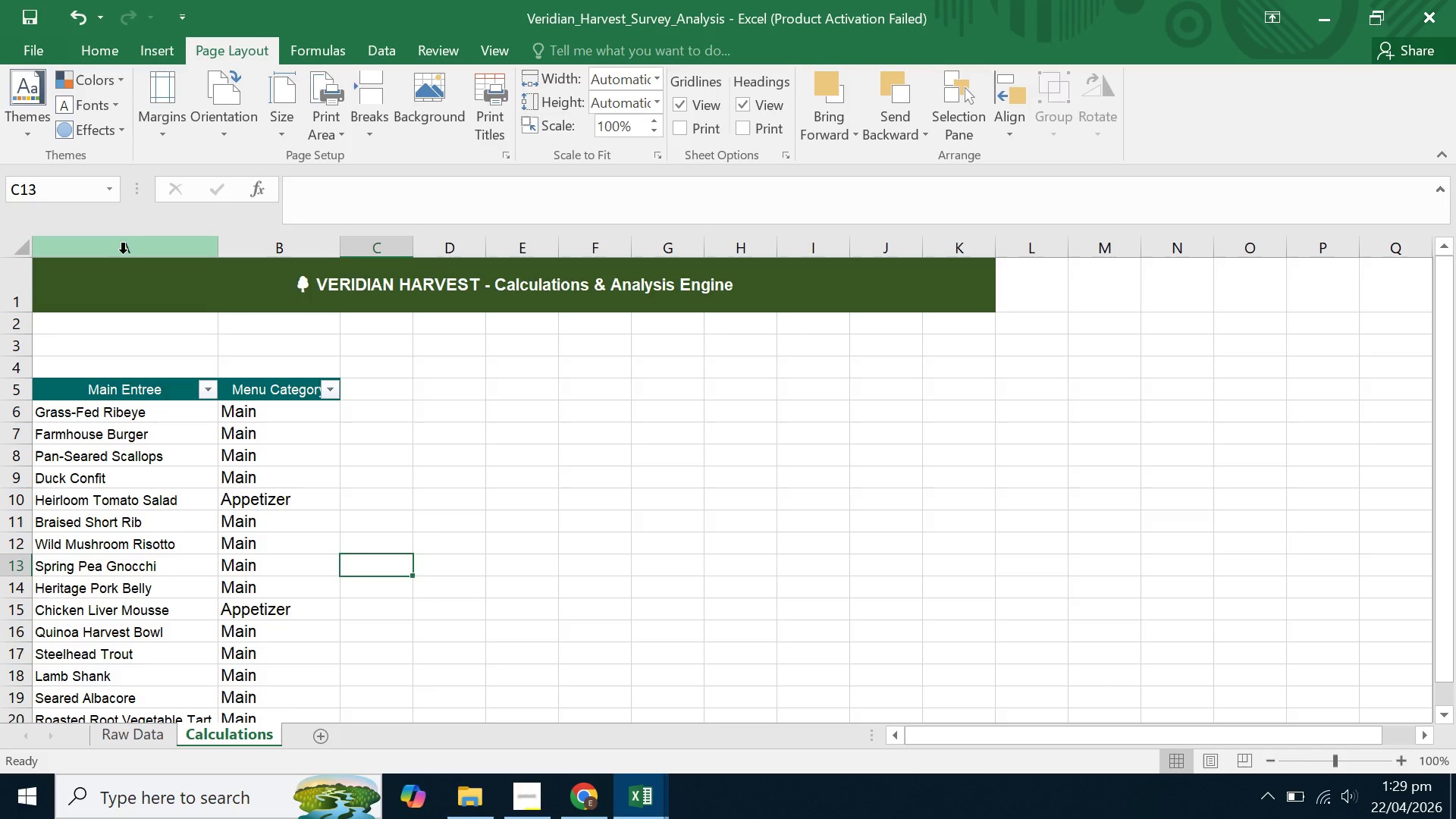 
left_click_drag(start_coordinate=[126, 245], to_coordinate=[262, 249])
 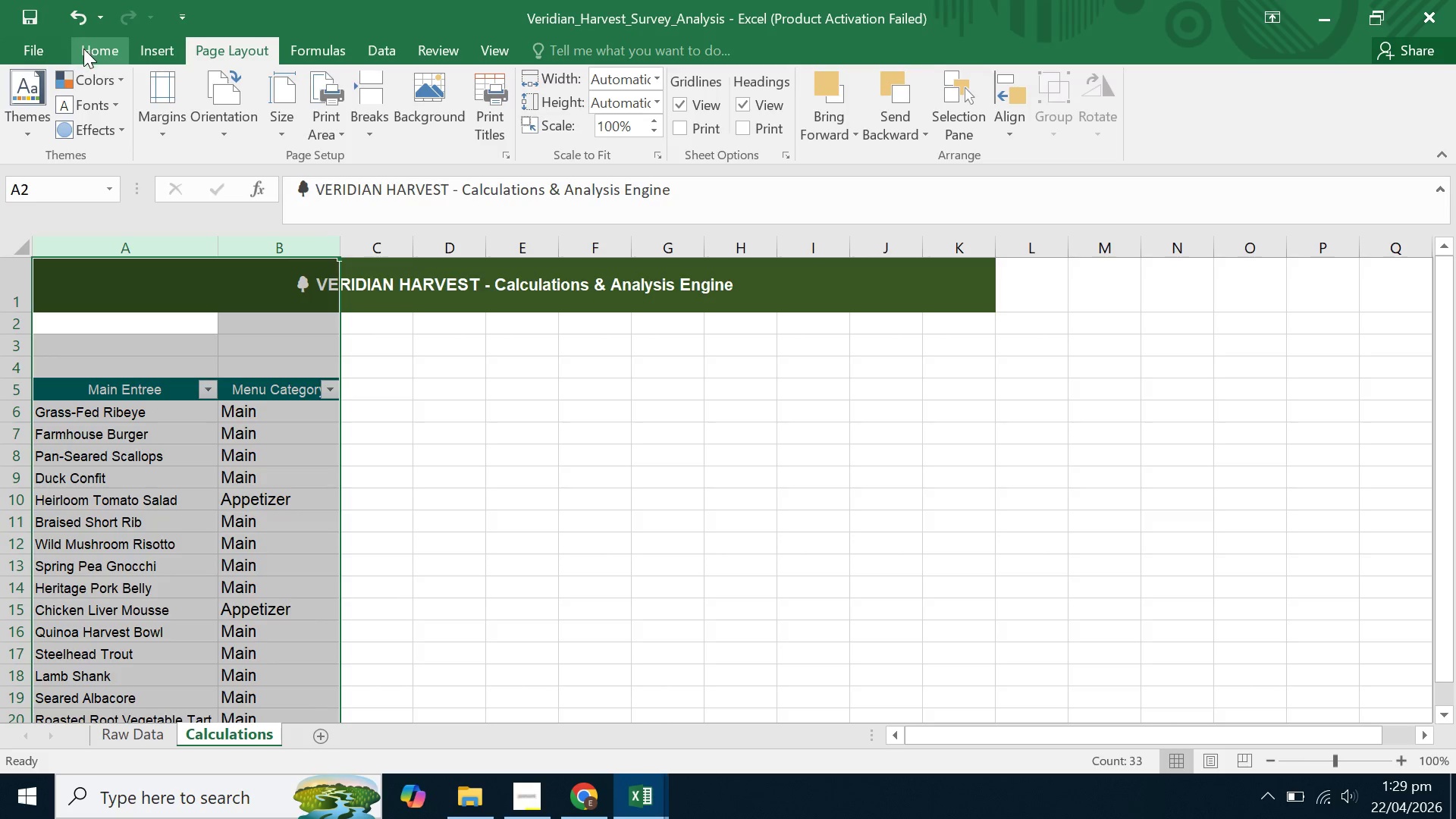 
left_click([83, 49])
 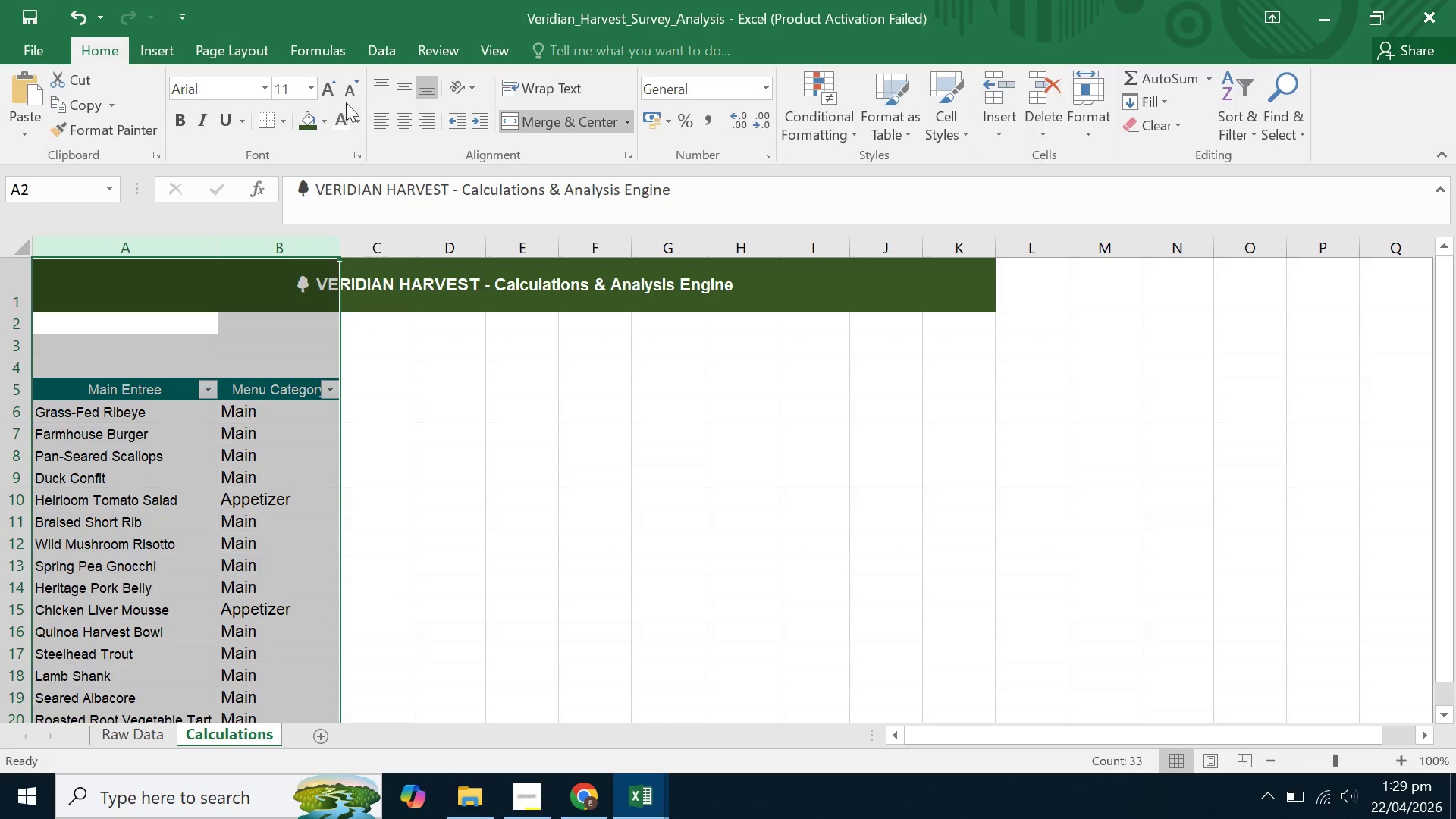 
left_click([307, 93])
 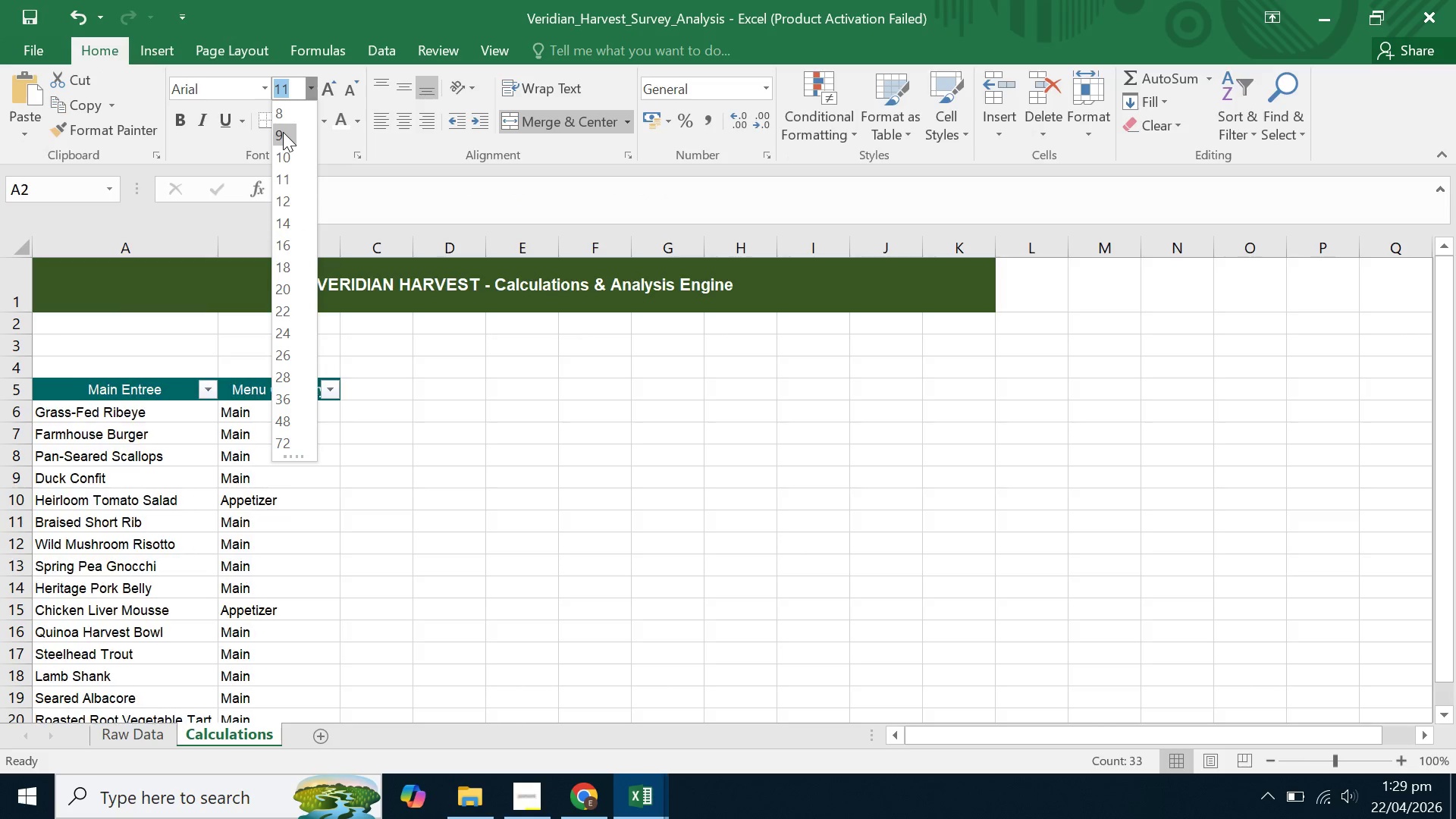 
left_click([283, 132])
 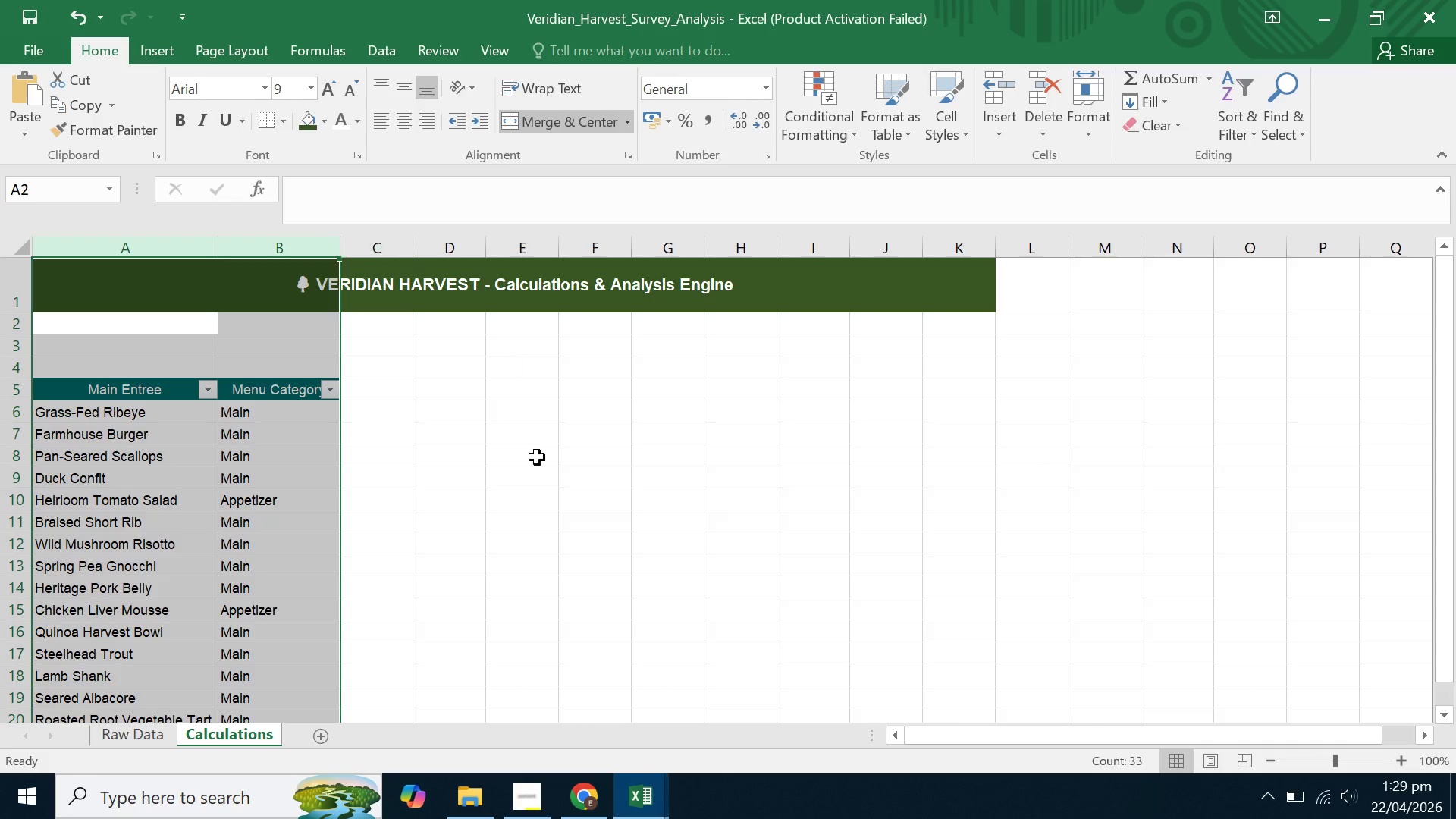 
left_click([538, 465])
 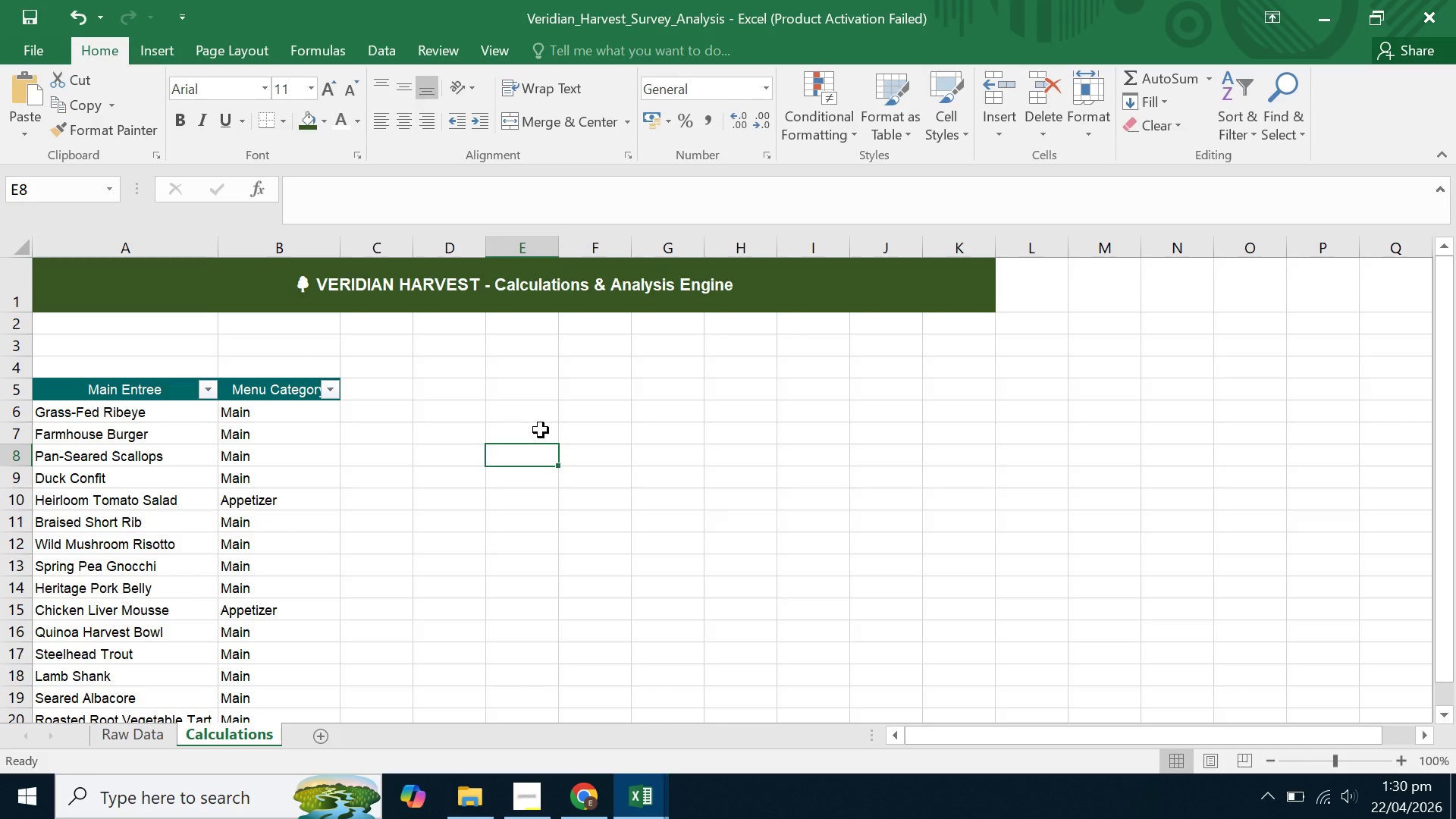 
wait(11.56)
 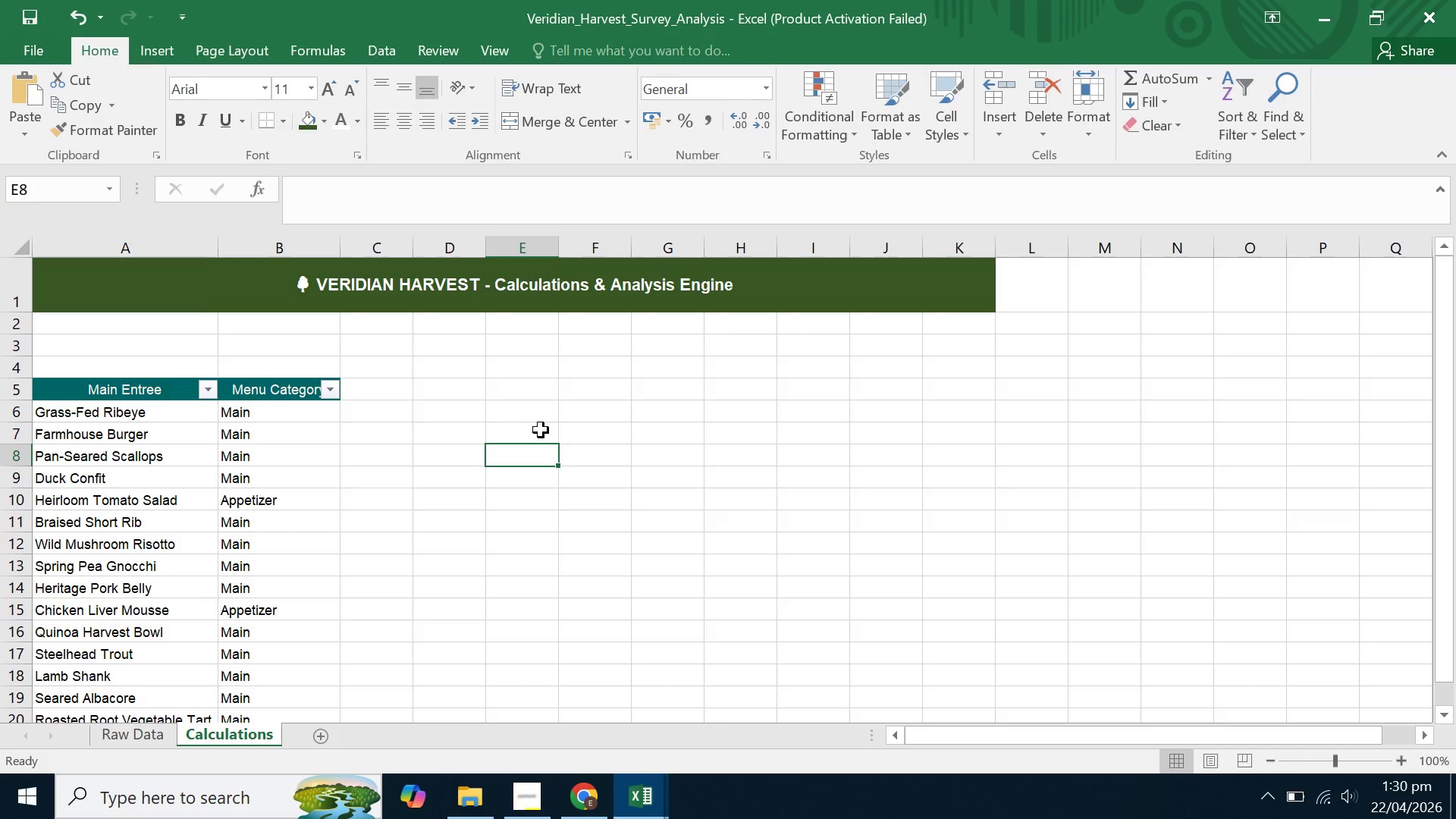 
left_click([269, 537])
 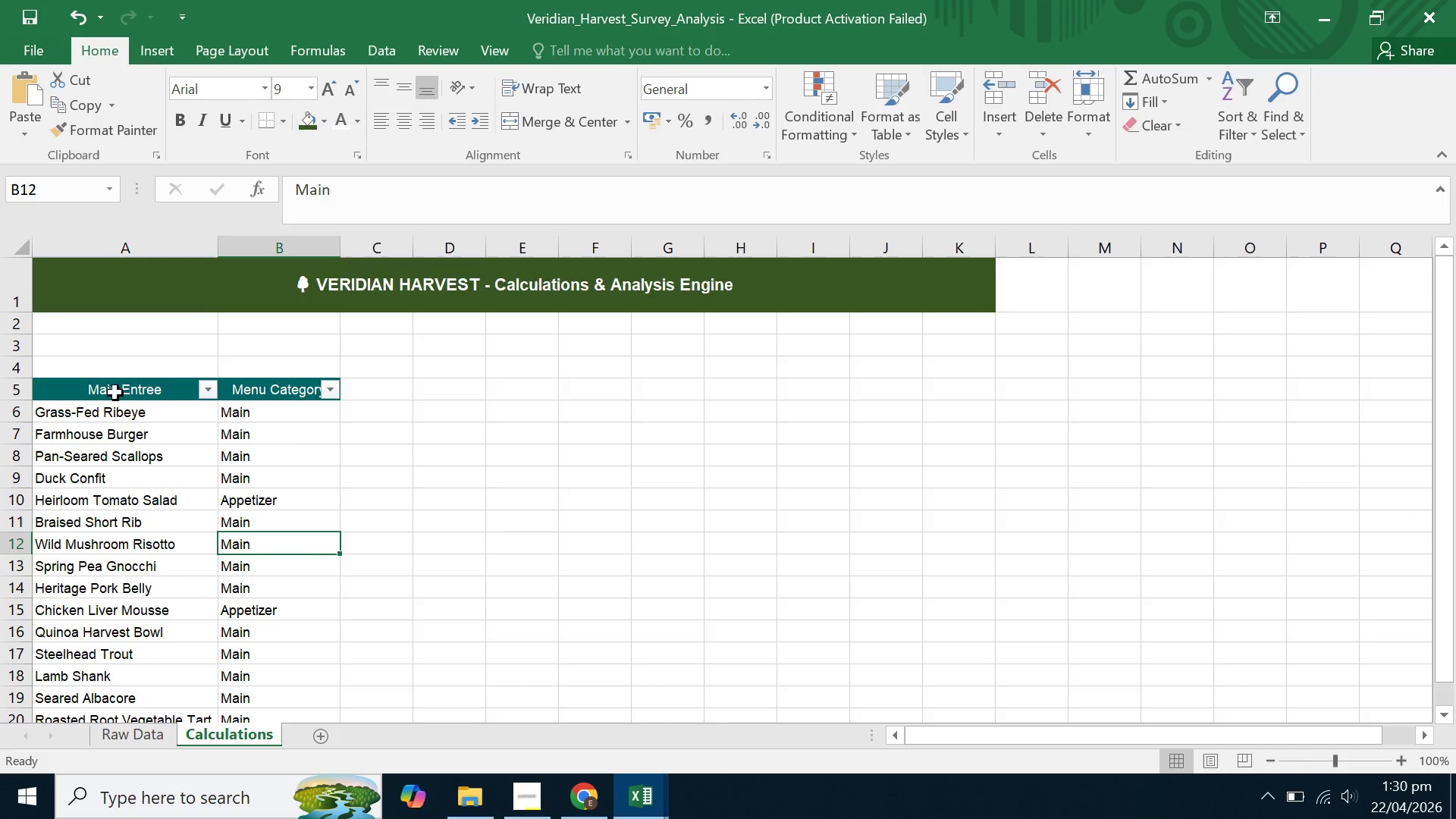 
left_click_drag(start_coordinate=[111, 388], to_coordinate=[268, 667])
 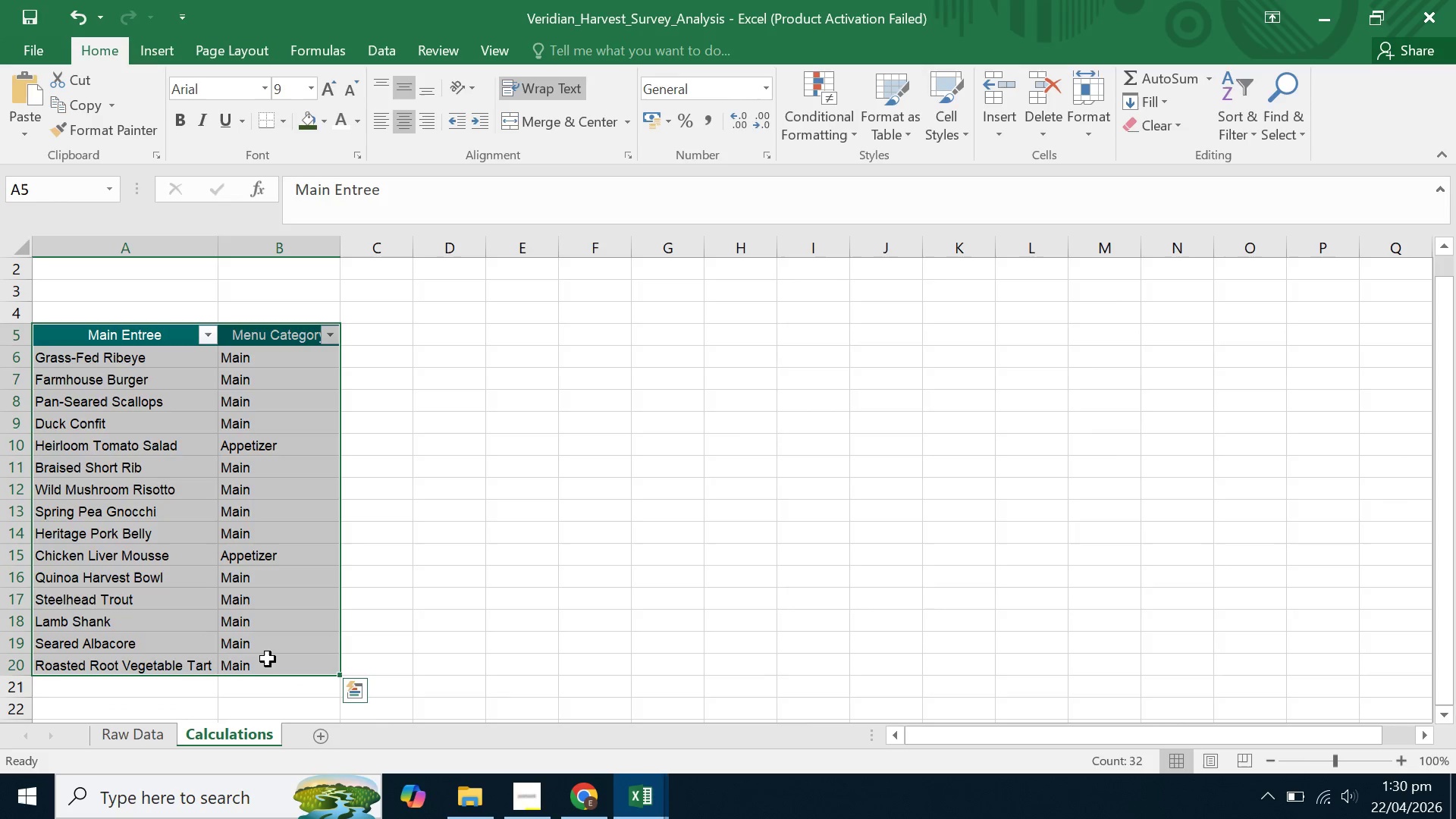 
key(Control+C)
 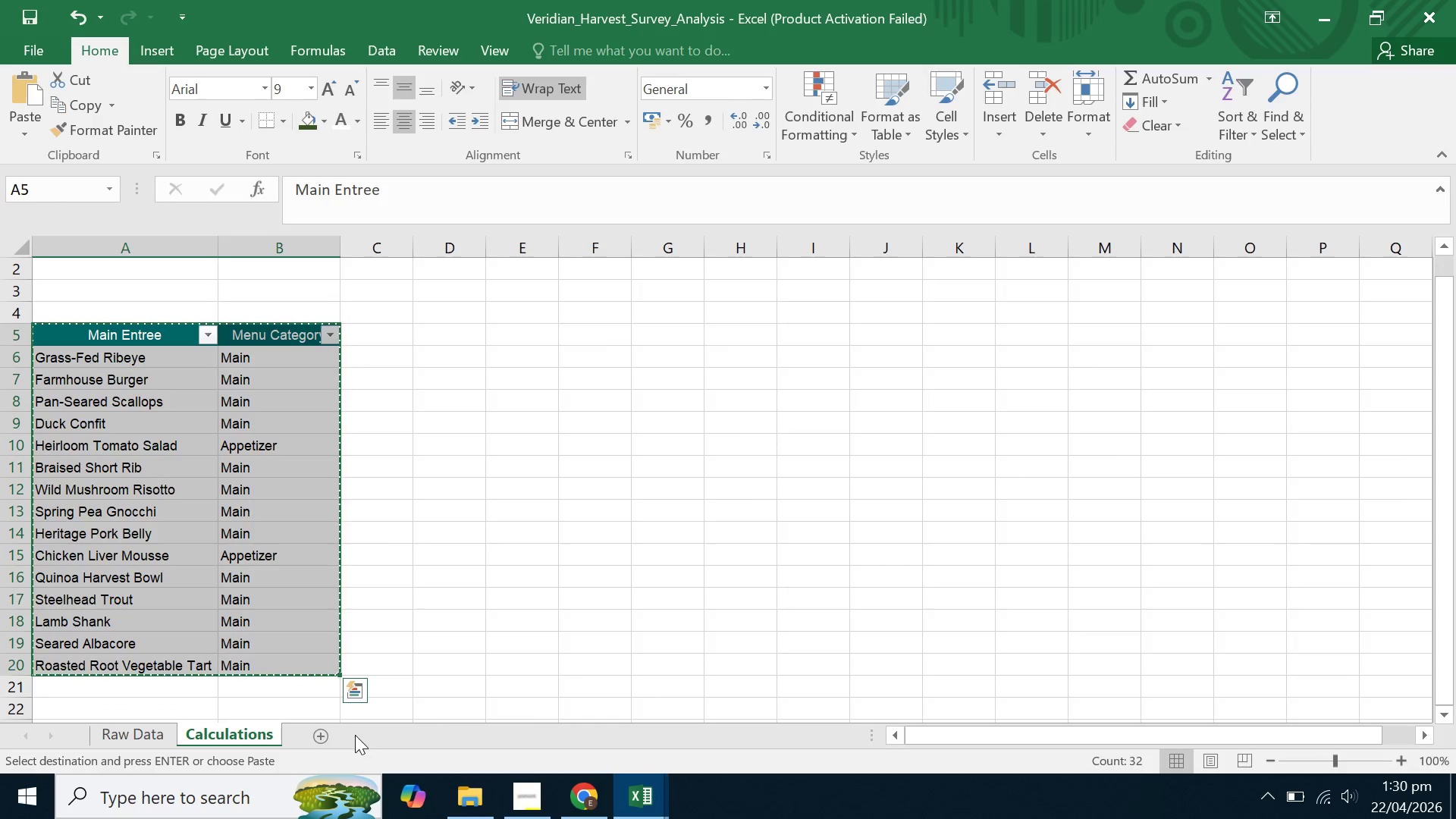 
left_click([323, 739])
 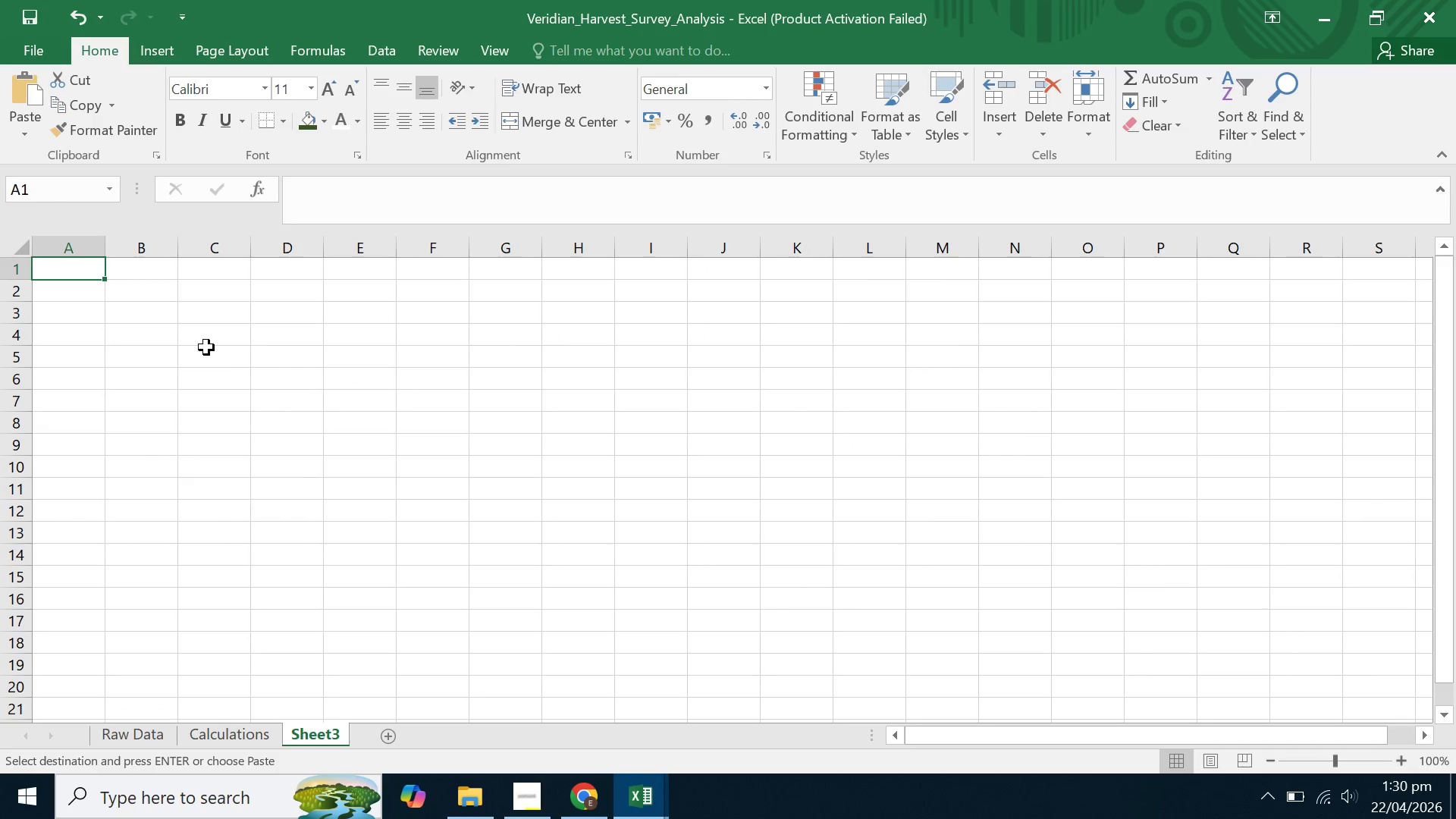 
hold_key(key=ControlLeft, duration=1.52)
 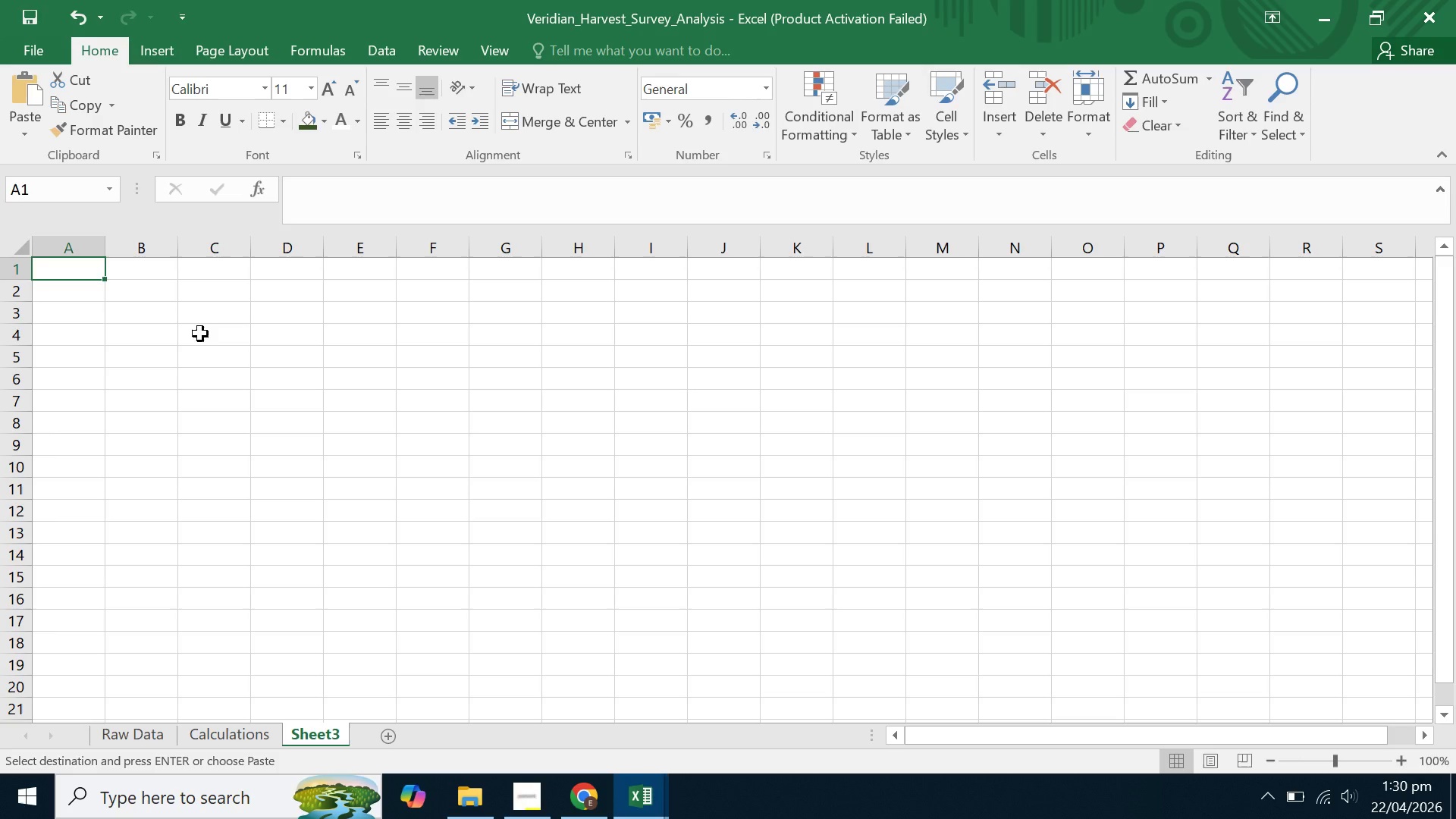 
hold_key(key=ControlLeft, duration=1.05)
 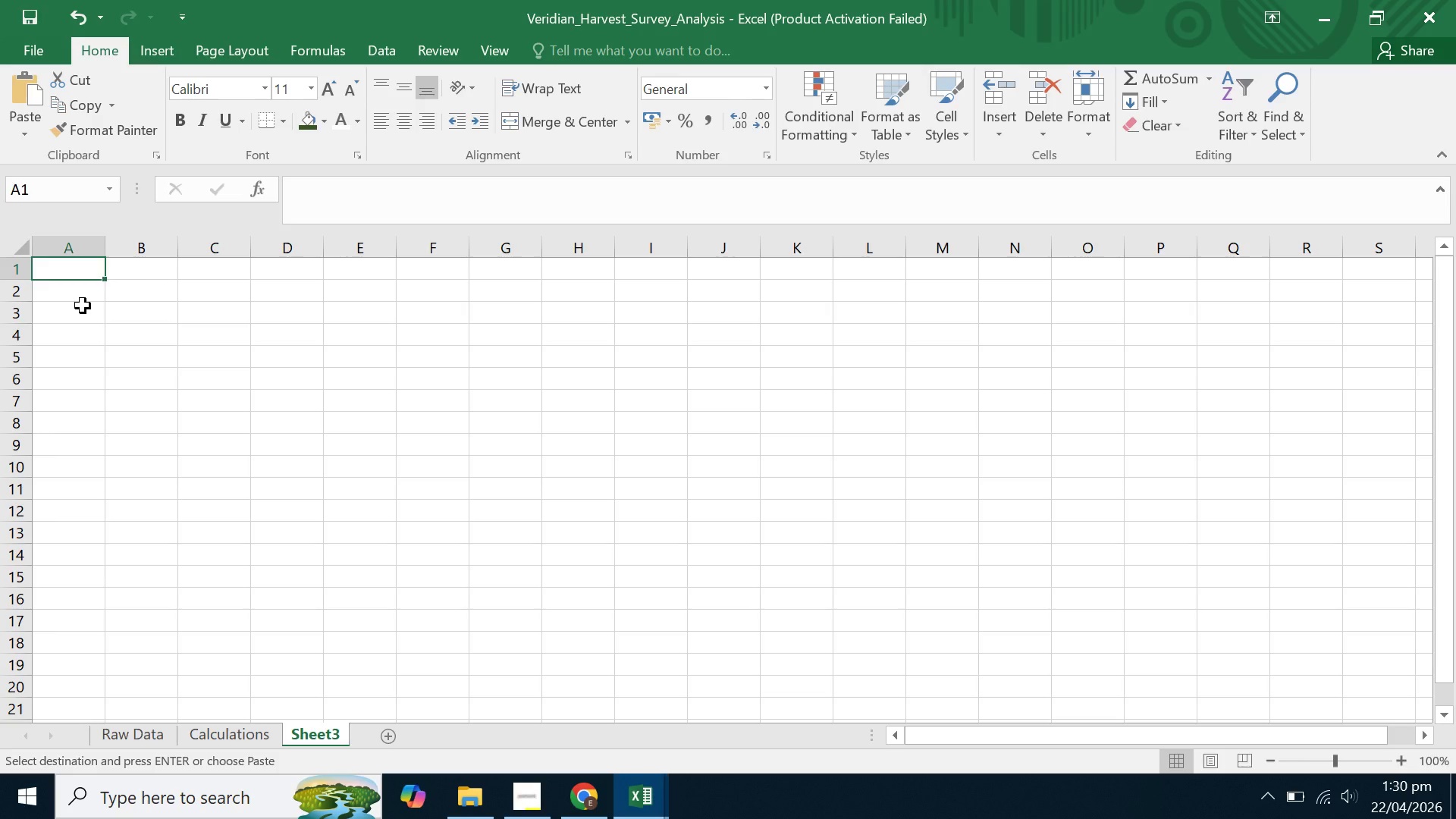 
left_click([83, 306])
 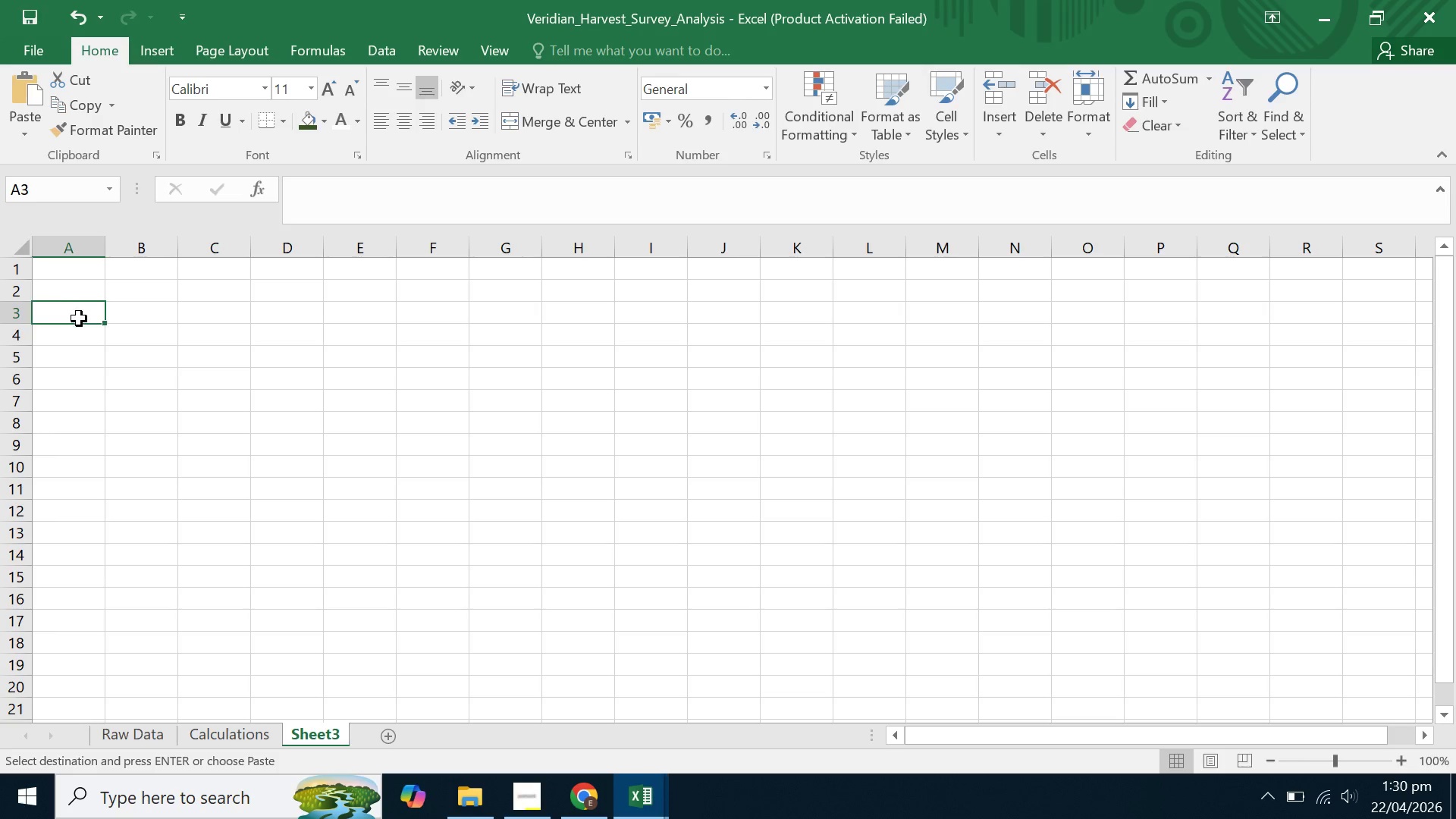 
double_click([79, 318])
 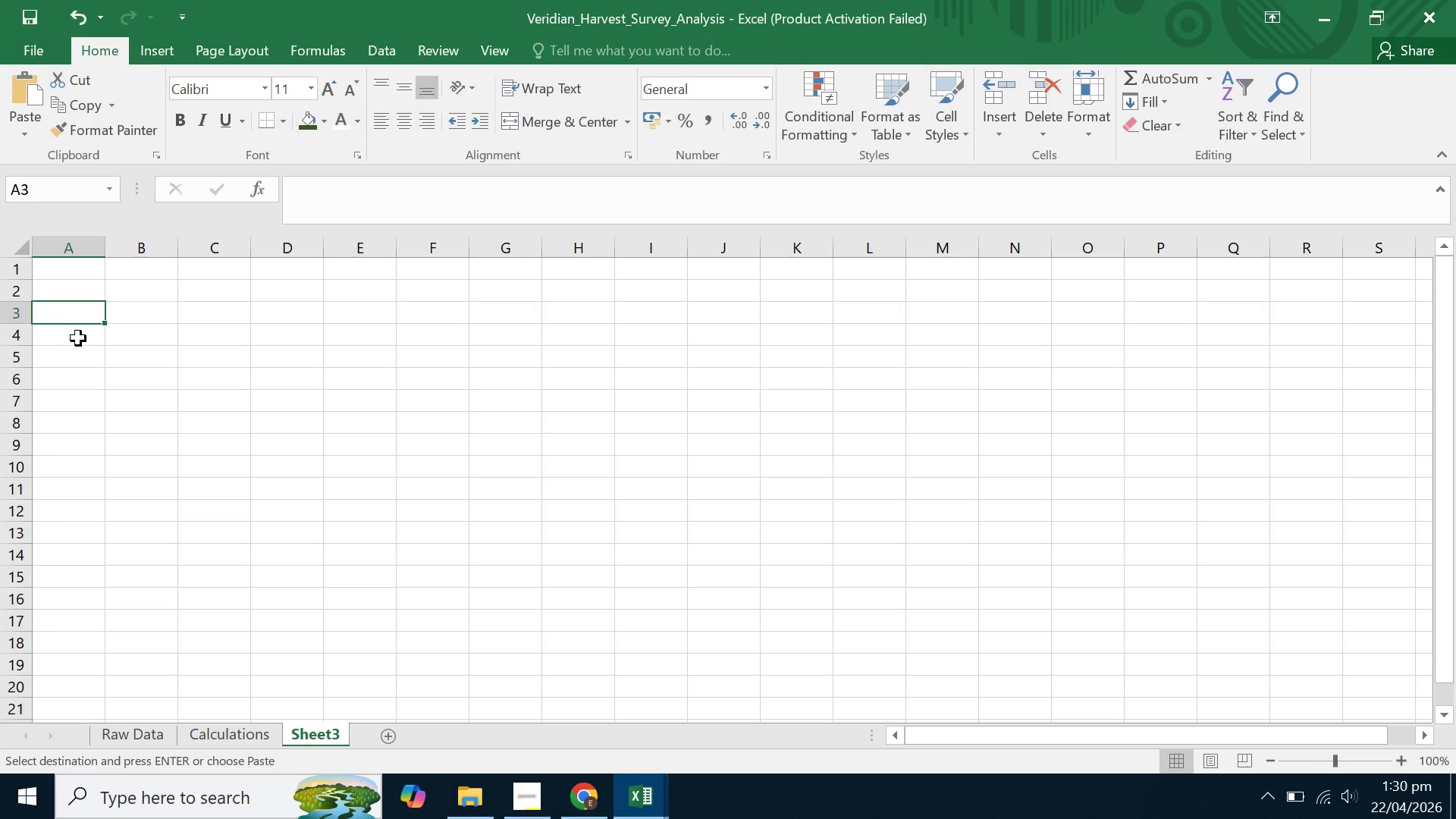 
left_click([78, 338])
 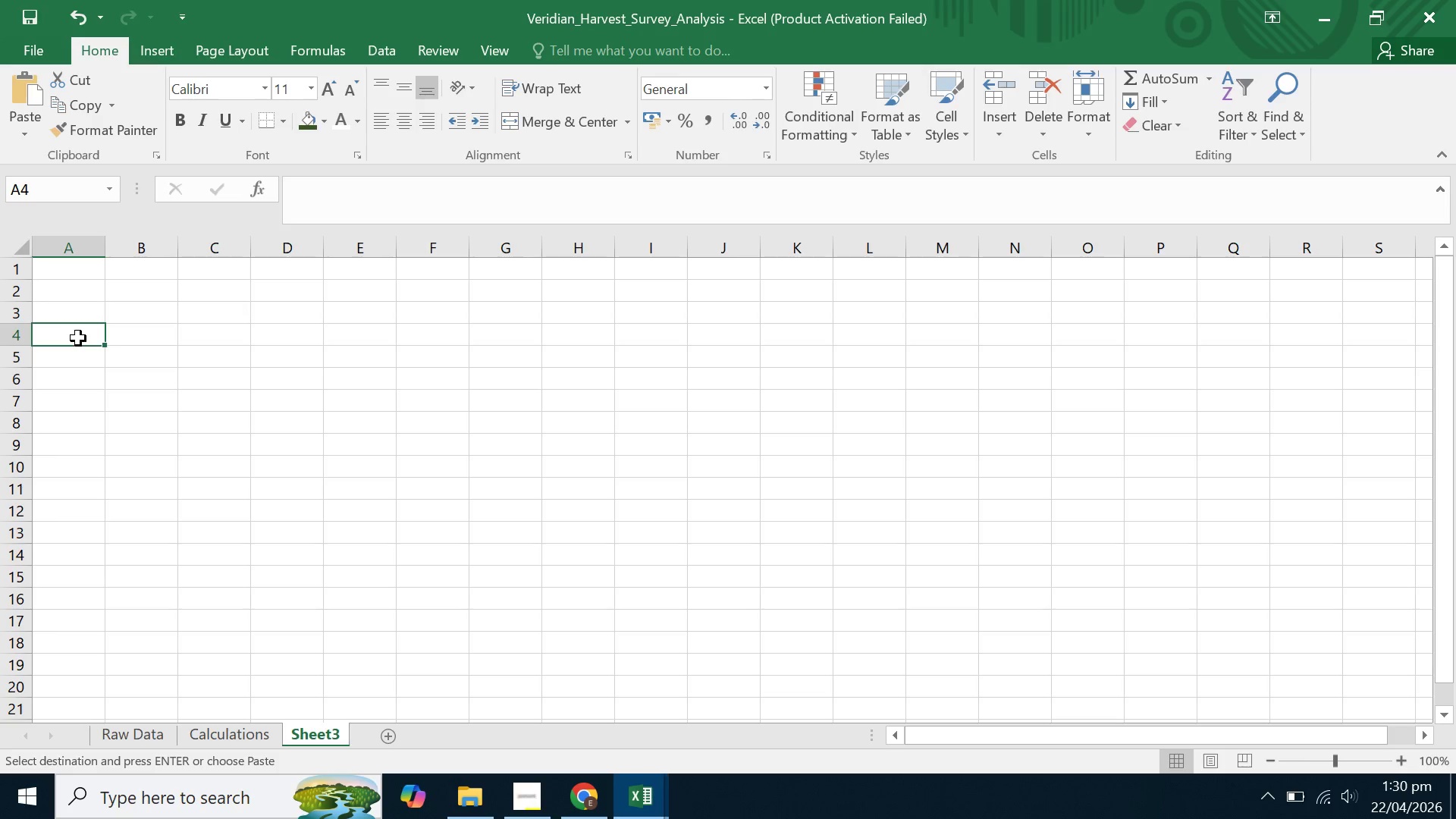 
key(Control+V)
 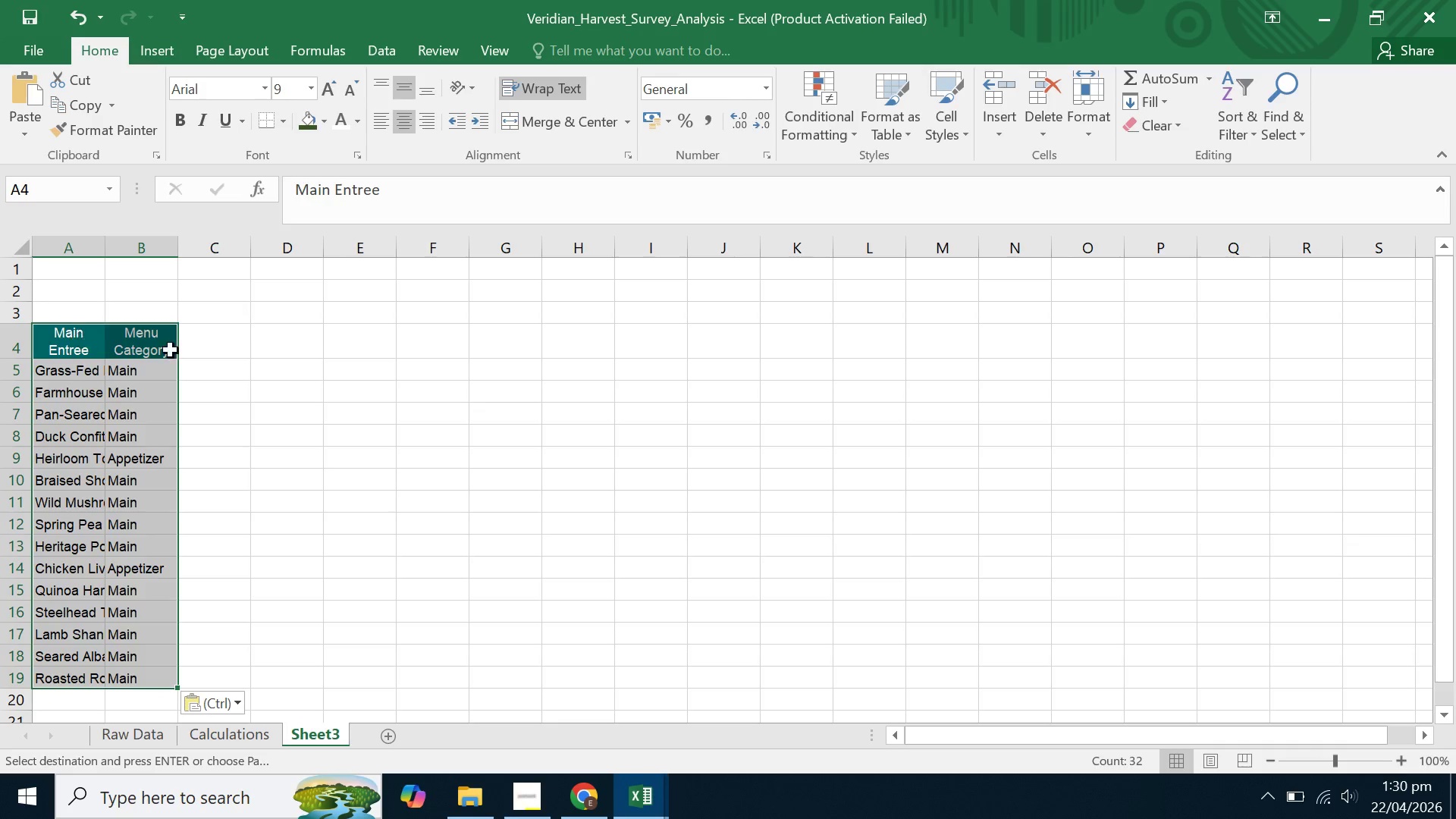 
left_click([171, 350])
 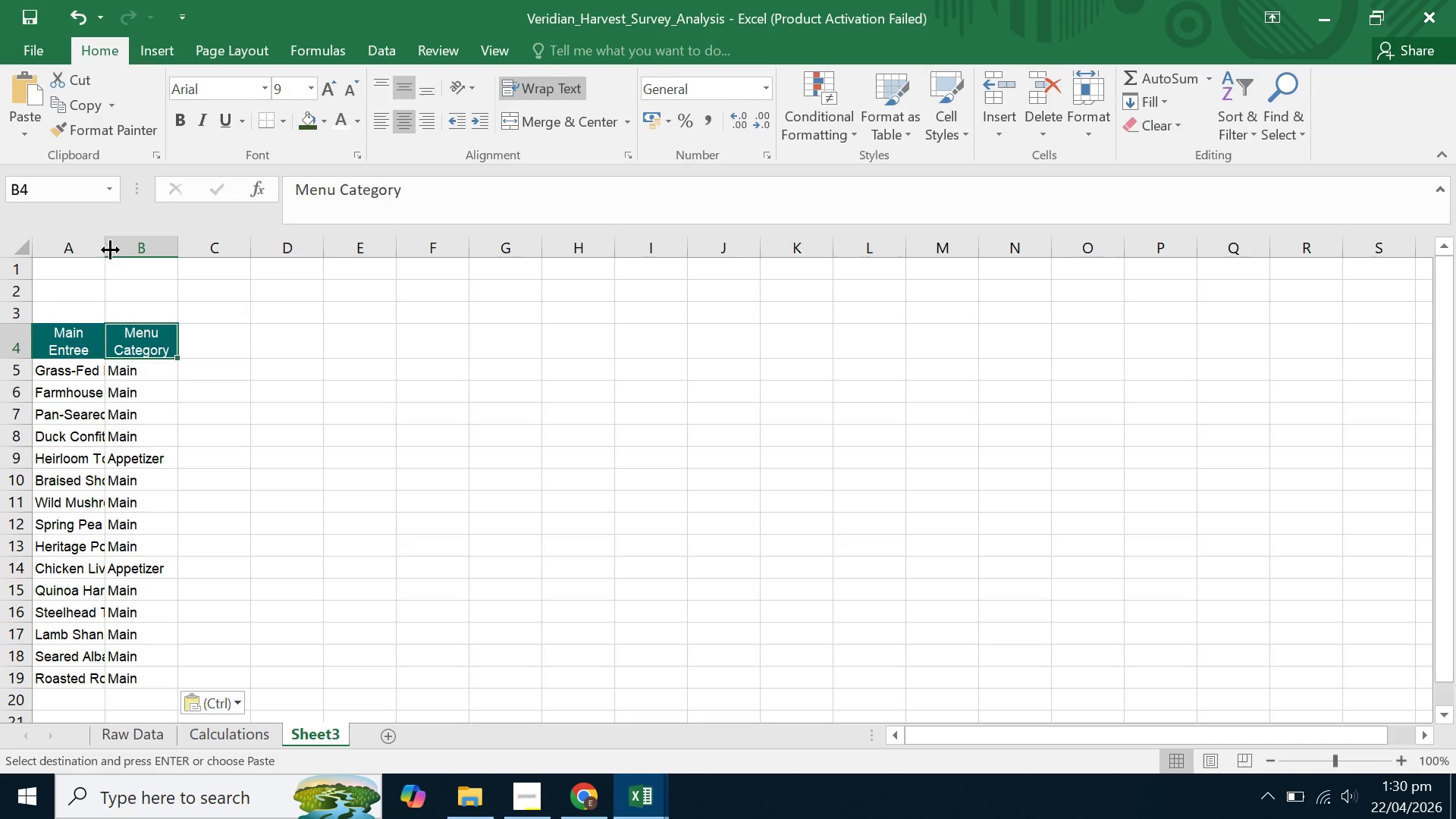 
double_click([105, 251])
 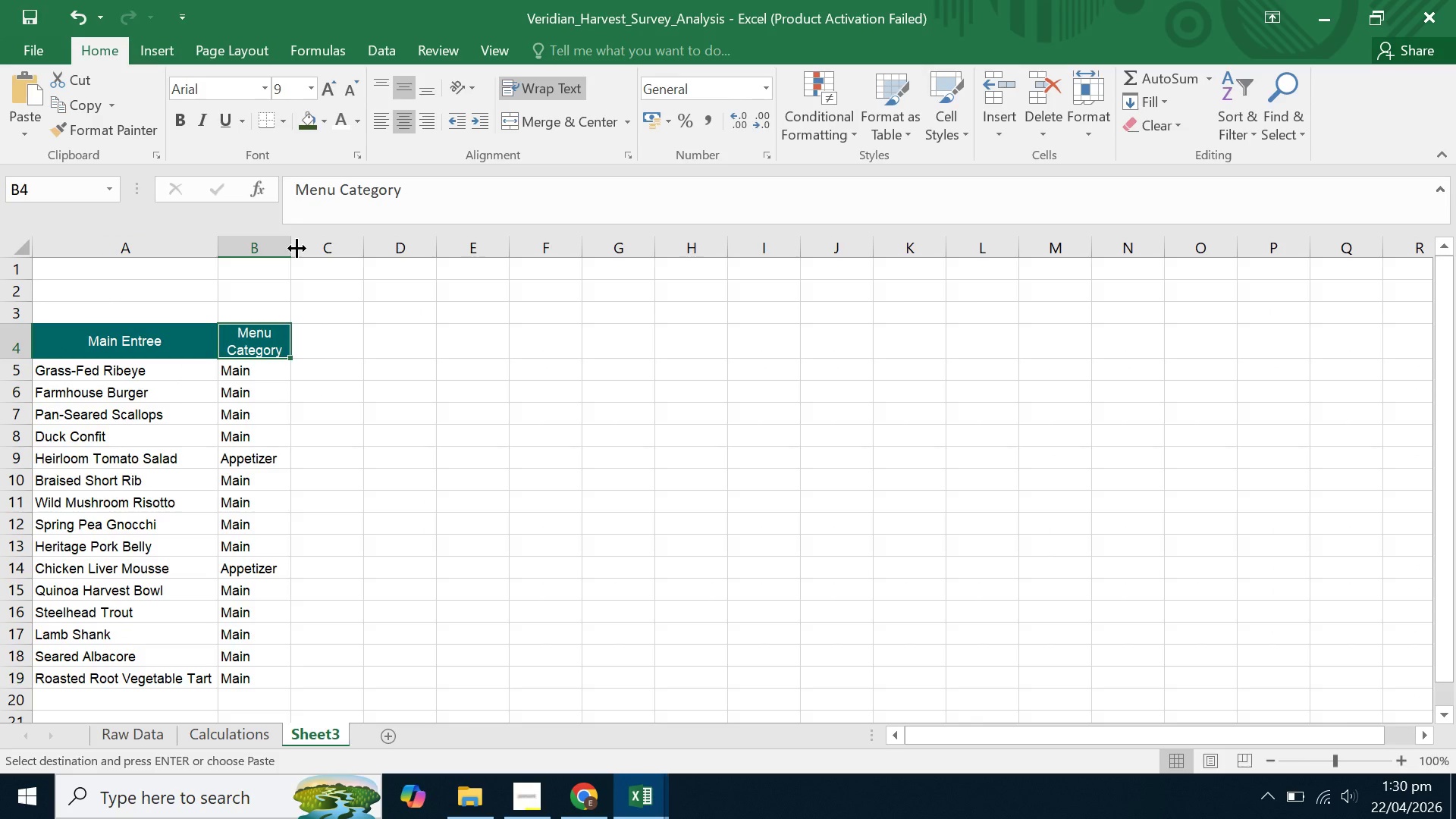 
double_click([297, 248])
 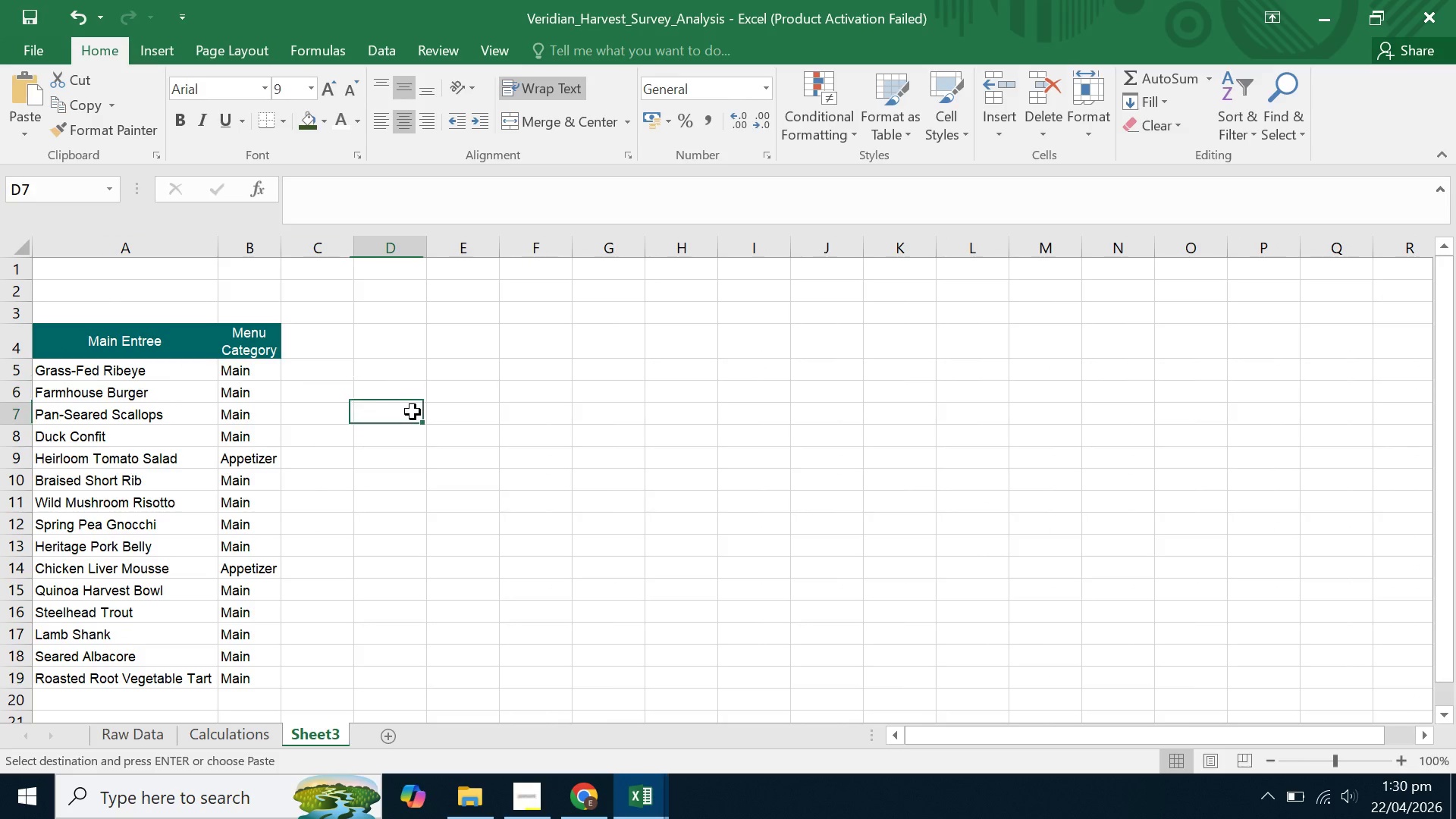 
double_click([414, 412])
 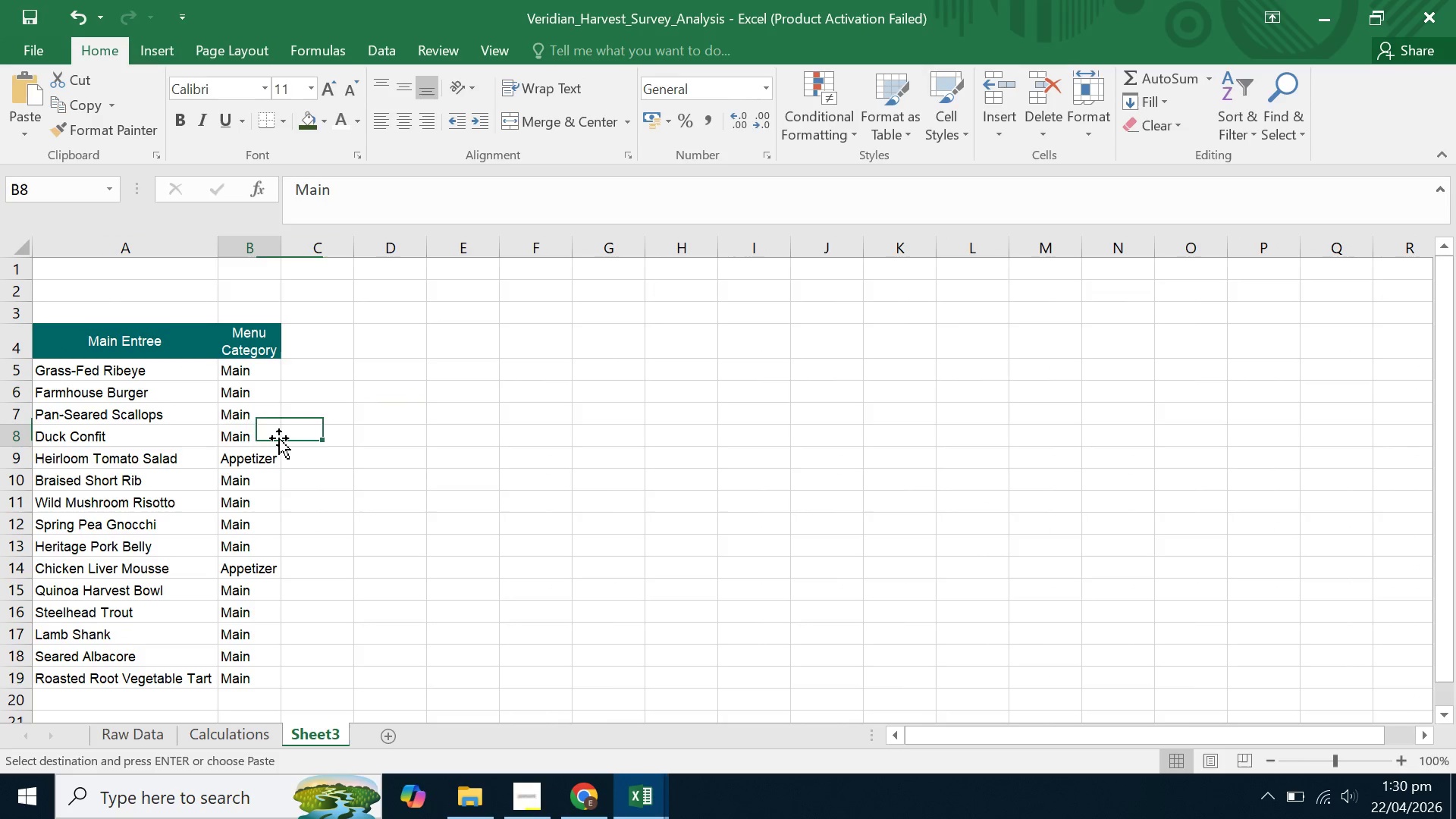 
triple_click([247, 466])
 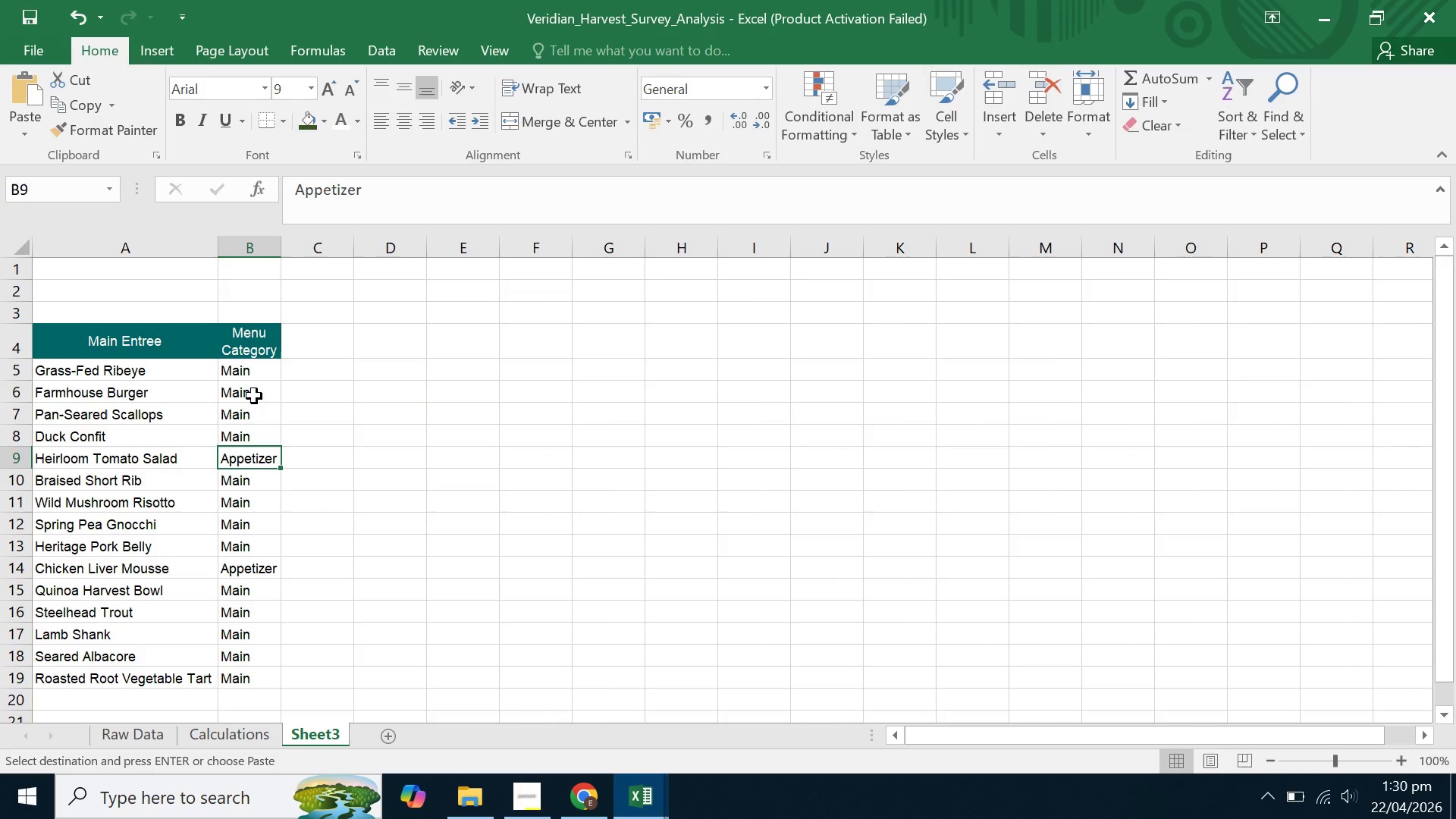 
triple_click([254, 382])
 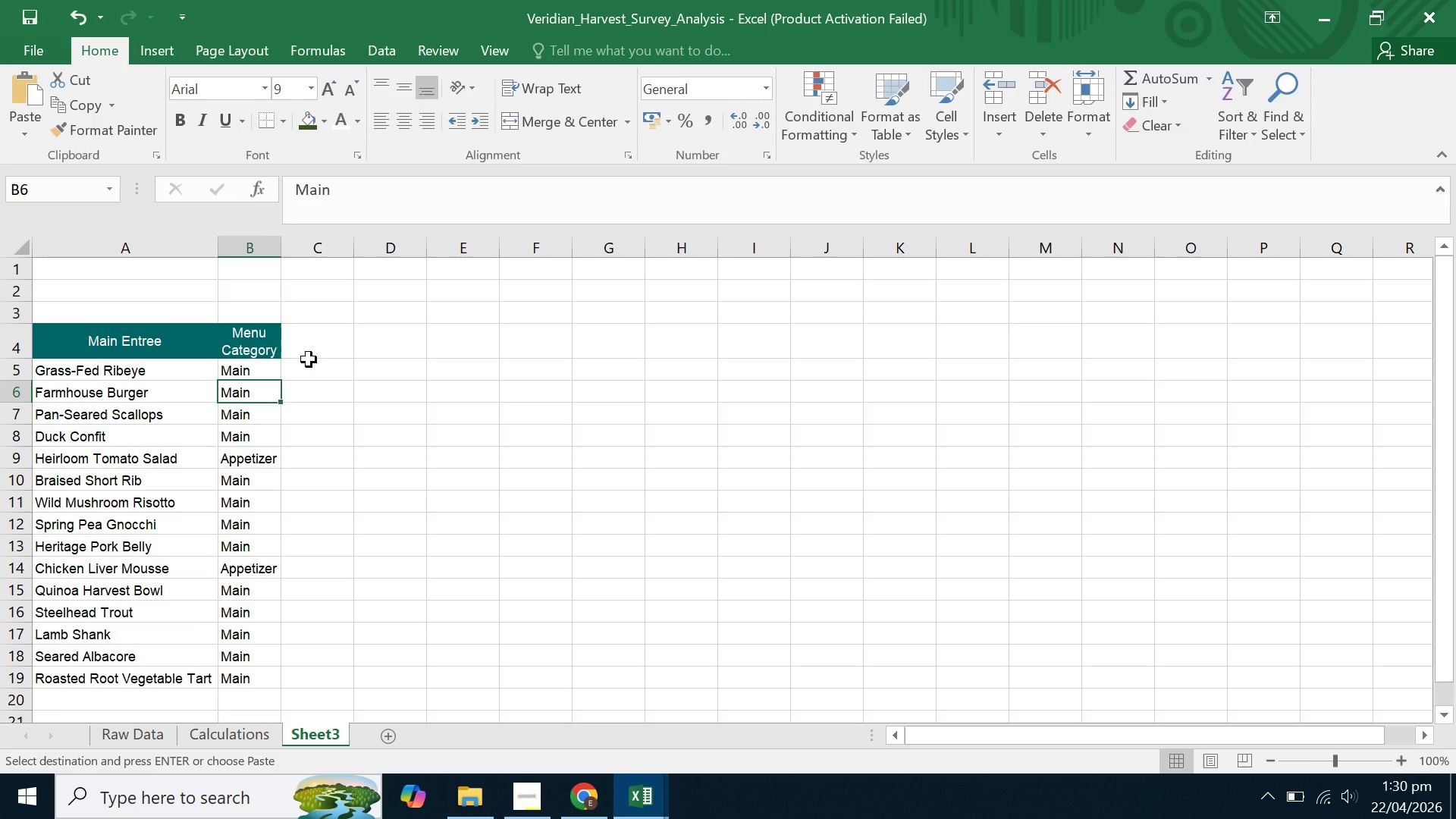 
triple_click([324, 355])
 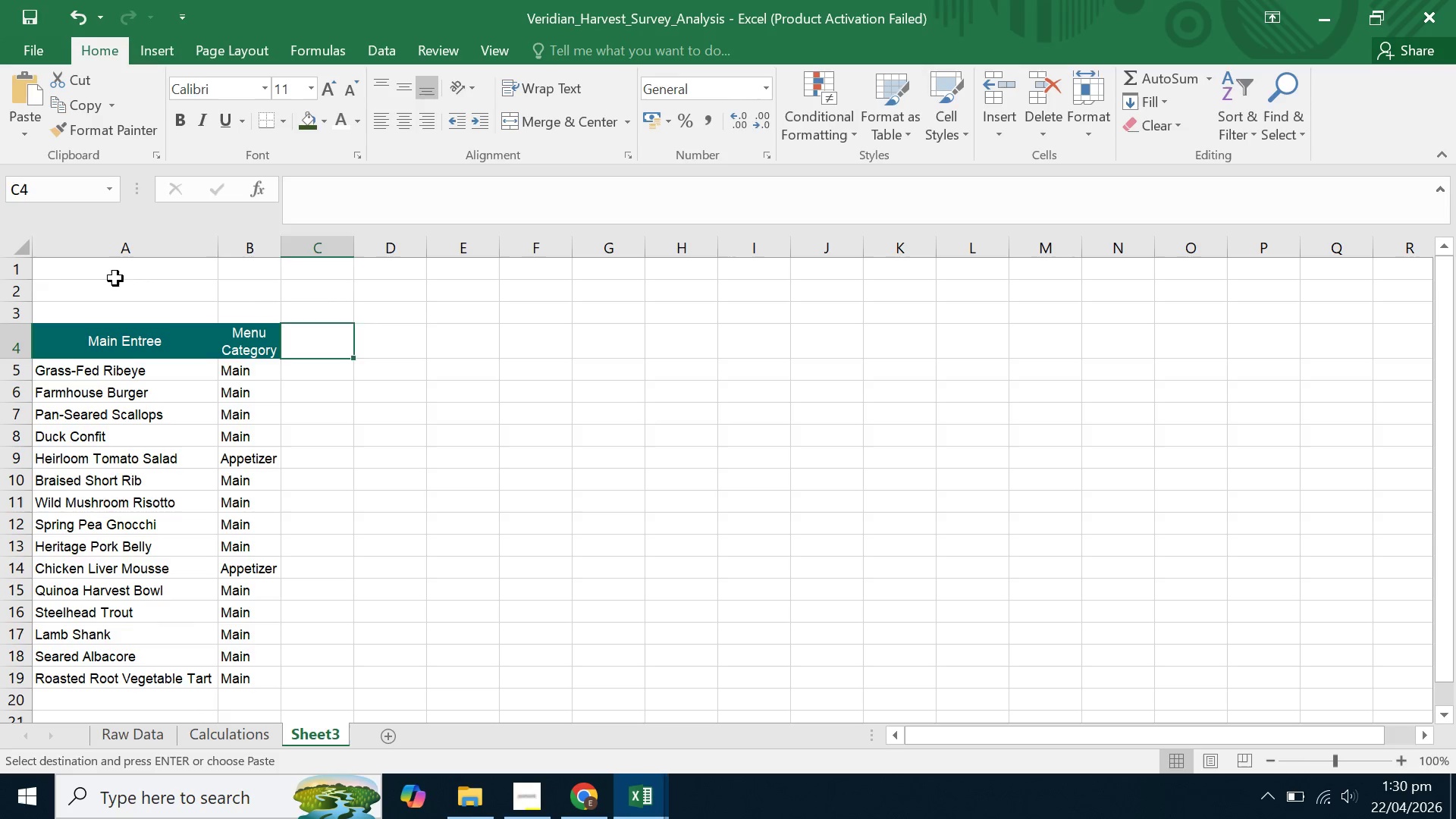 
left_click_drag(start_coordinate=[115, 278], to_coordinate=[660, 259])
 